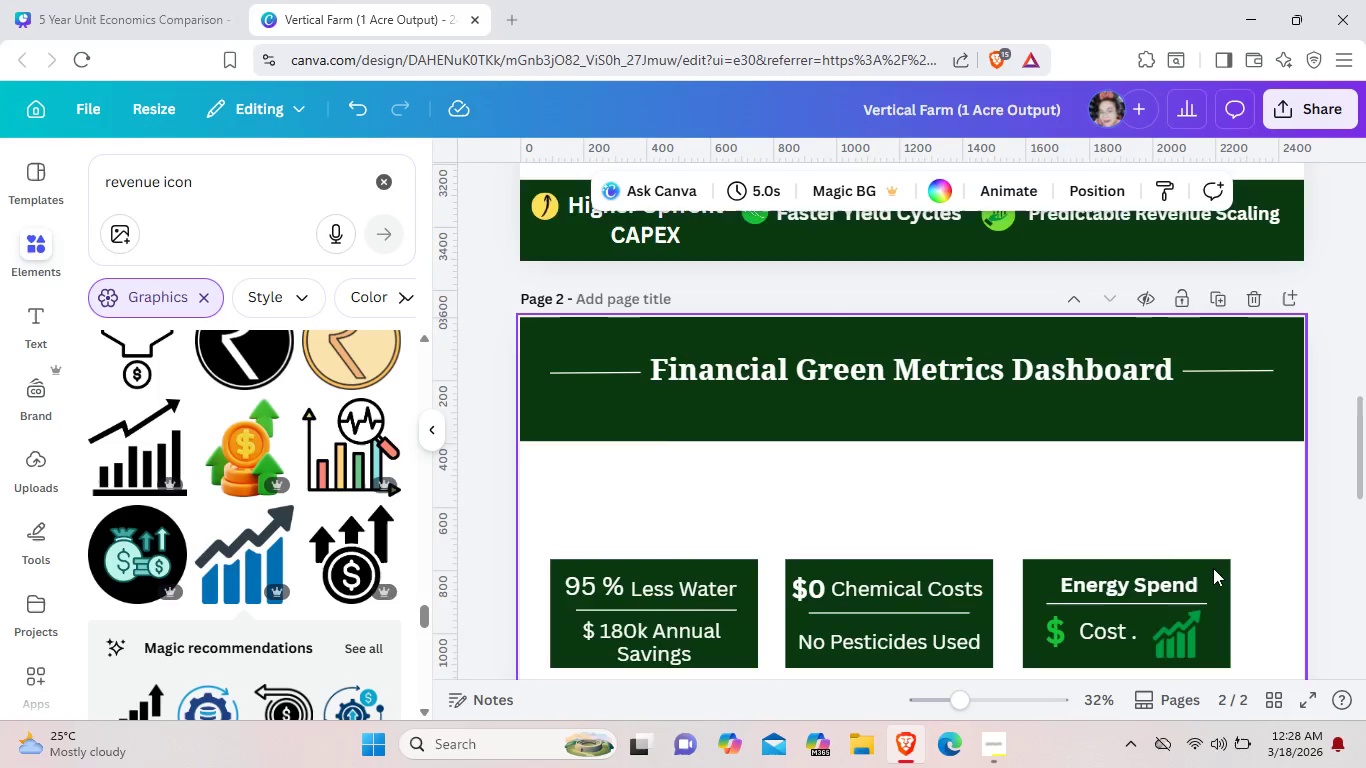 
scroll: coordinate [1213, 568], scroll_direction: down, amount: 2.0
 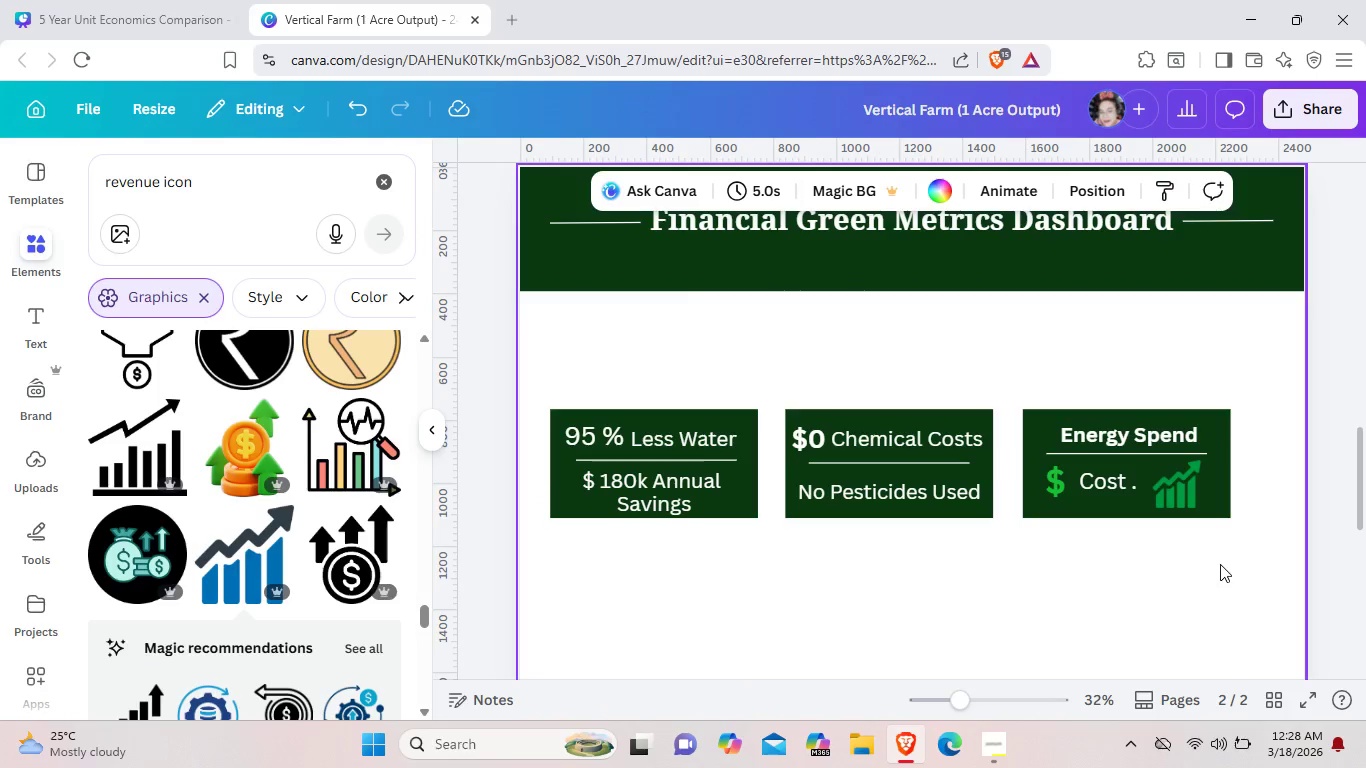 
left_click_drag(start_coordinate=[1220, 564], to_coordinate=[1087, 378])
 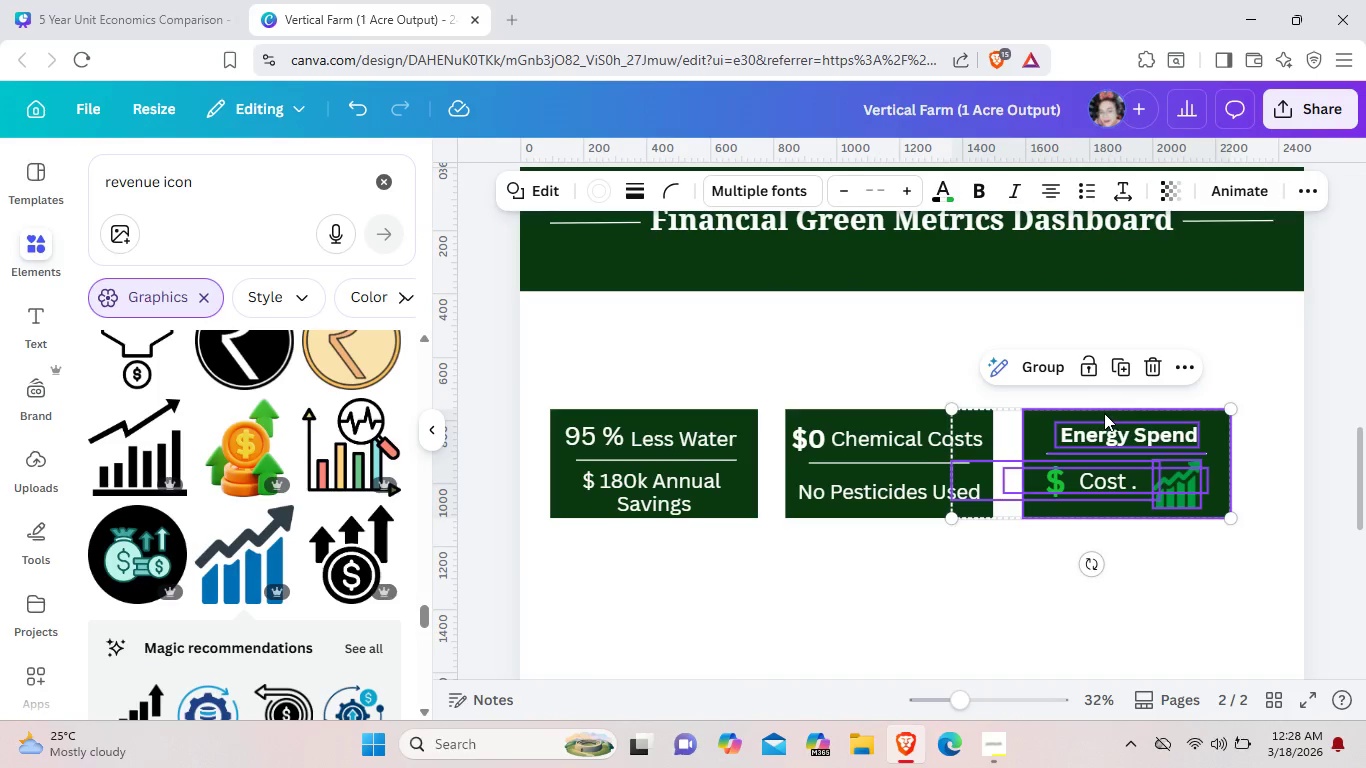 
left_click_drag(start_coordinate=[1099, 413], to_coordinate=[1133, 406])
 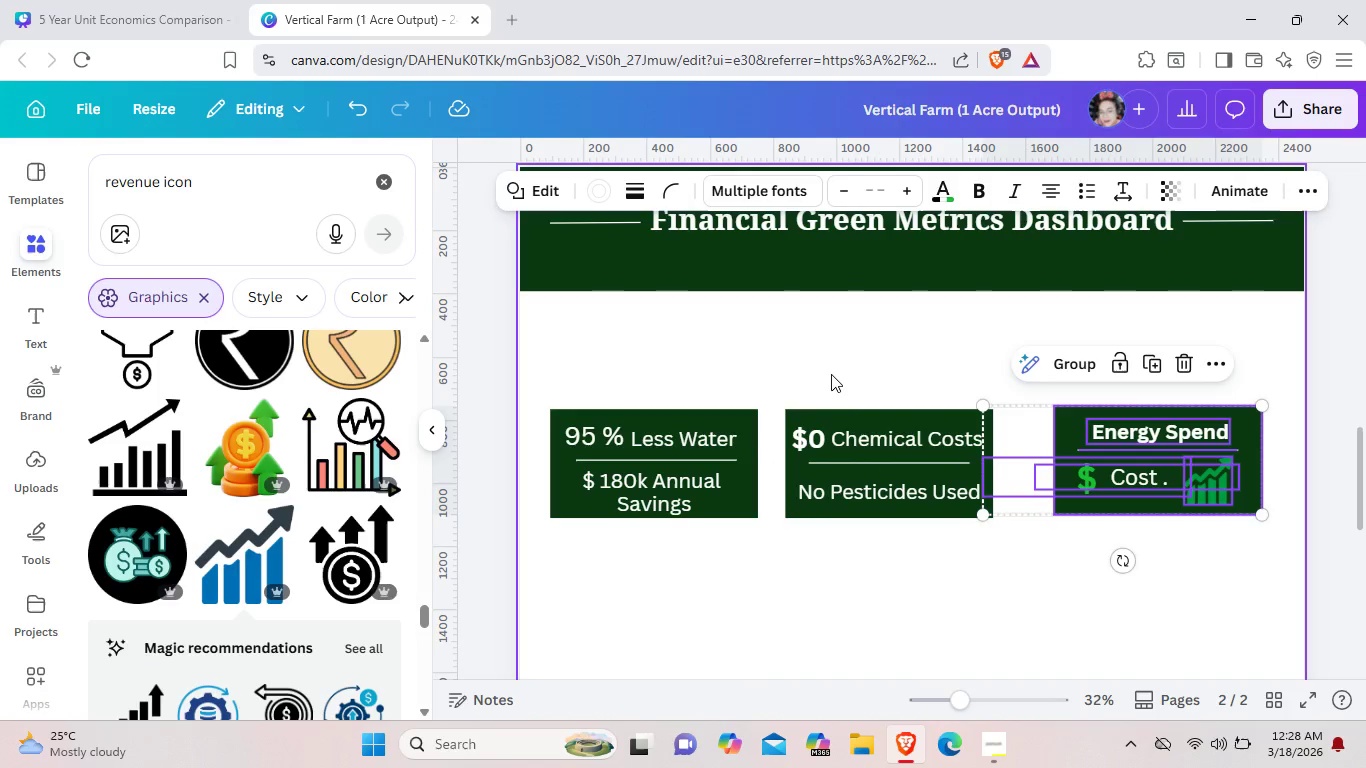 
left_click([831, 374])
 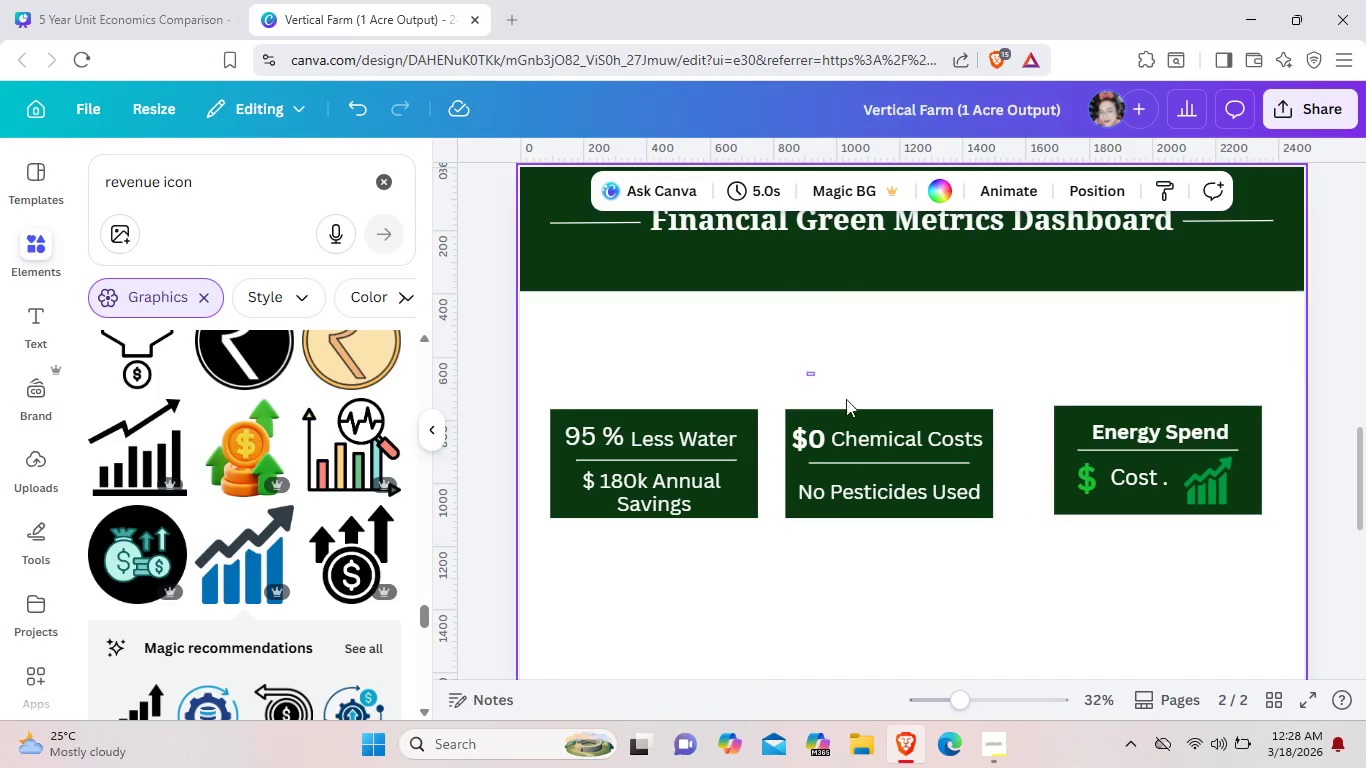 
left_click_drag(start_coordinate=[807, 372], to_coordinate=[949, 533])
 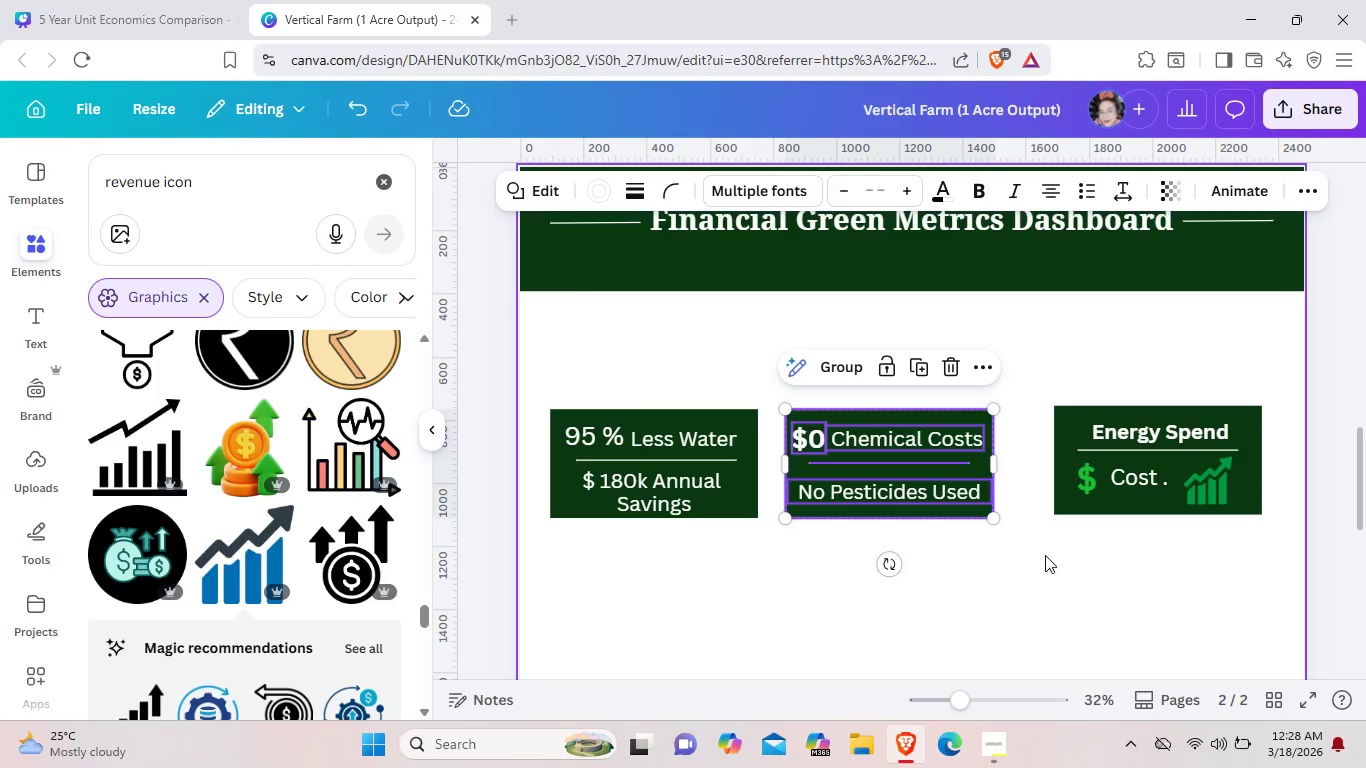 
hold_key(key=ArrowRight, duration=1.5)
 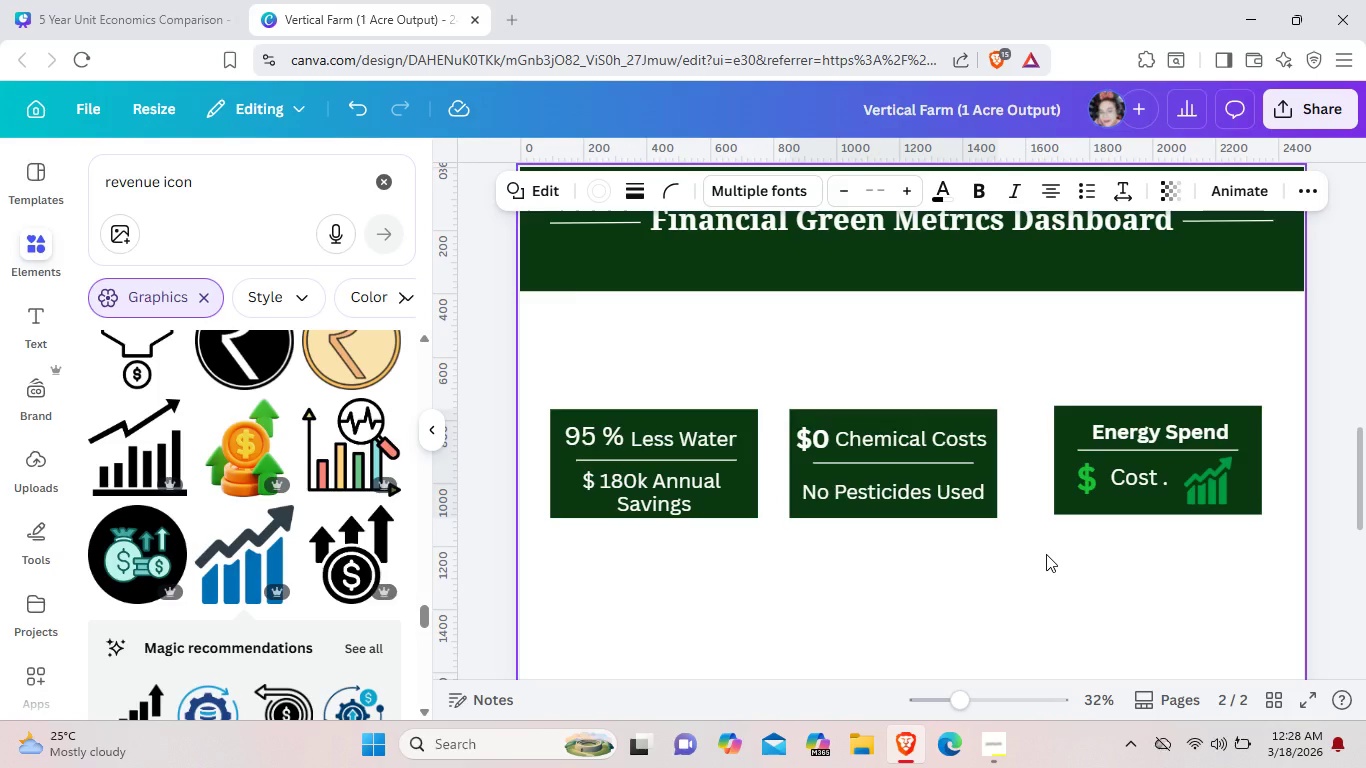 
hold_key(key=ArrowRight, duration=0.48)
 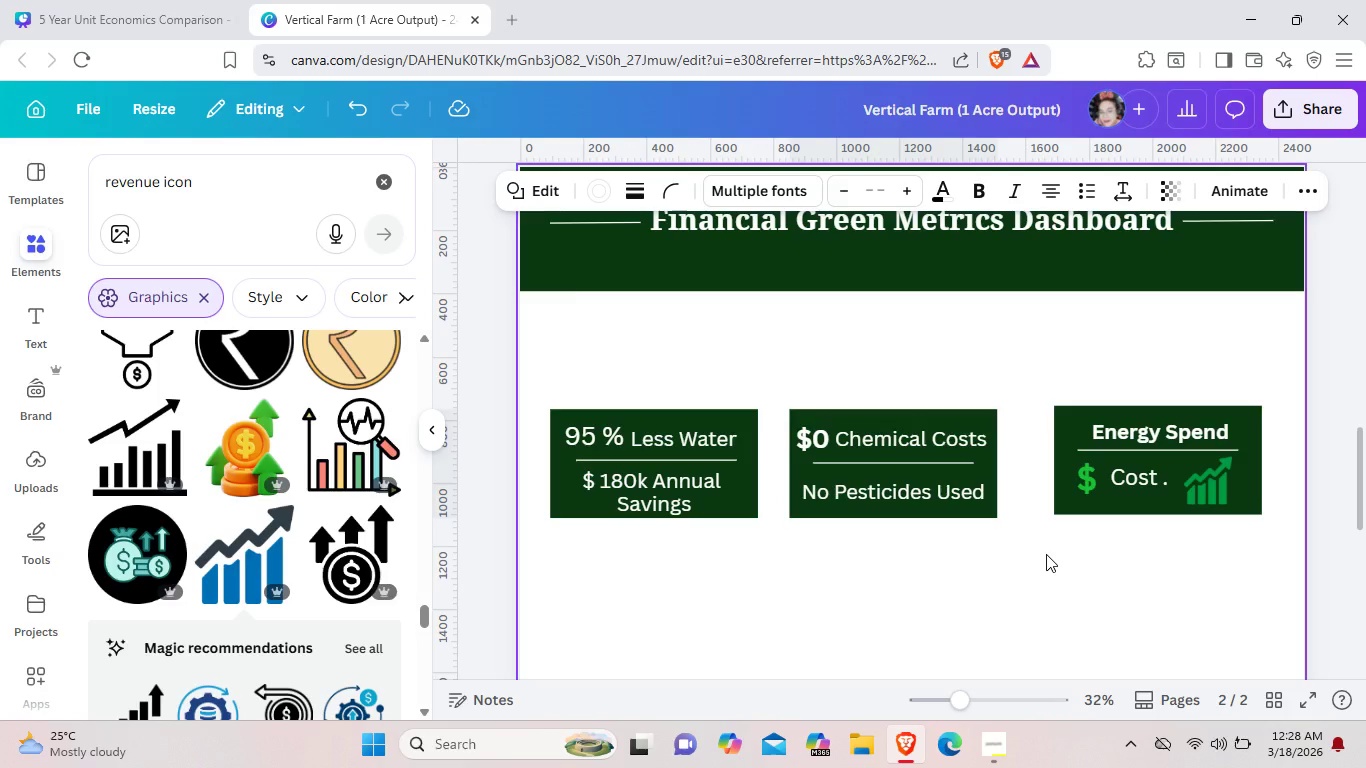 
key(ArrowRight)
 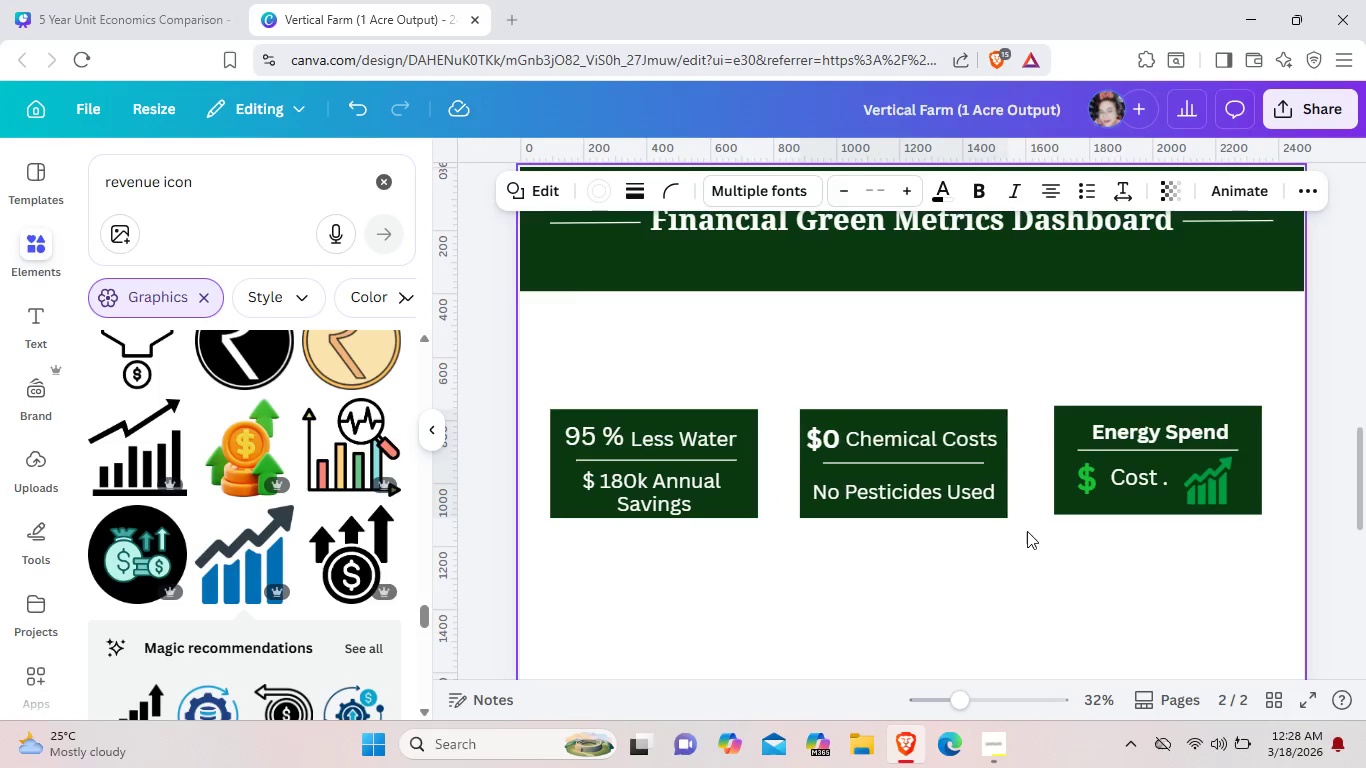 
key(ArrowRight)
 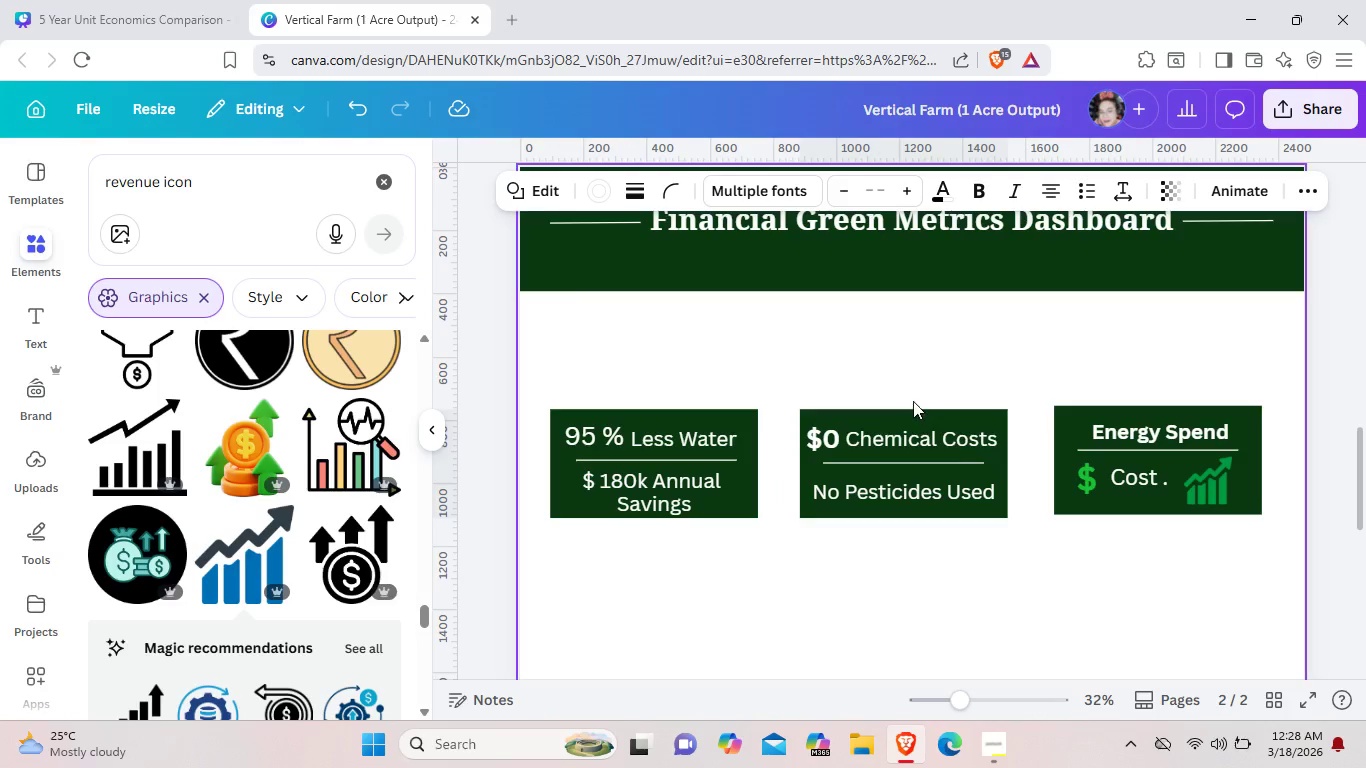 
key(ArrowRight)
 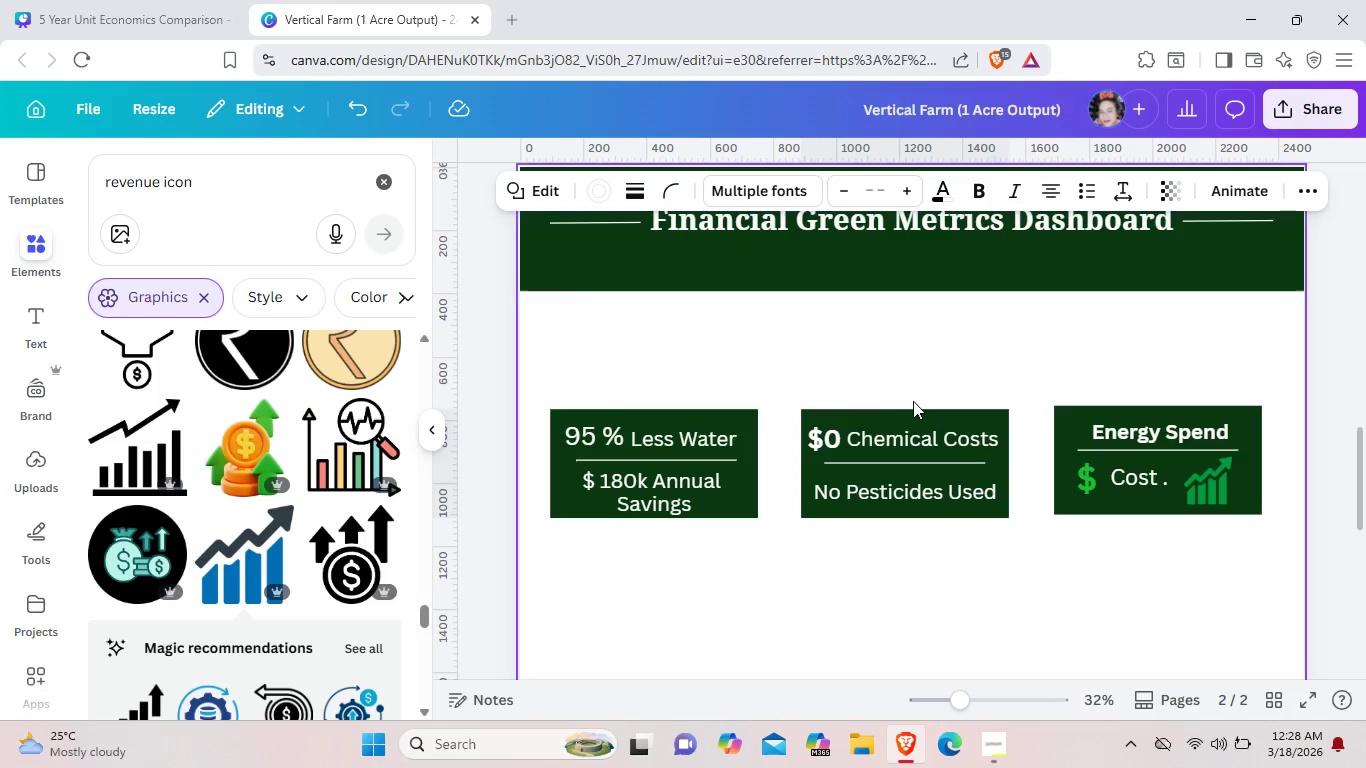 
key(ArrowRight)
 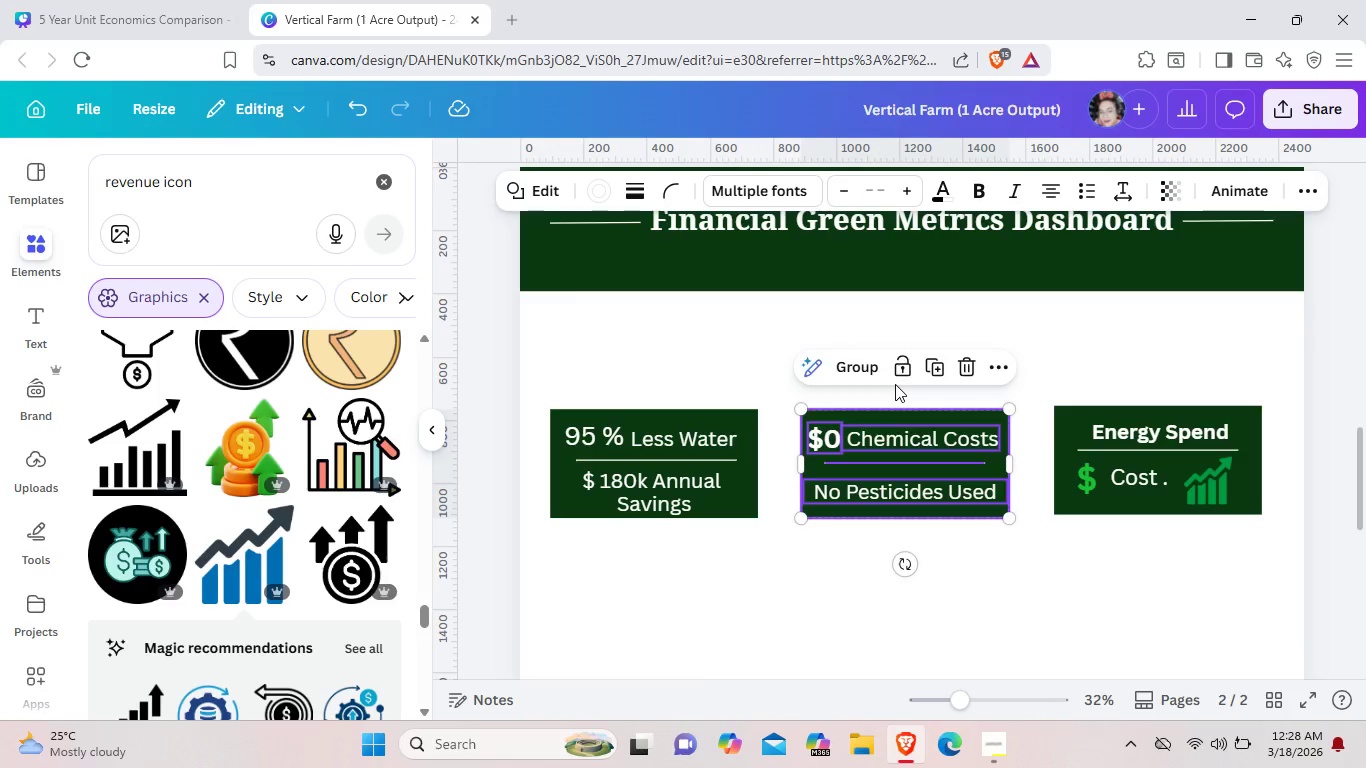 
key(ArrowRight)
 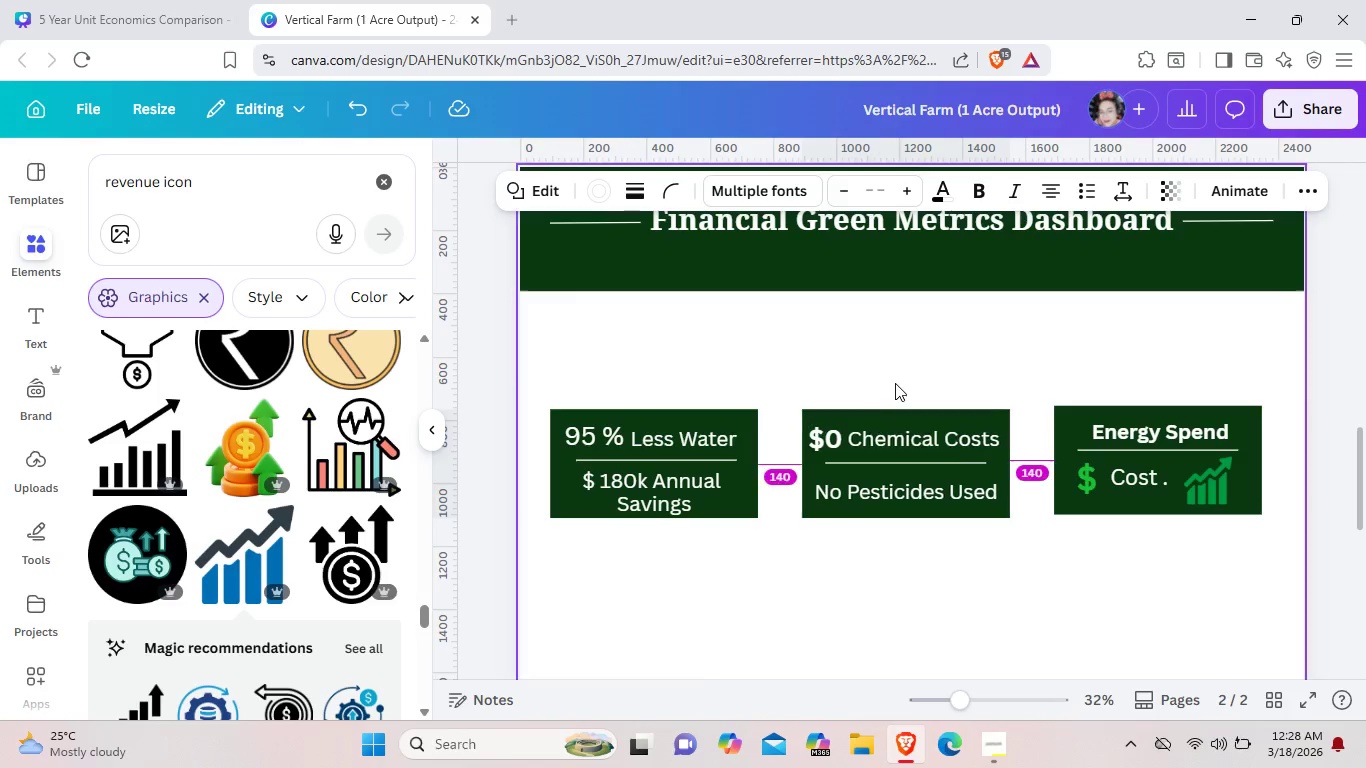 
key(ArrowRight)
 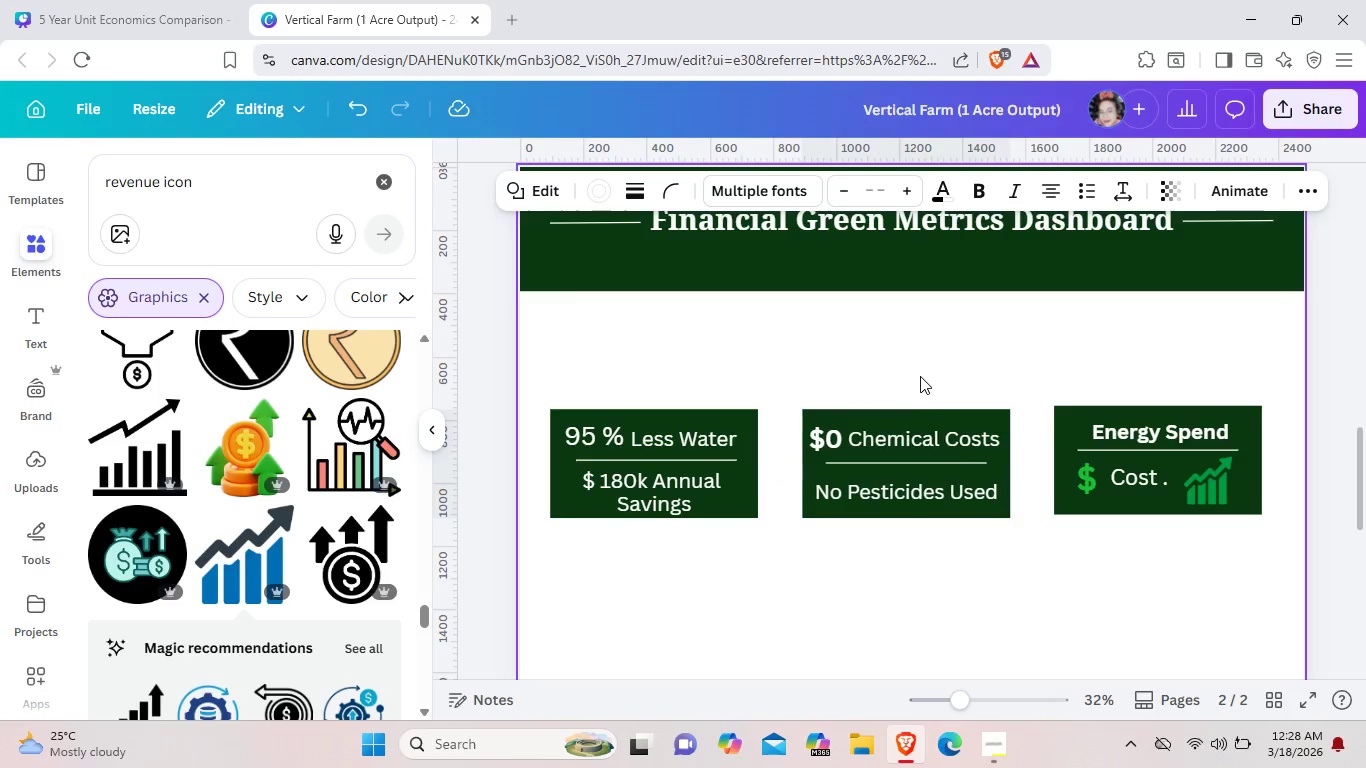 
key(ArrowRight)
 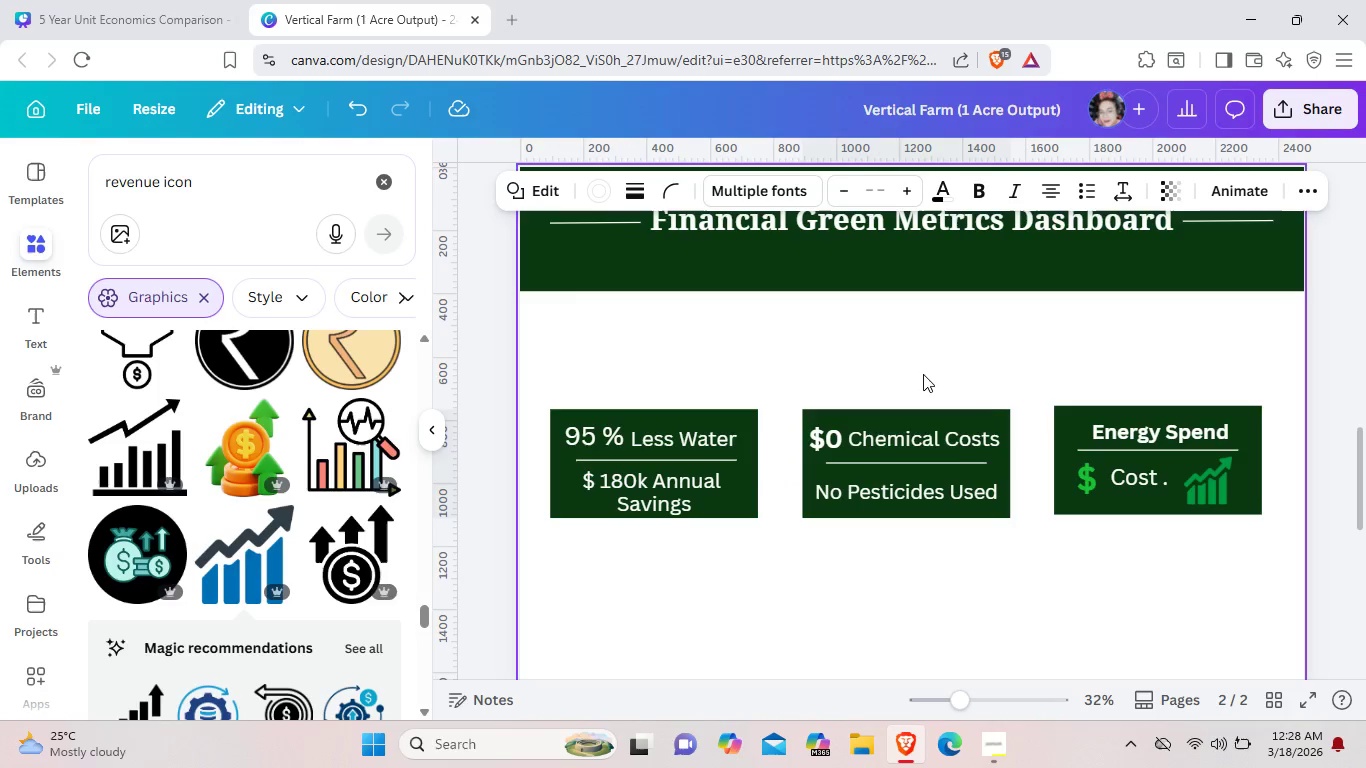 
key(ArrowRight)
 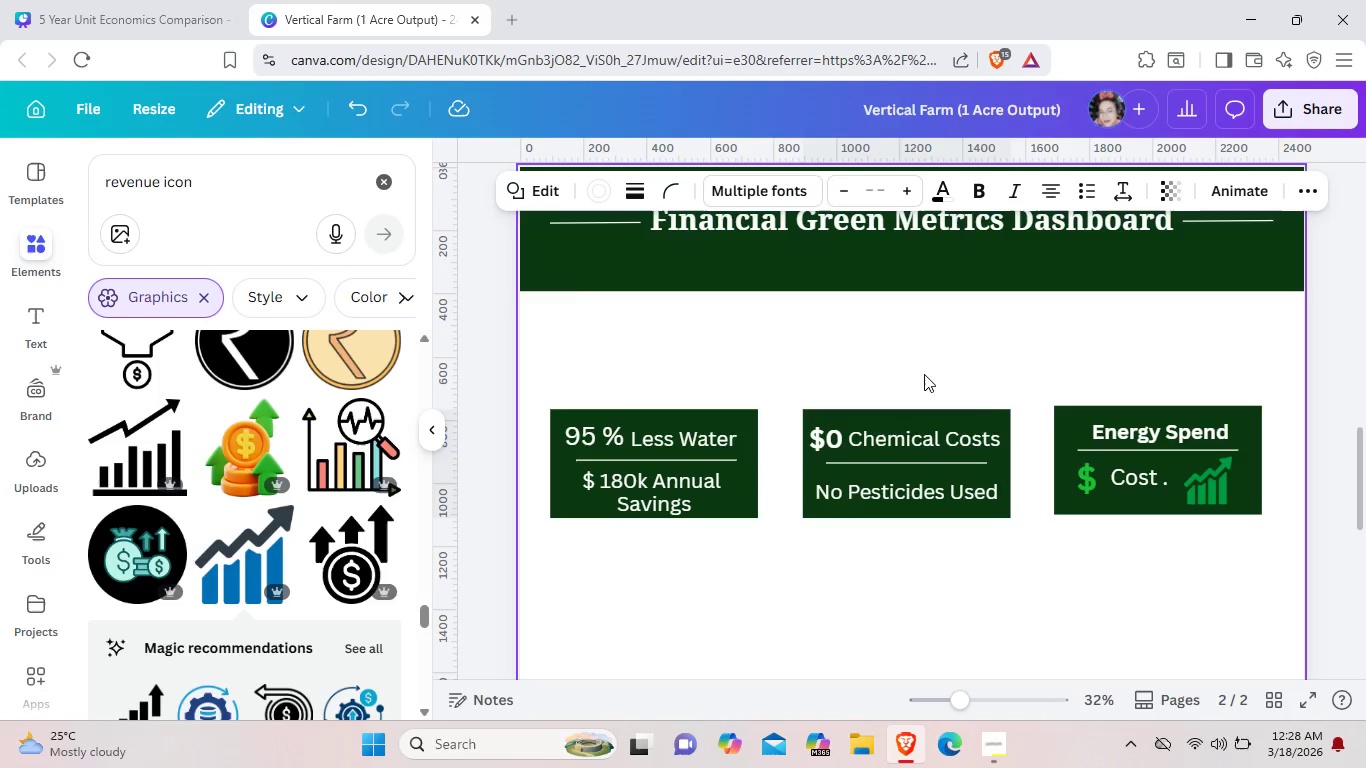 
key(ArrowRight)
 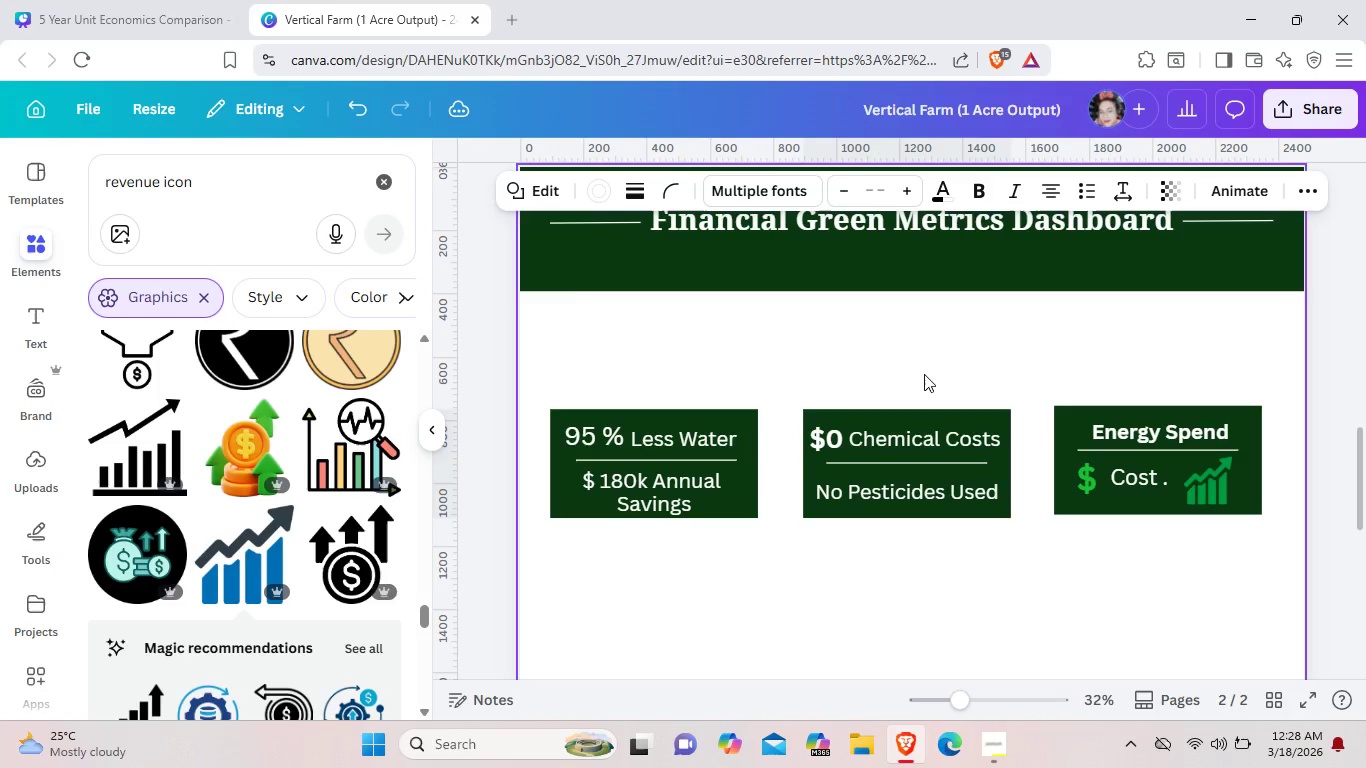 
key(ArrowRight)
 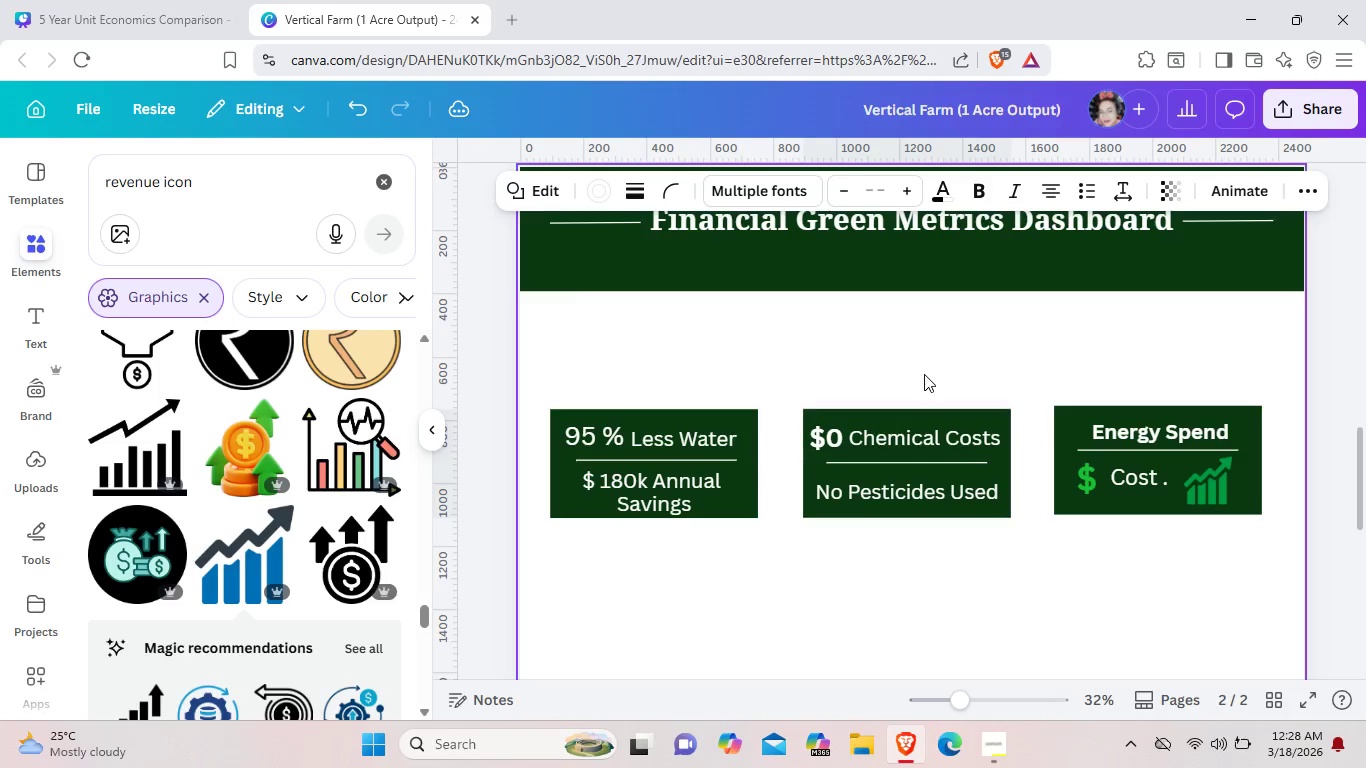 
key(ArrowUp)
 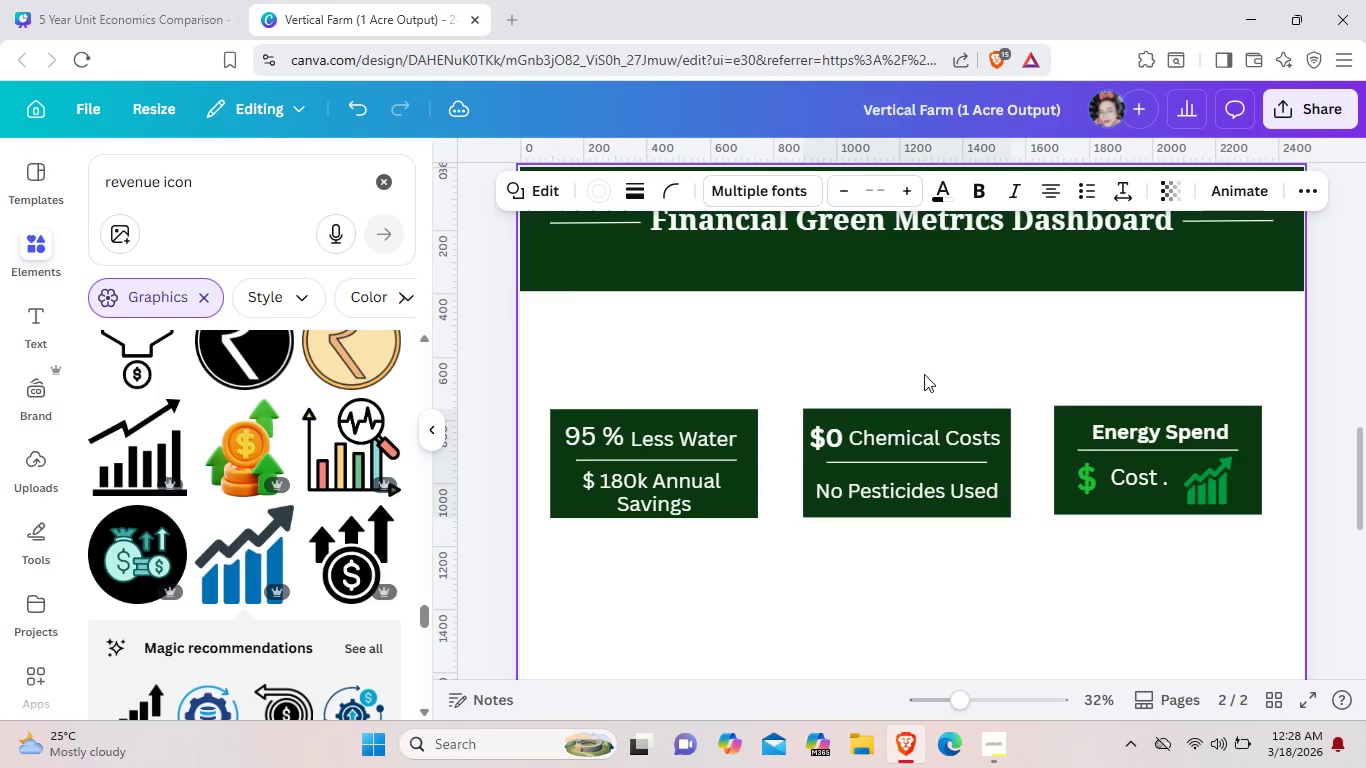 
key(ArrowUp)
 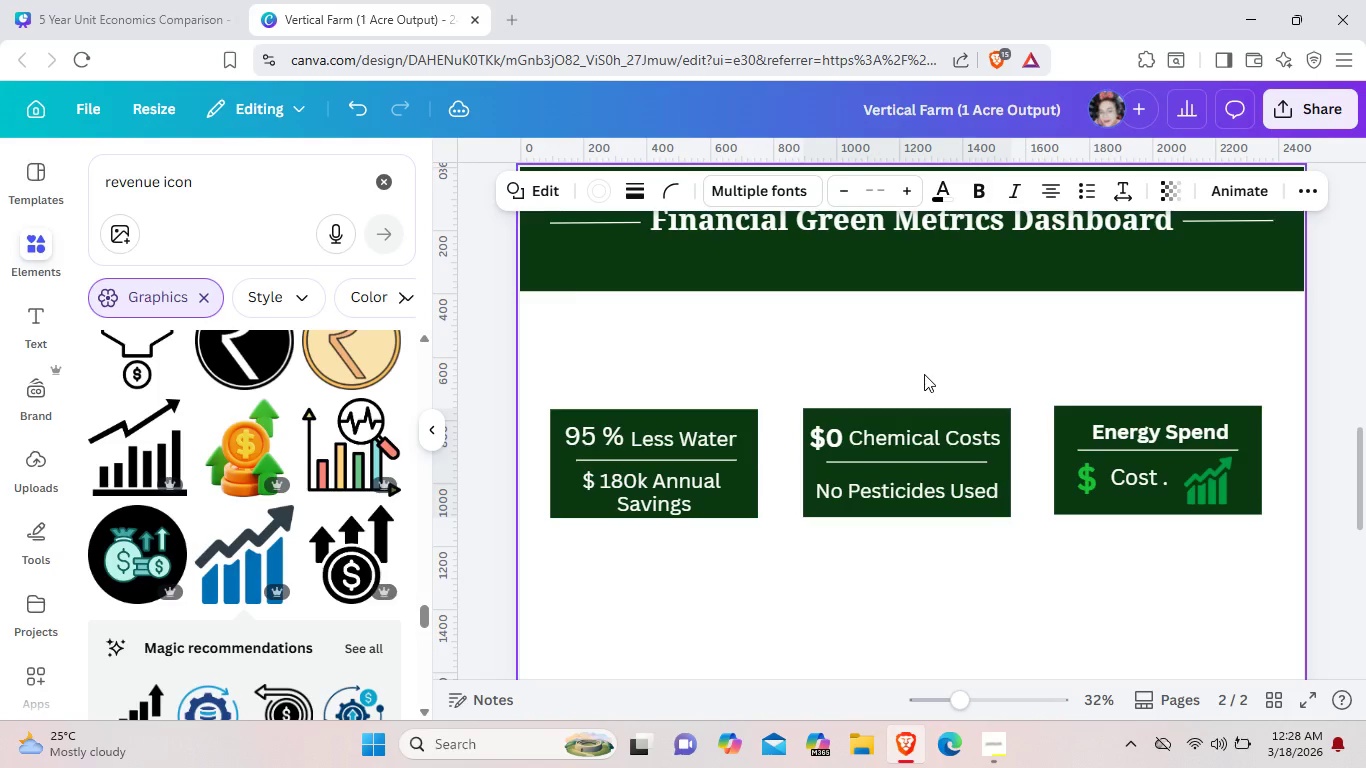 
key(ArrowUp)
 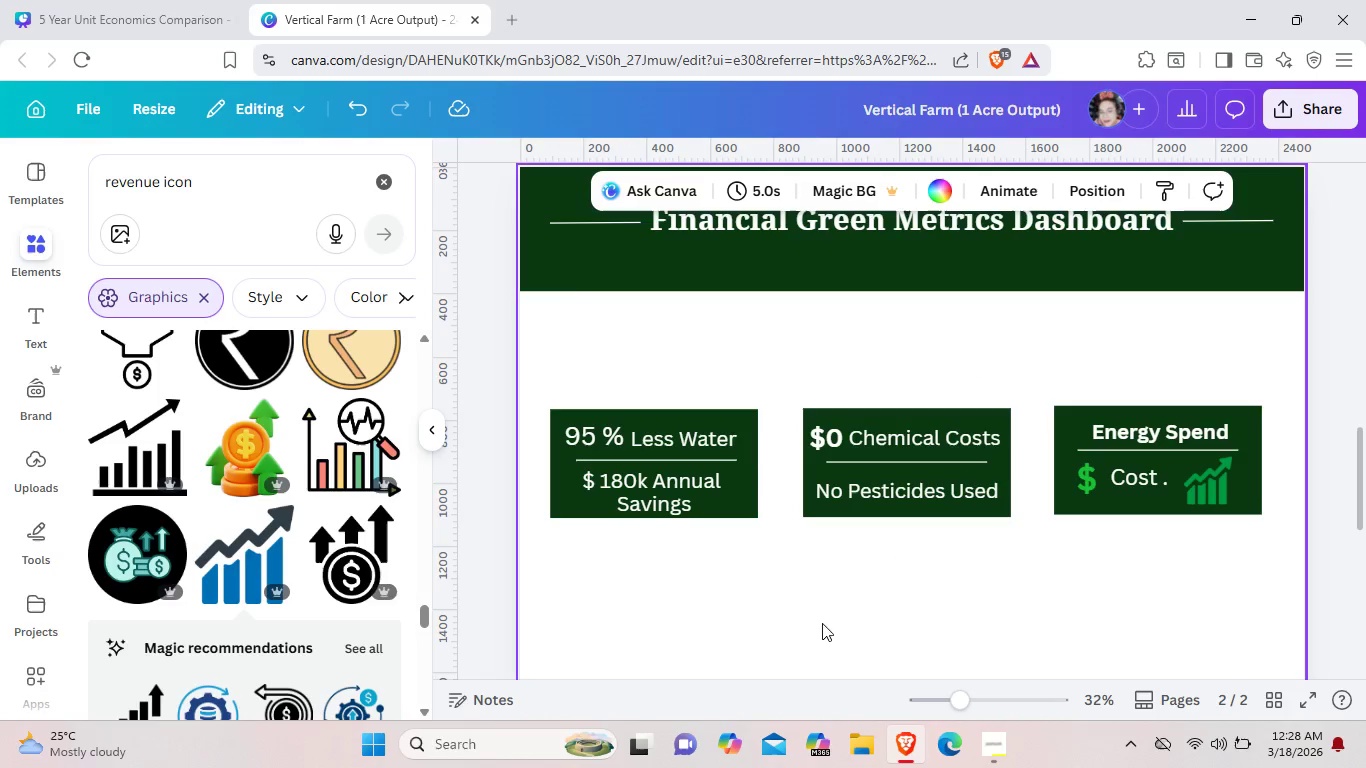 
scroll: coordinate [894, 595], scroll_direction: down, amount: 2.0
 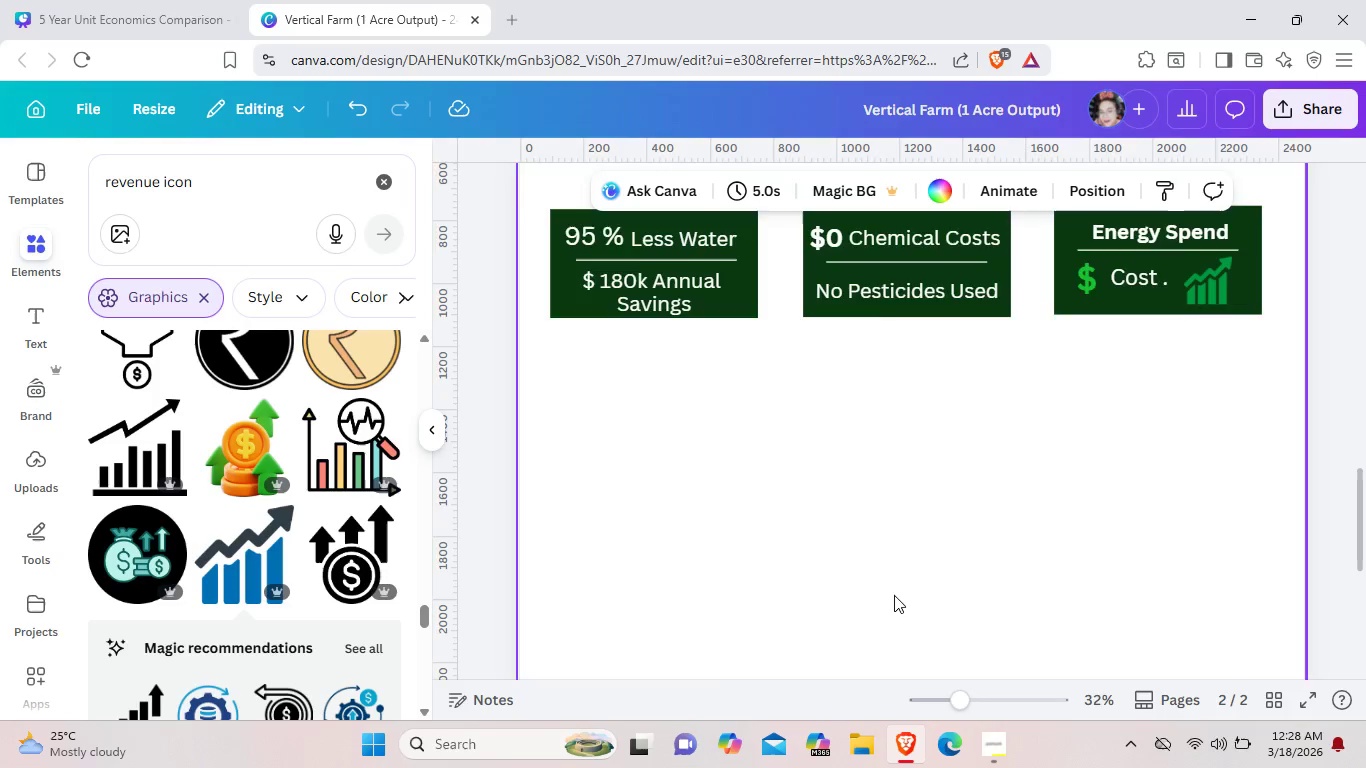 
hold_key(key=ControlLeft, duration=0.34)
scroll: coordinate [894, 595], scroll_direction: down, amount: 2.0
 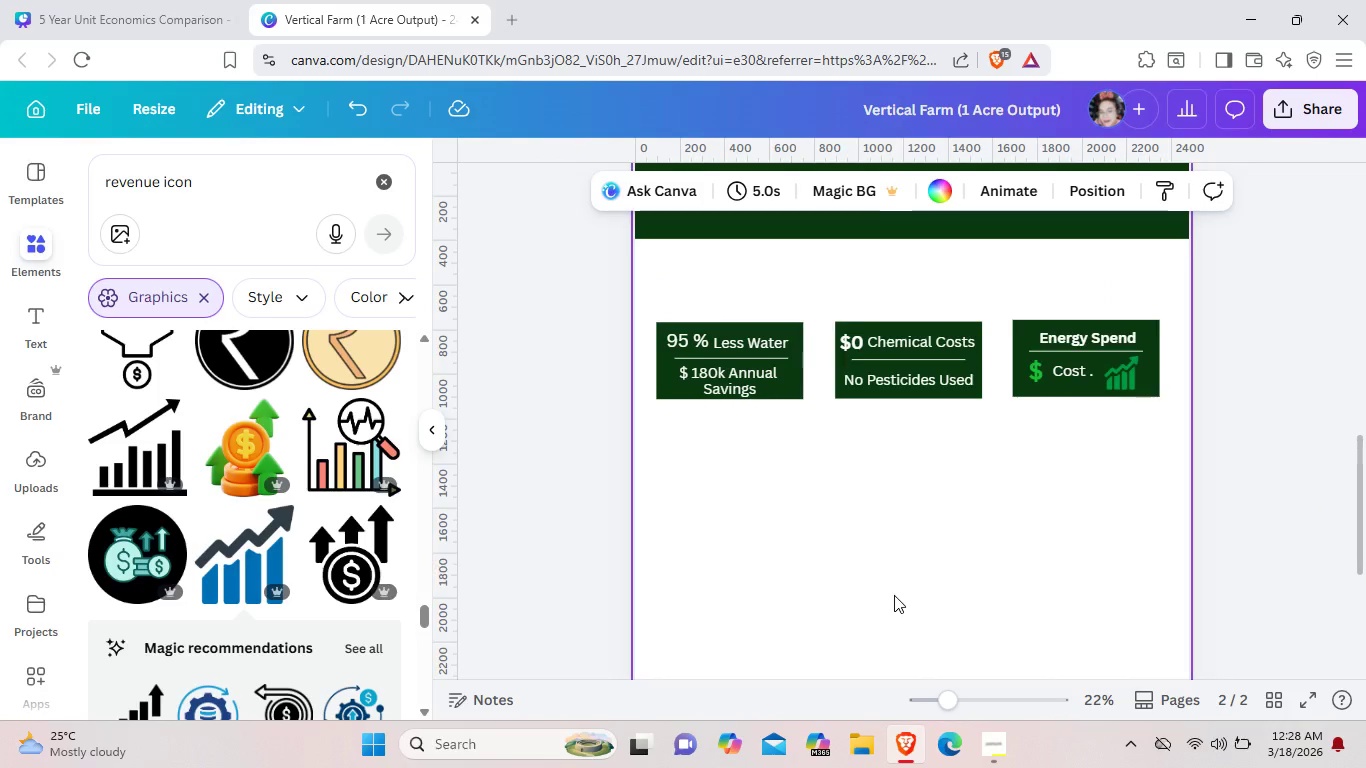 
scroll: coordinate [894, 595], scroll_direction: up, amount: 1.0
 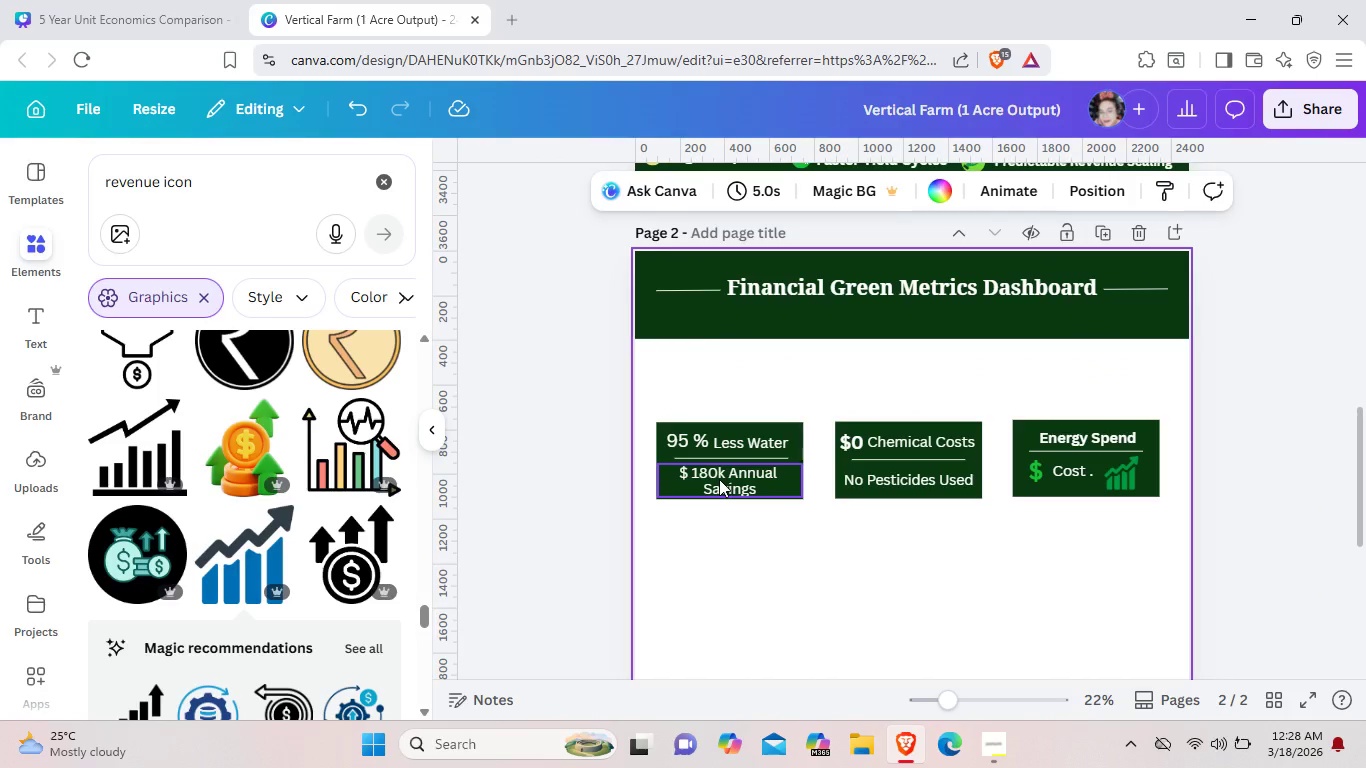 
left_click([719, 479])
 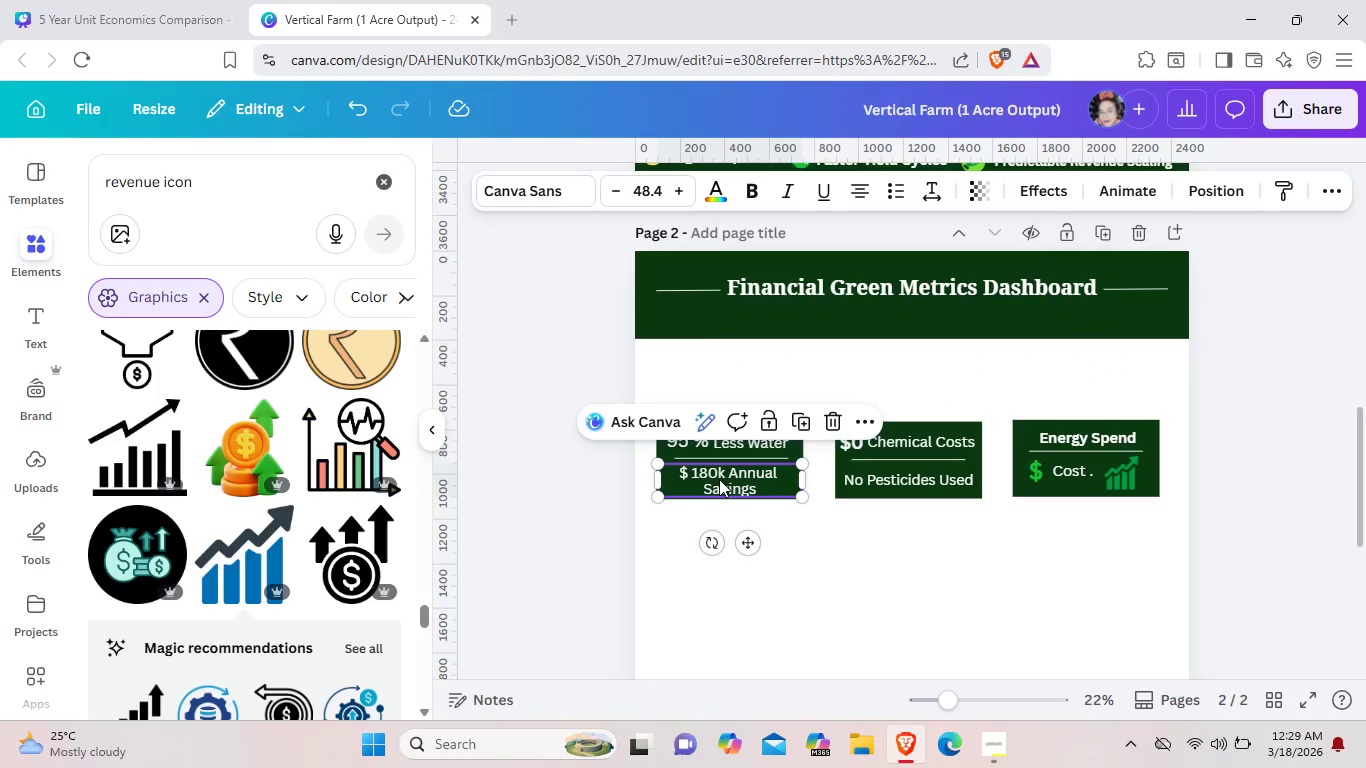 
key(ArrowUp)
 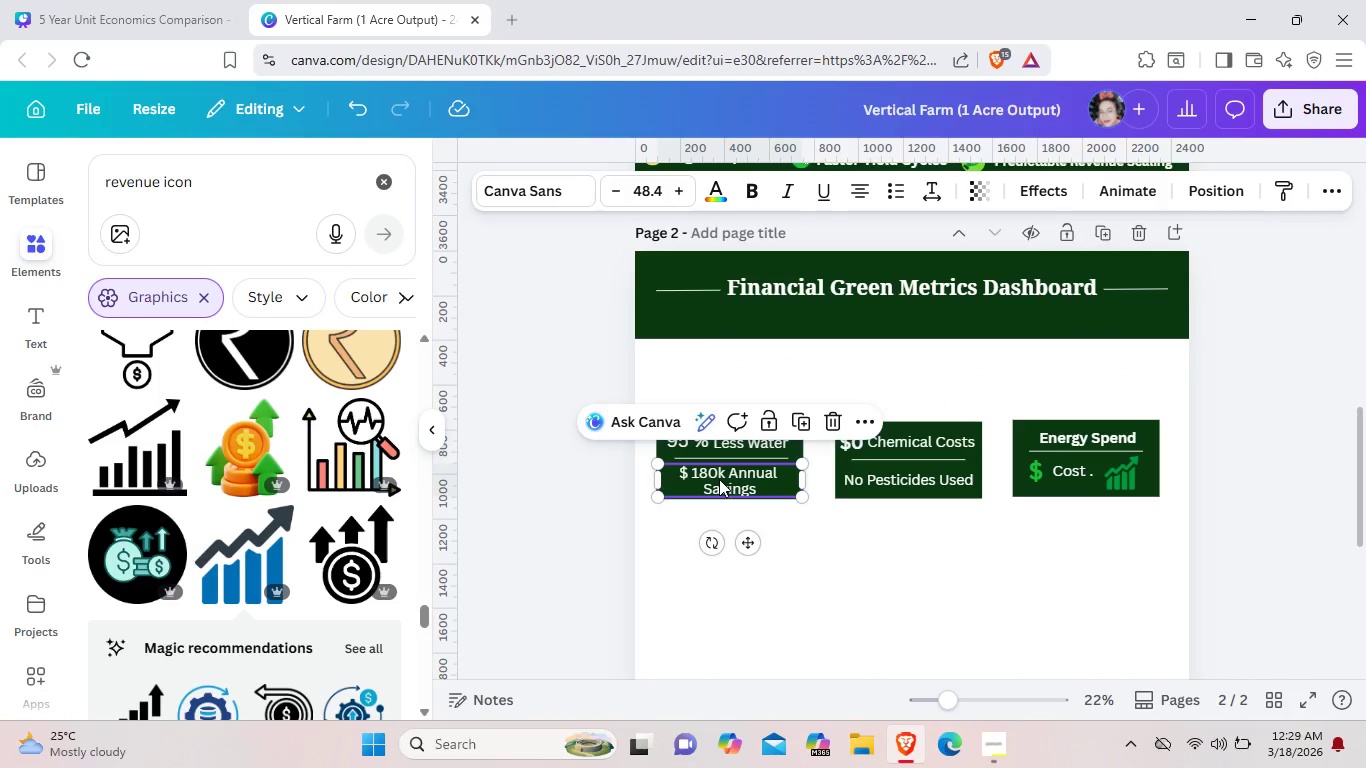 
key(ArrowUp)
 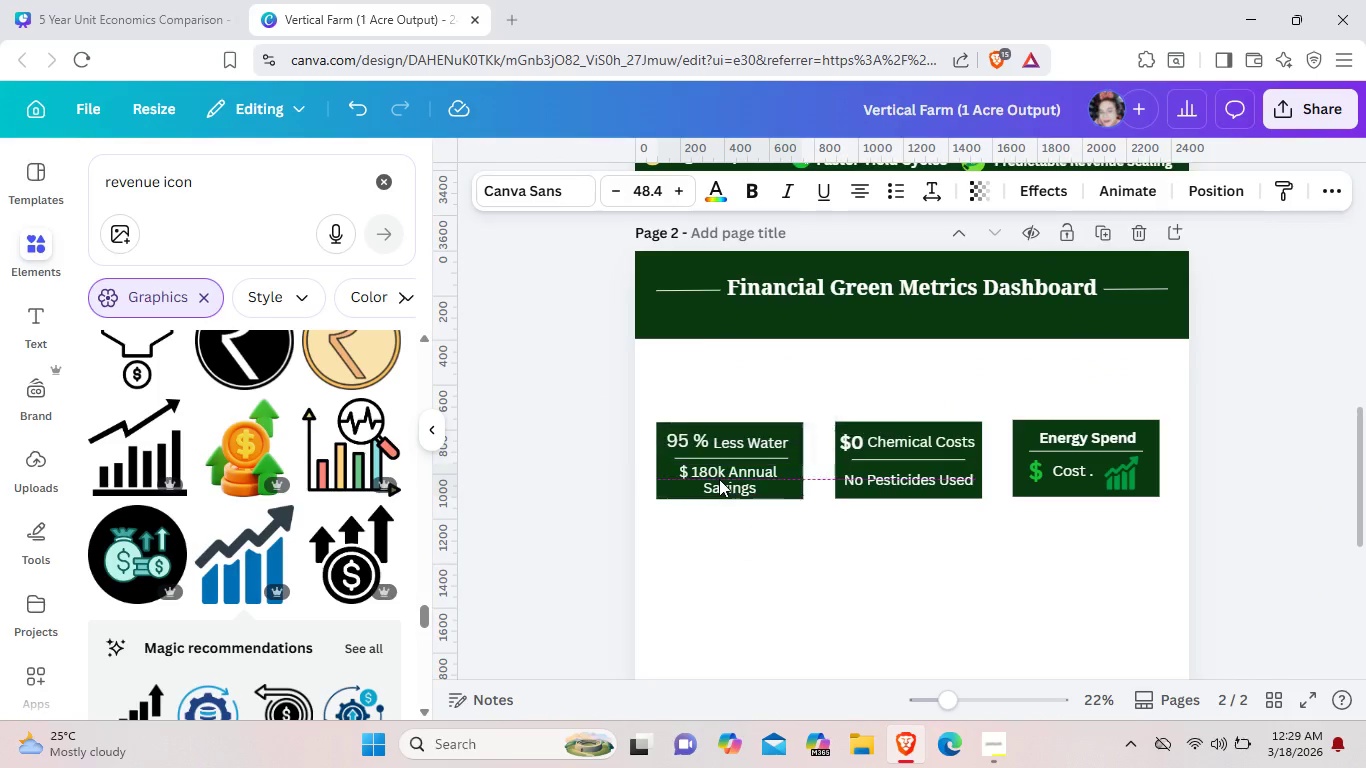 
key(ArrowUp)
 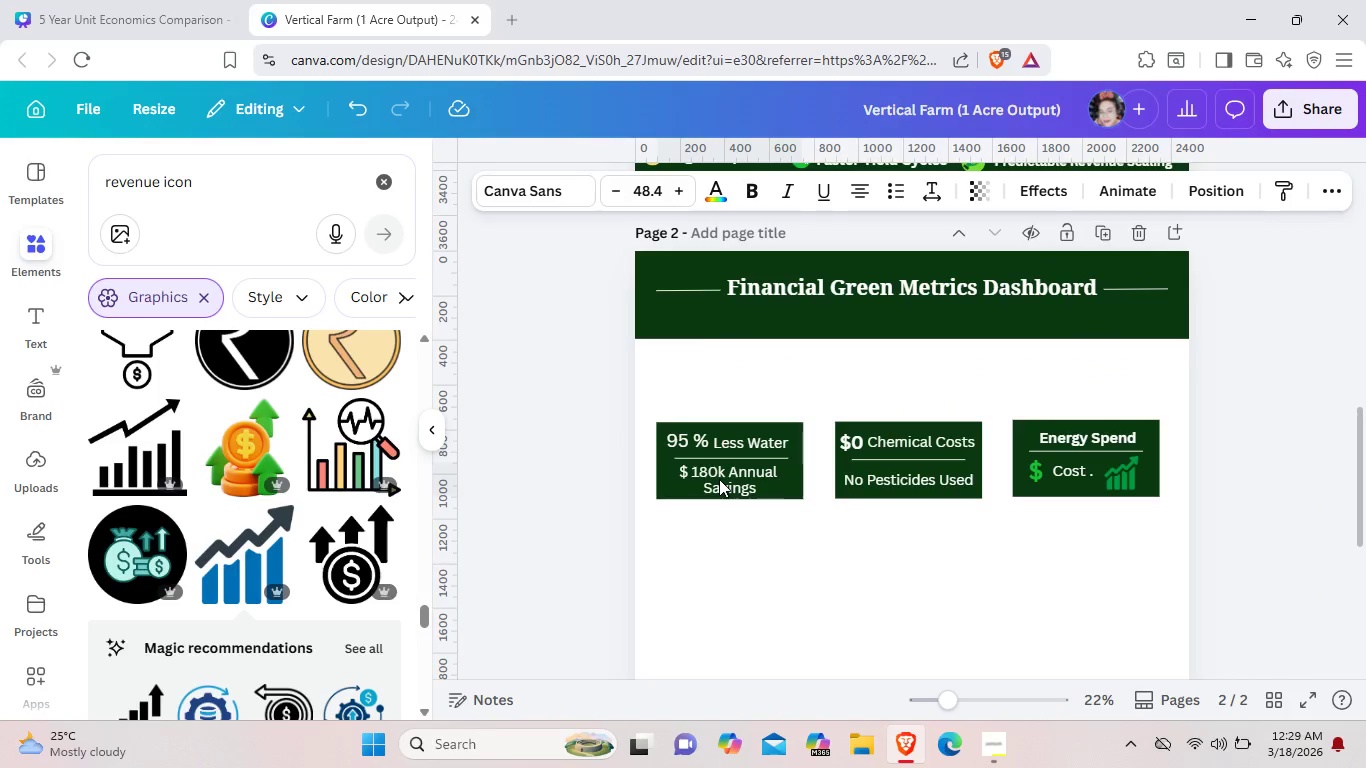 
key(ArrowUp)
 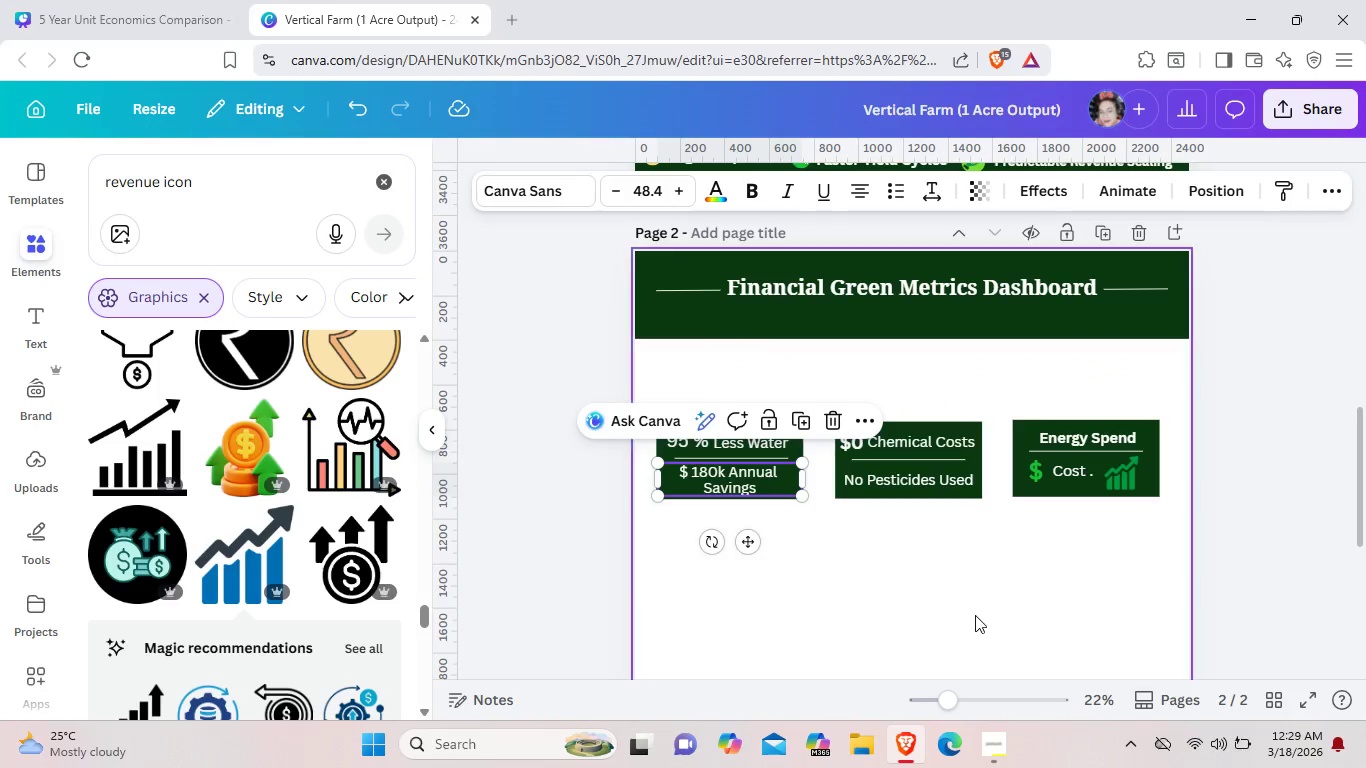 
left_click([976, 615])
 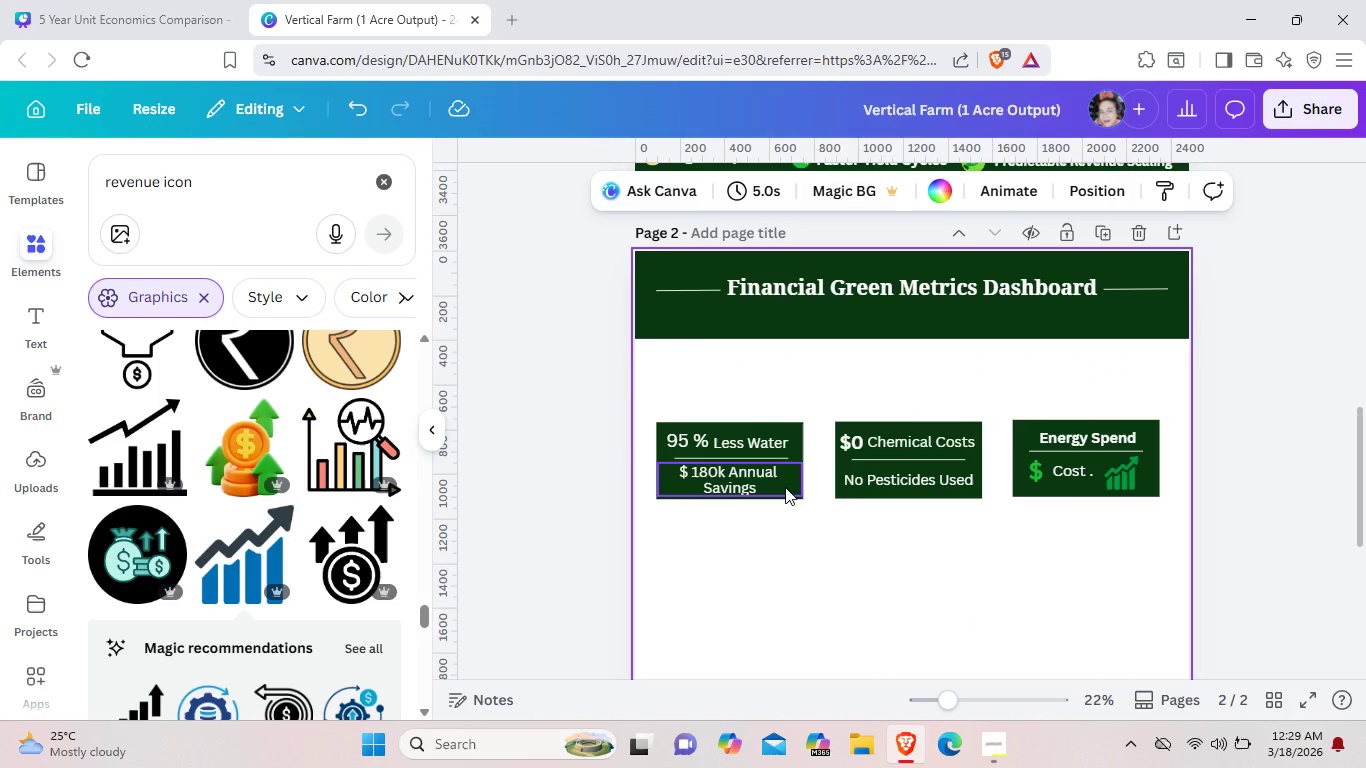 
wait(5.66)
 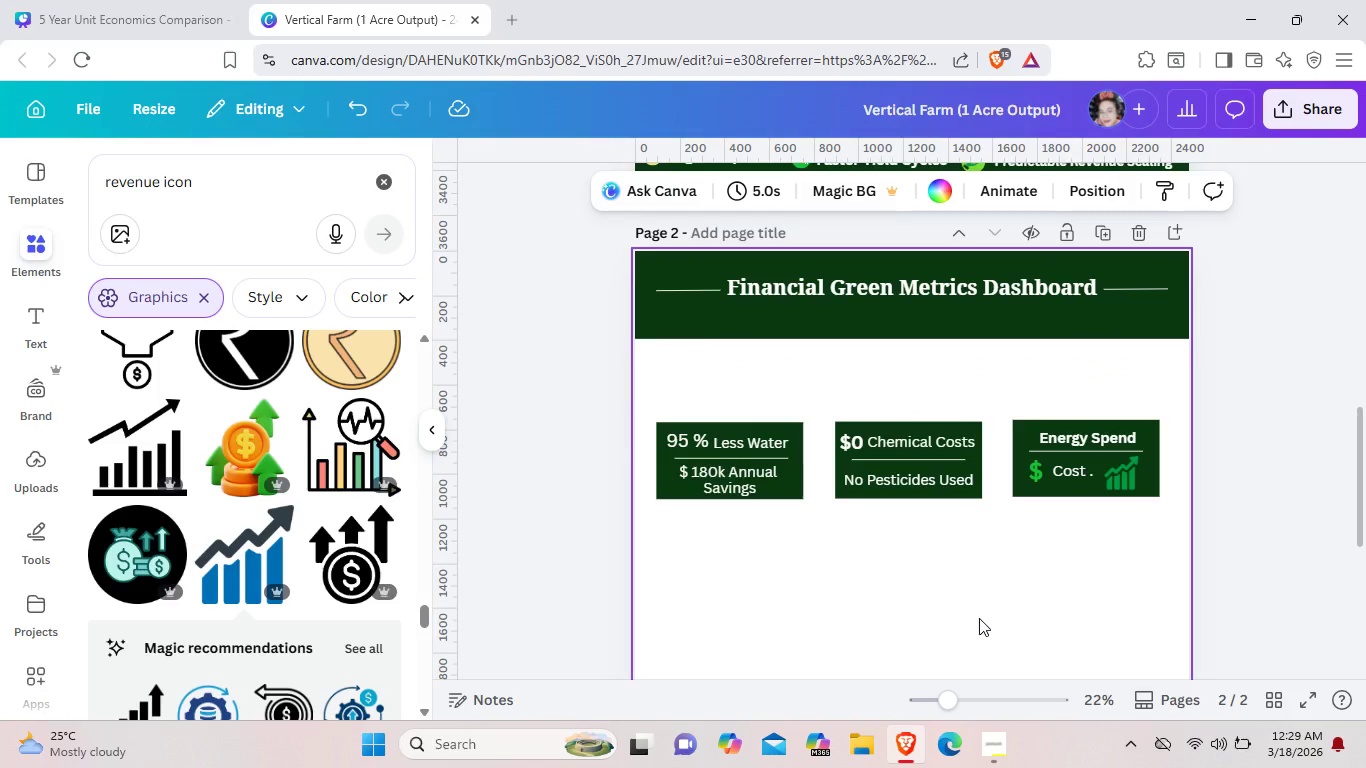 
left_click([858, 621])
 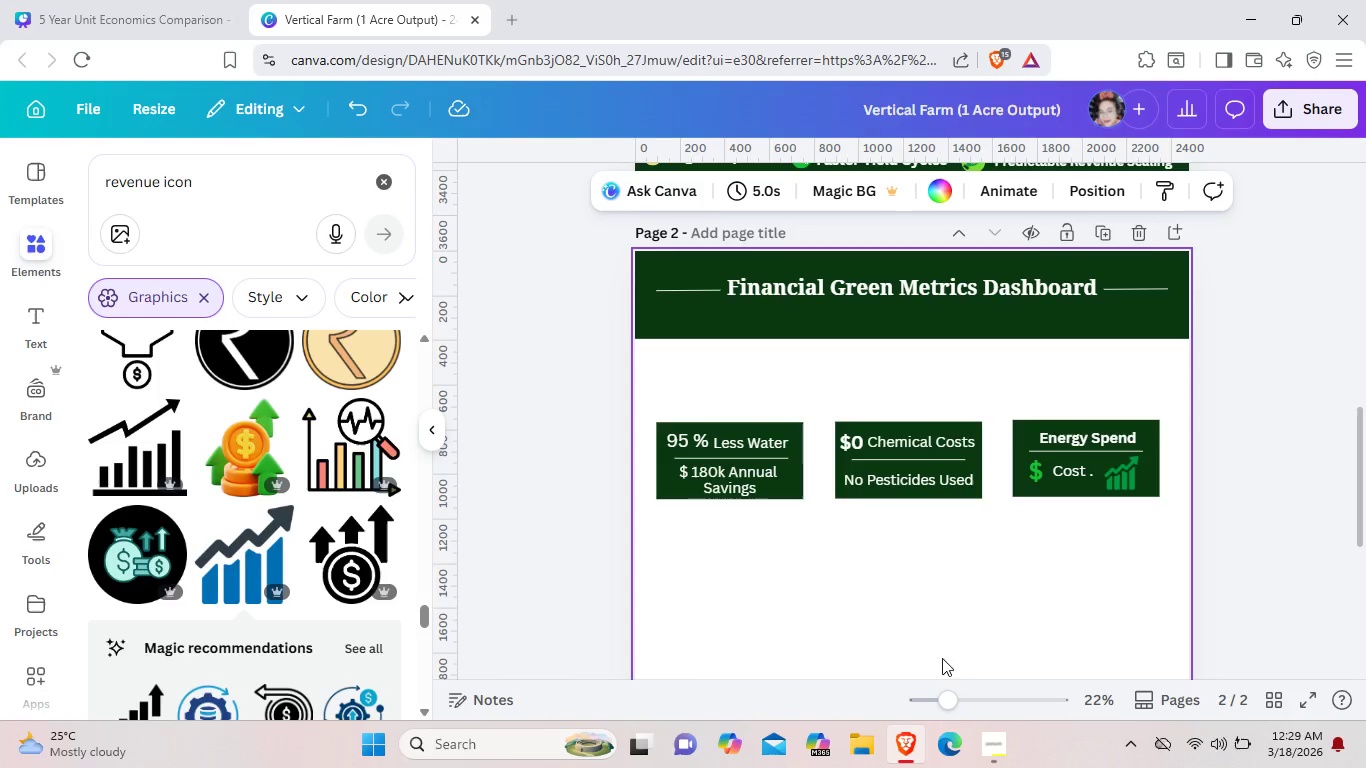 
left_click([972, 702])
 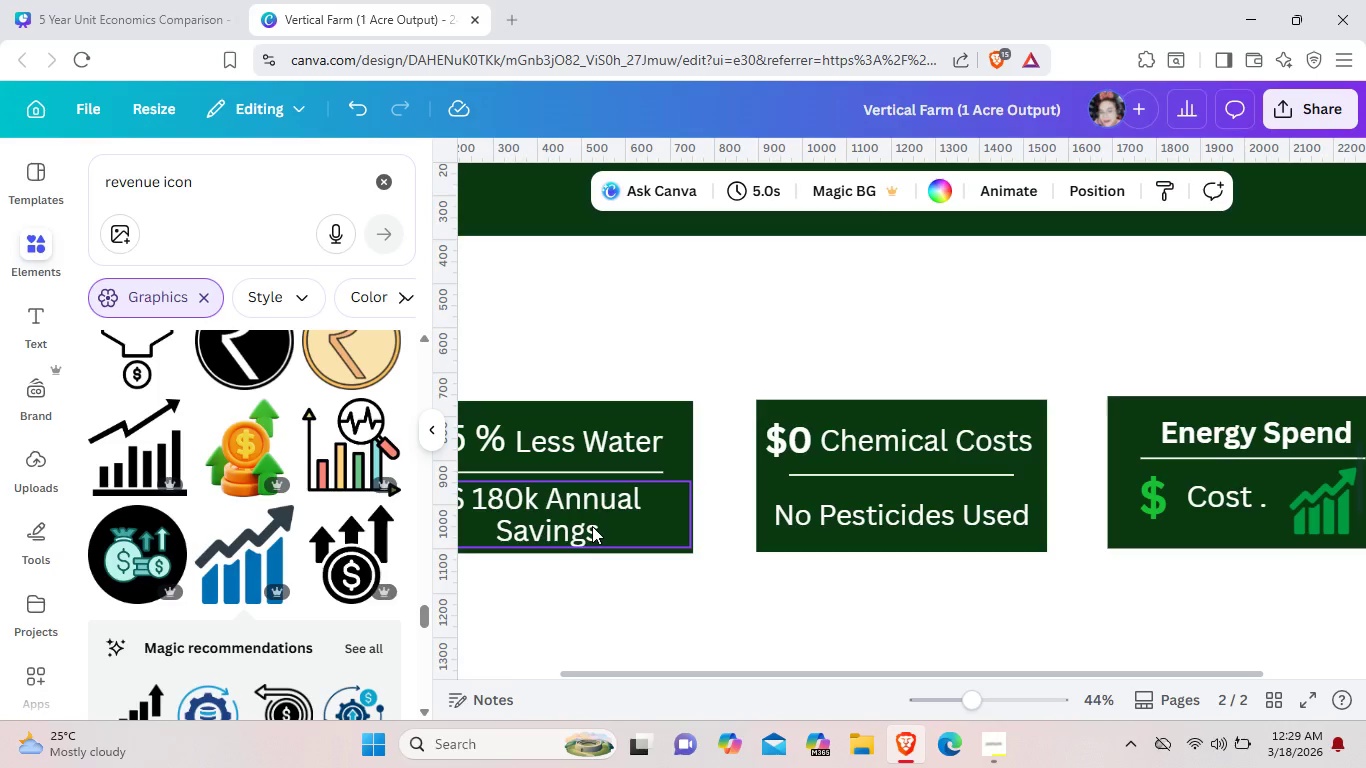 
left_click_drag(start_coordinate=[592, 526], to_coordinate=[588, 520])
 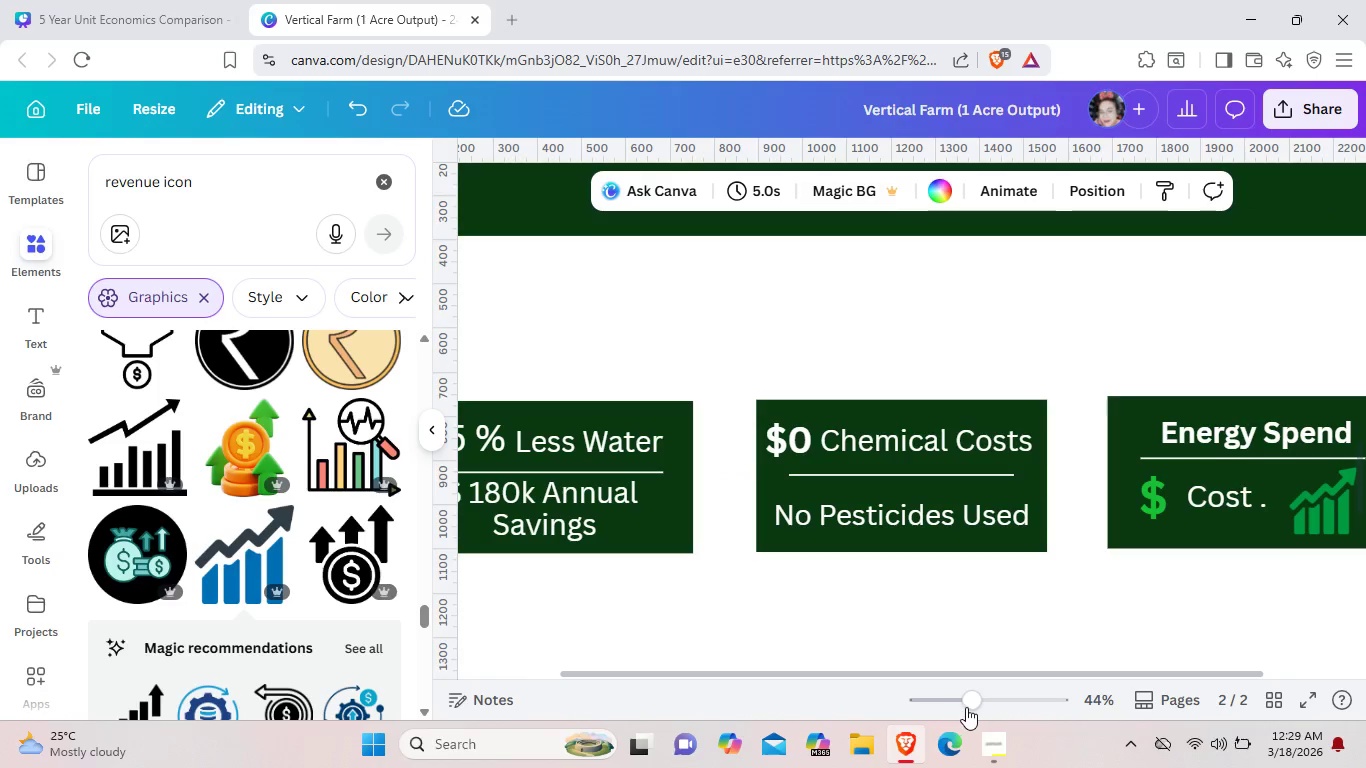 
left_click_drag(start_coordinate=[980, 707], to_coordinate=[959, 709])
 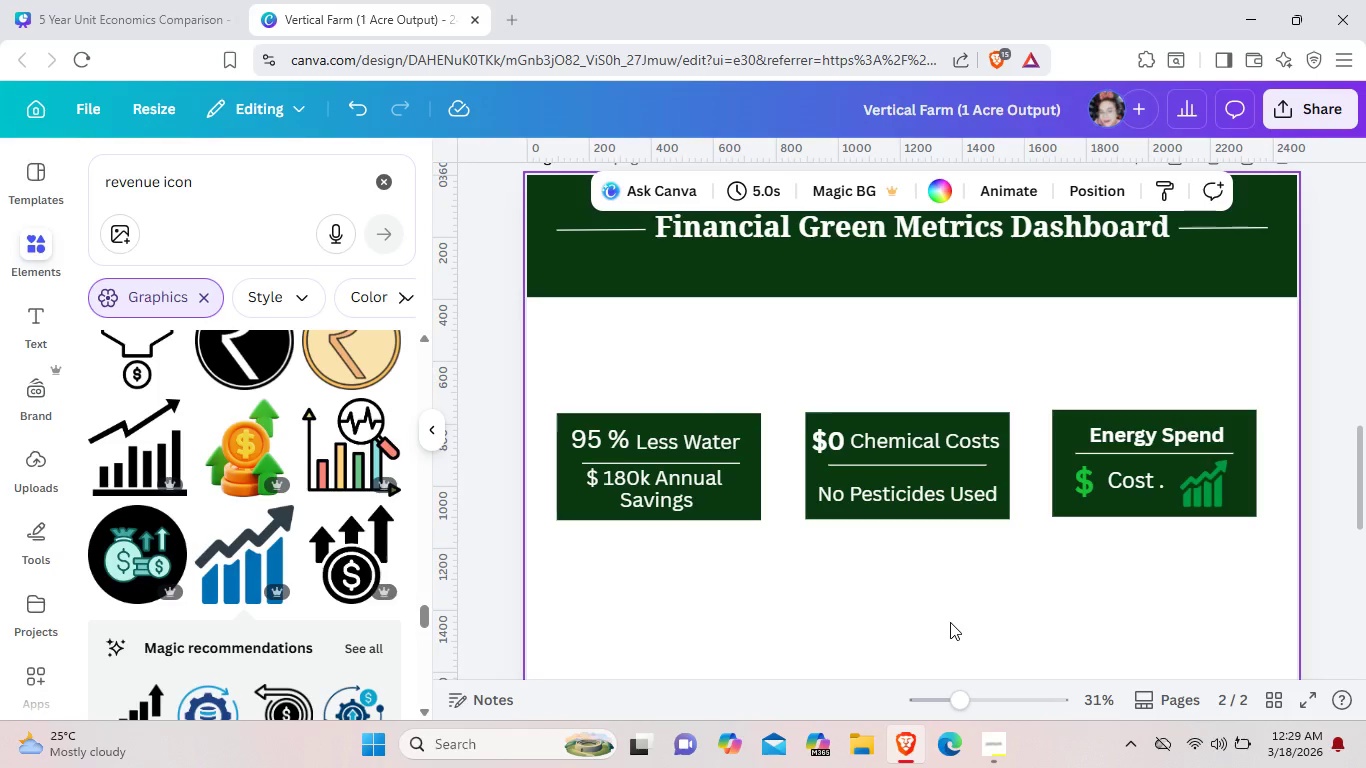 
wait(27.51)
 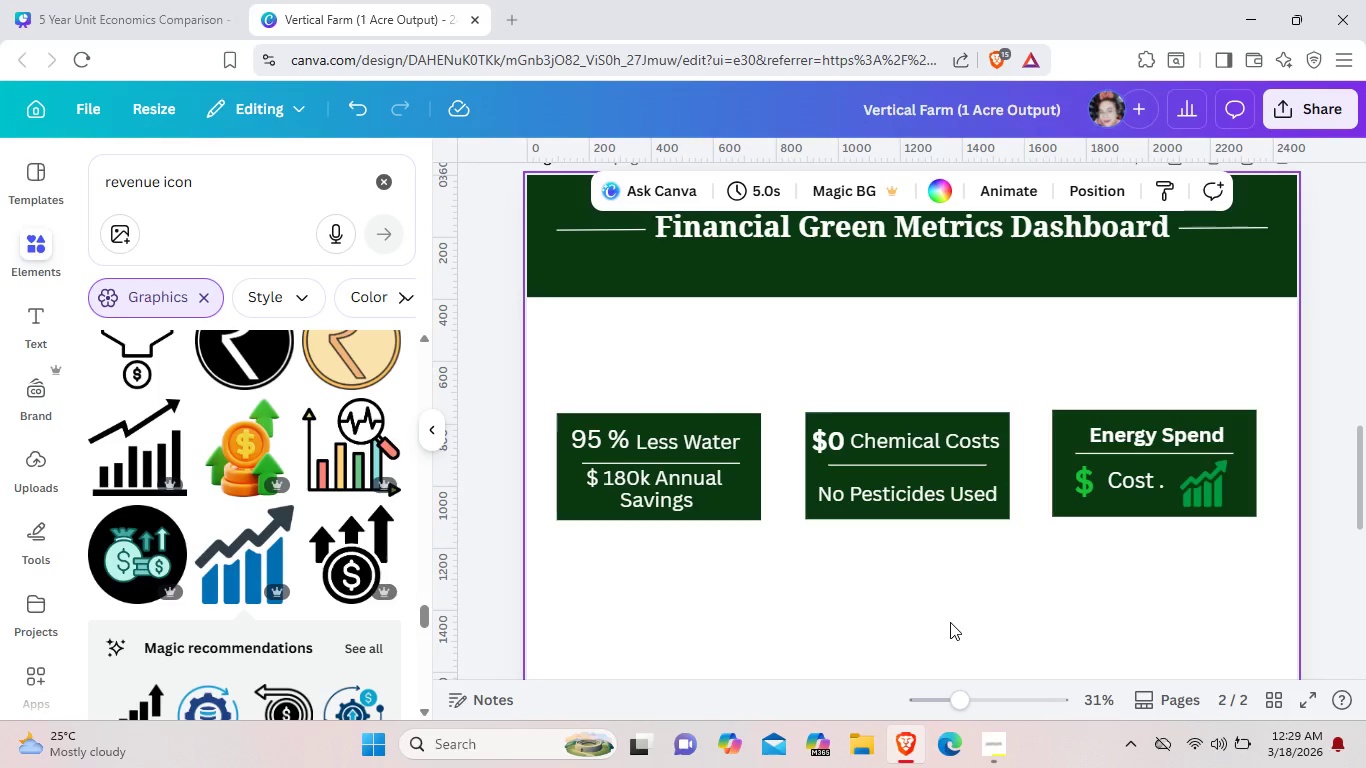 
scroll: coordinate [700, 592], scroll_direction: down, amount: 1.0
 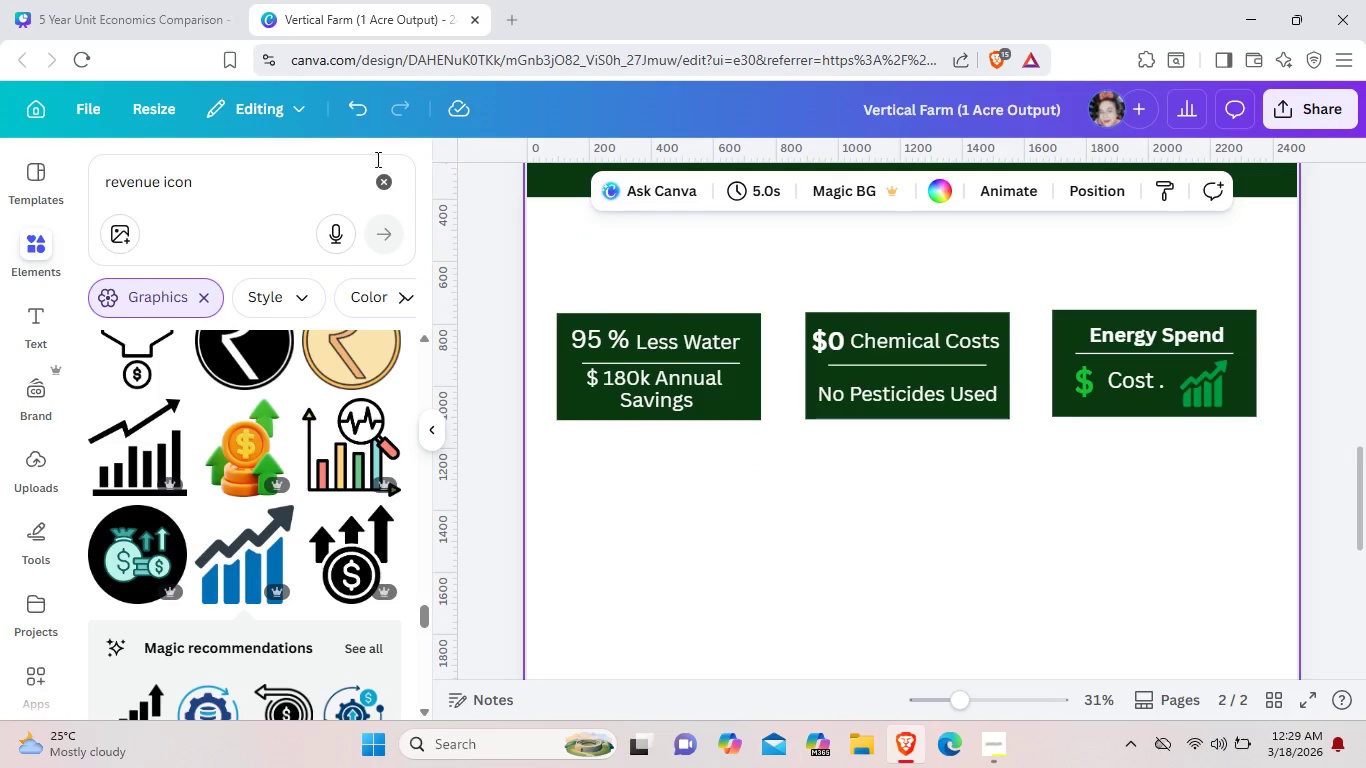 
left_click([387, 180])
 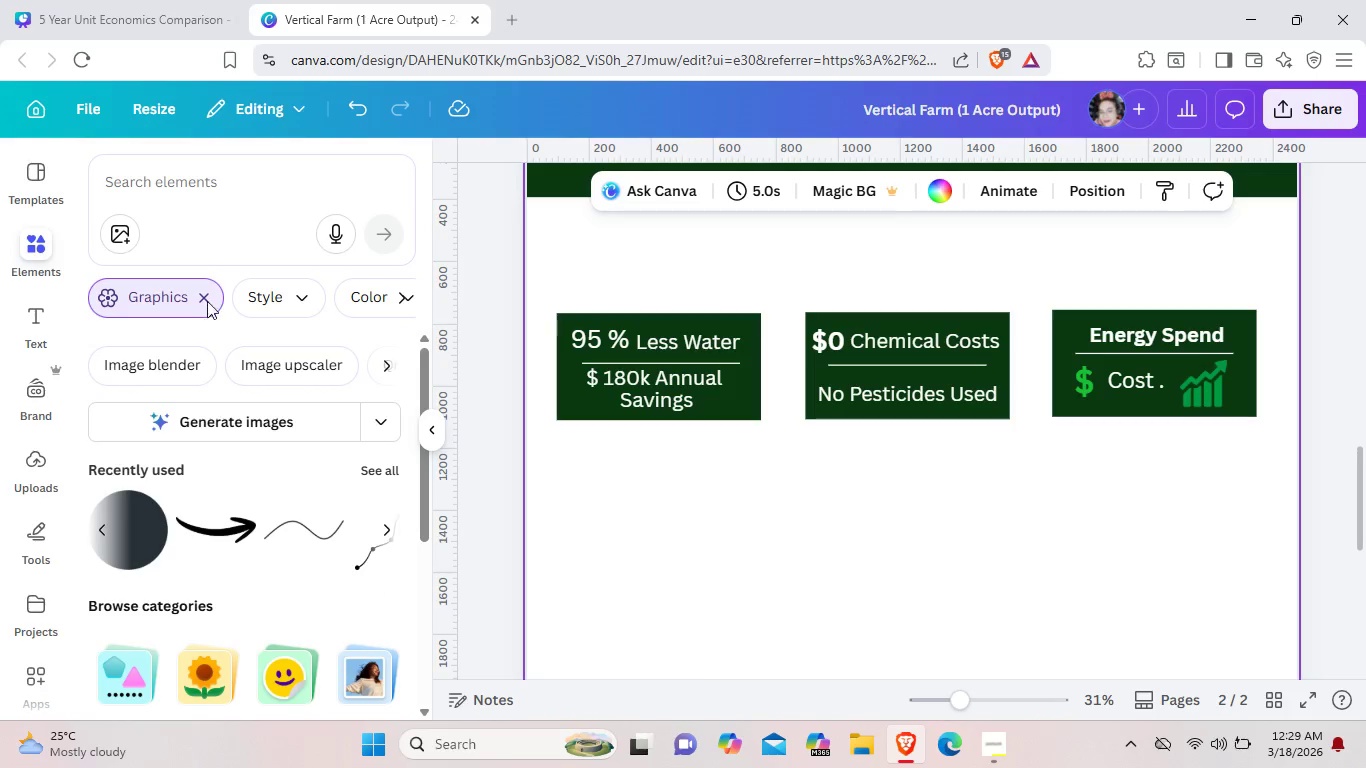 
left_click([204, 298])
 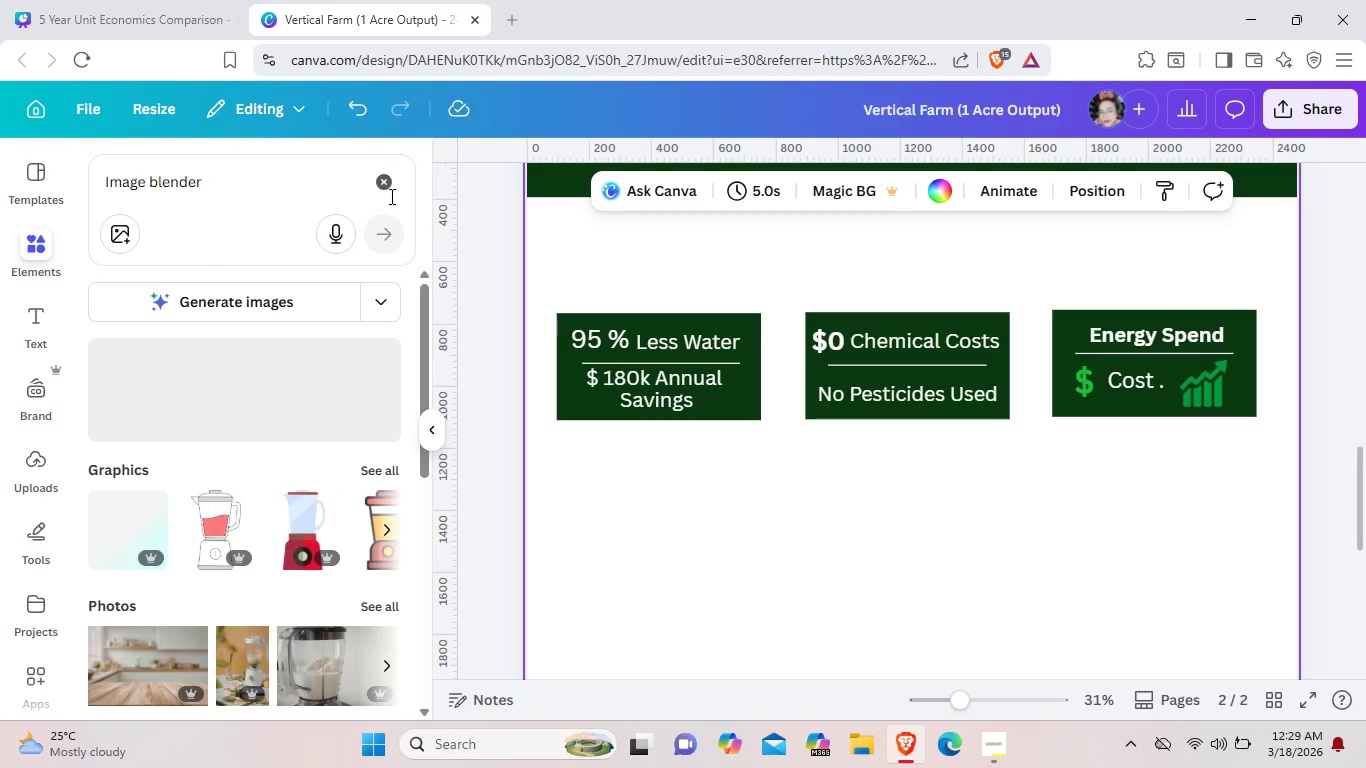 
left_click([382, 179])
 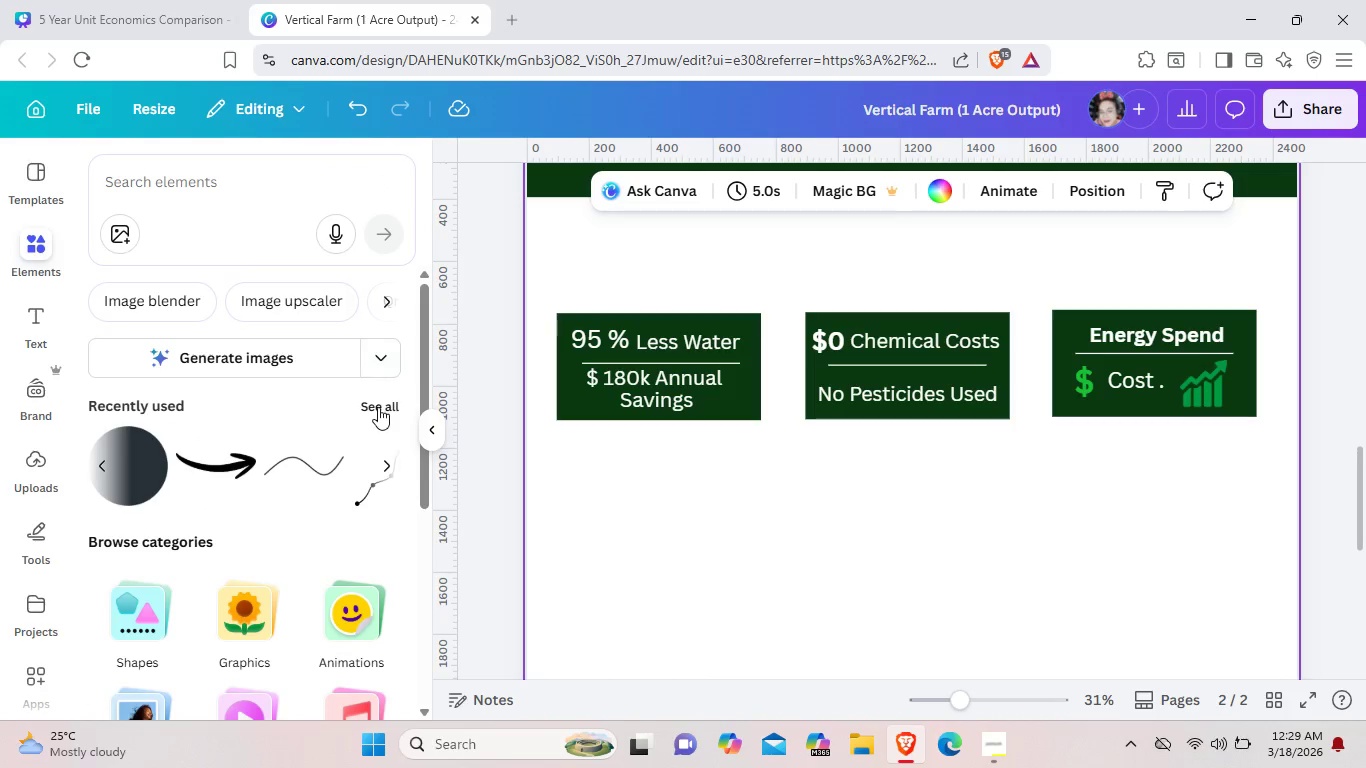 
left_click([378, 407])
 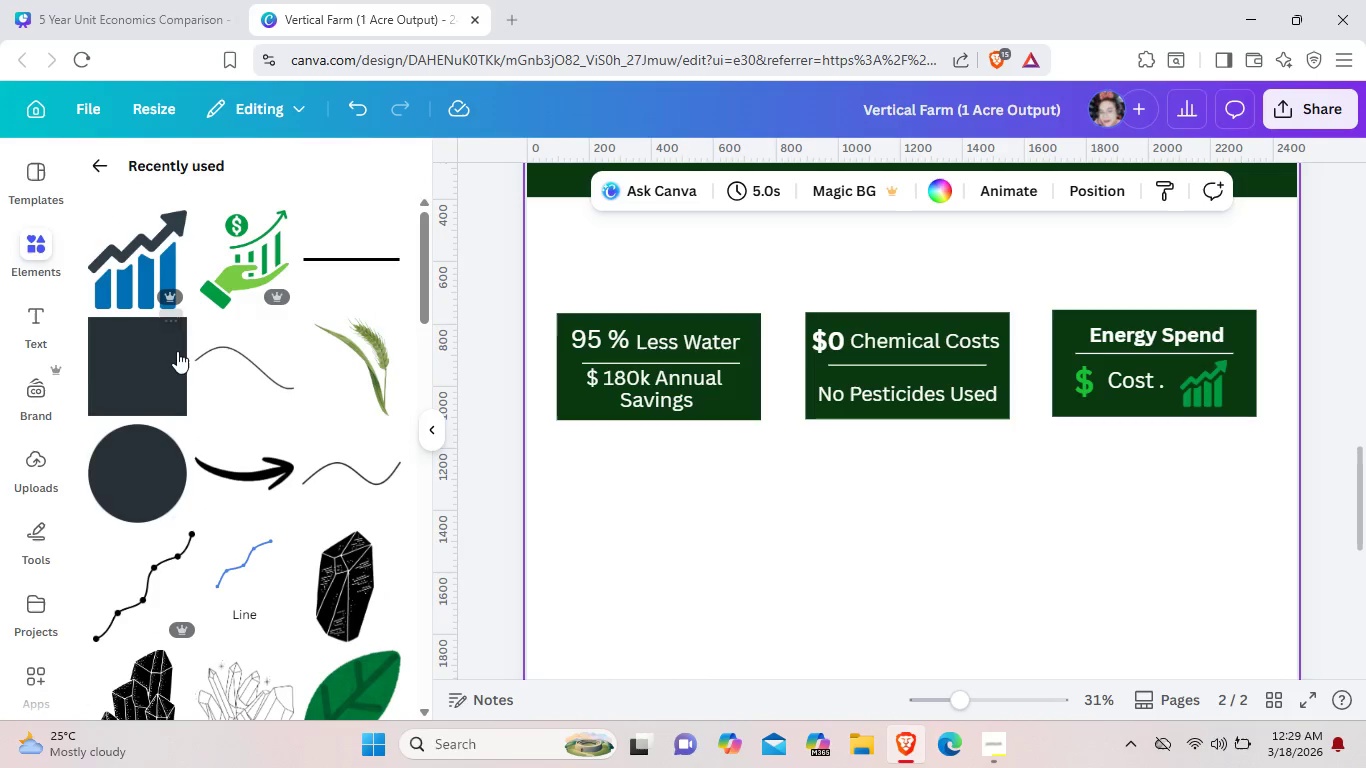 
left_click([170, 351])
 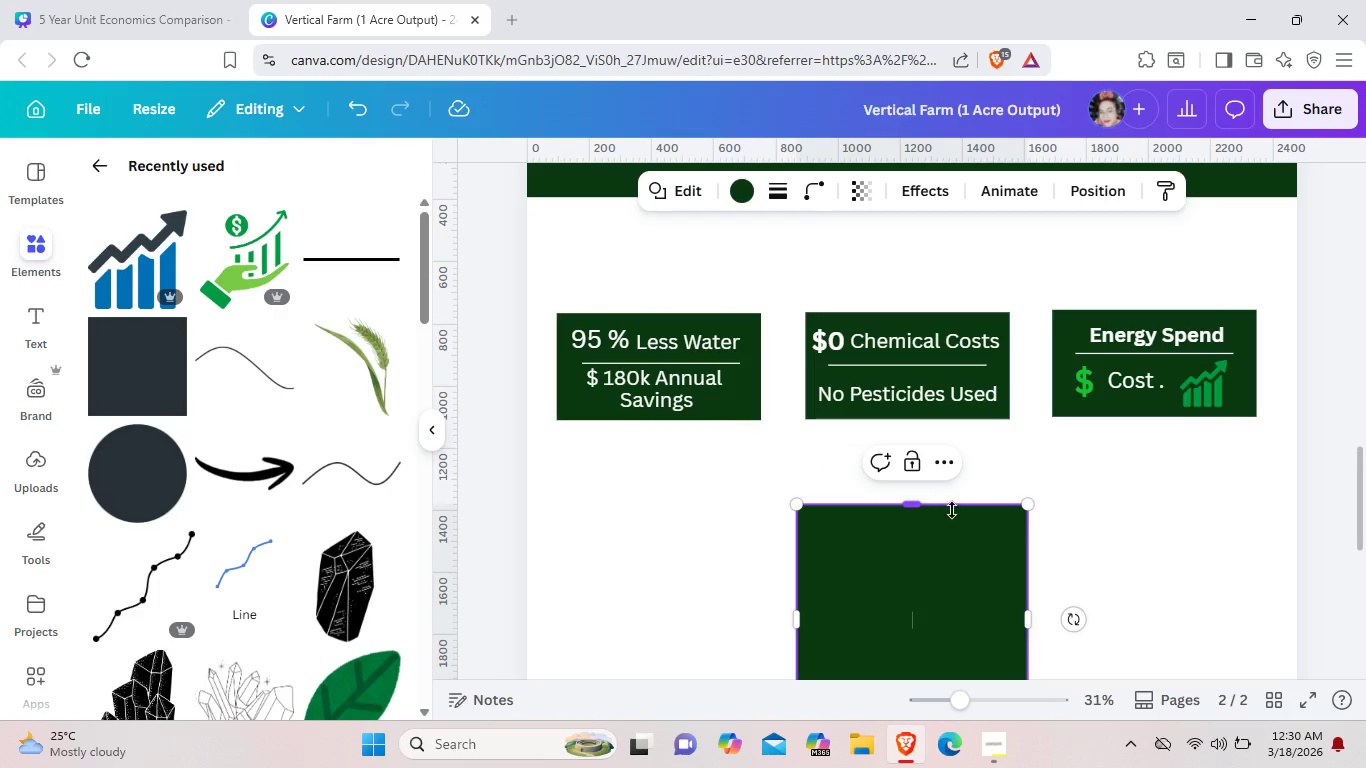 
left_click_drag(start_coordinate=[957, 536], to_coordinate=[722, 519])
 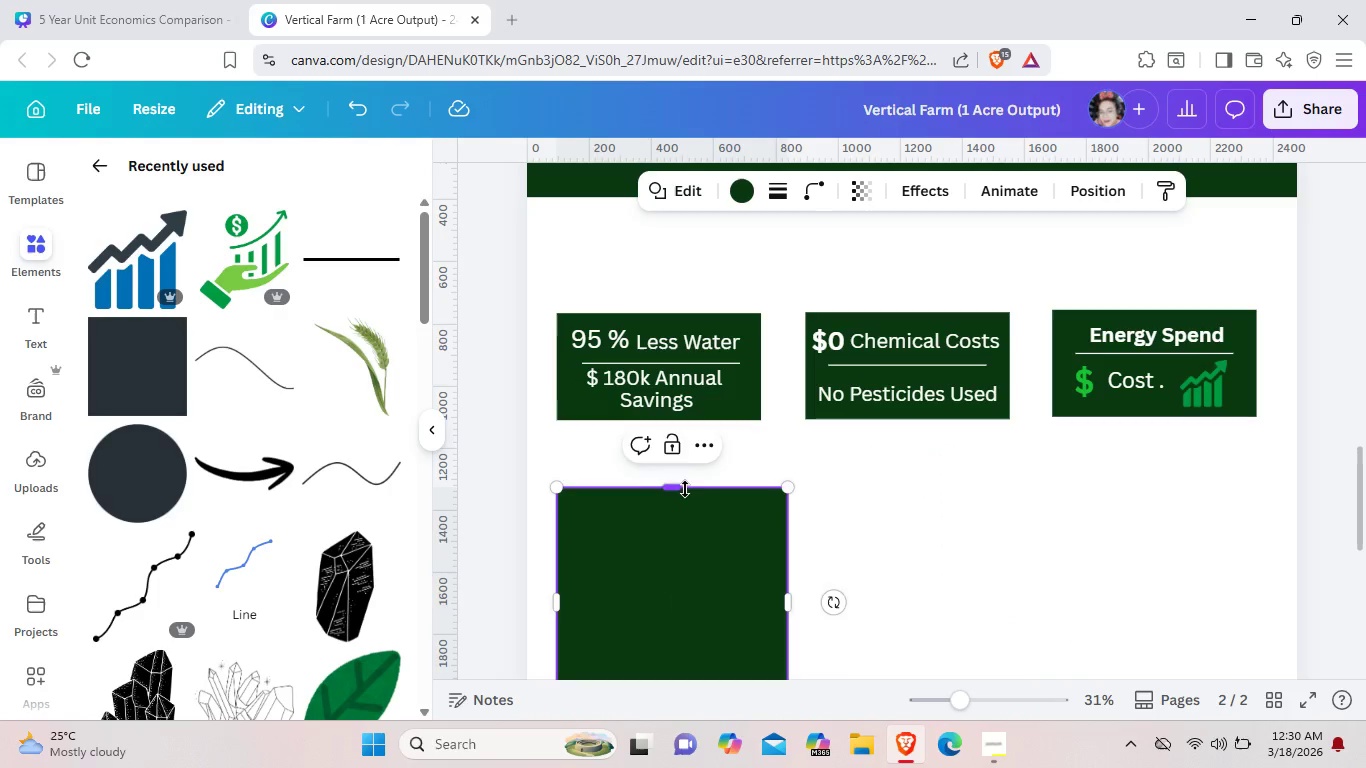 
left_click_drag(start_coordinate=[686, 485], to_coordinate=[685, 495])
 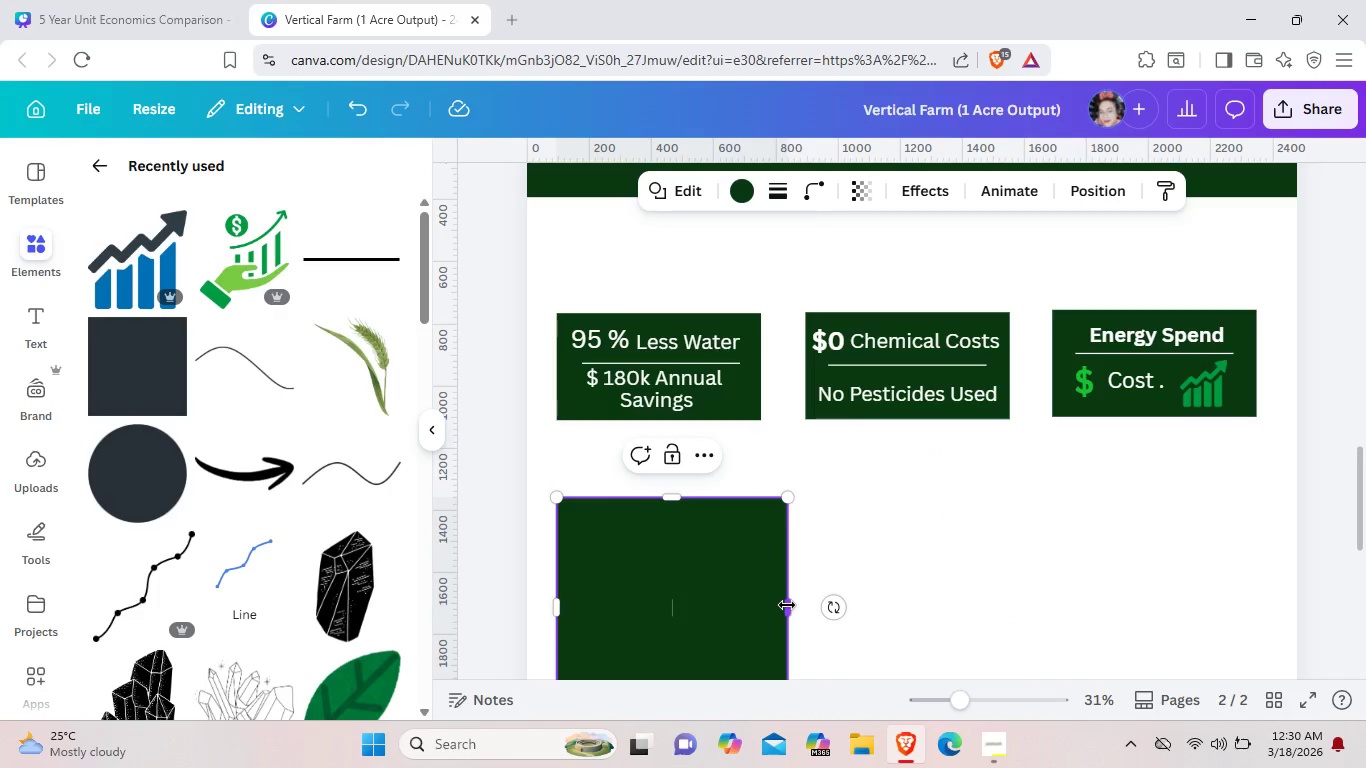 
left_click_drag(start_coordinate=[787, 605], to_coordinate=[1022, 592])
 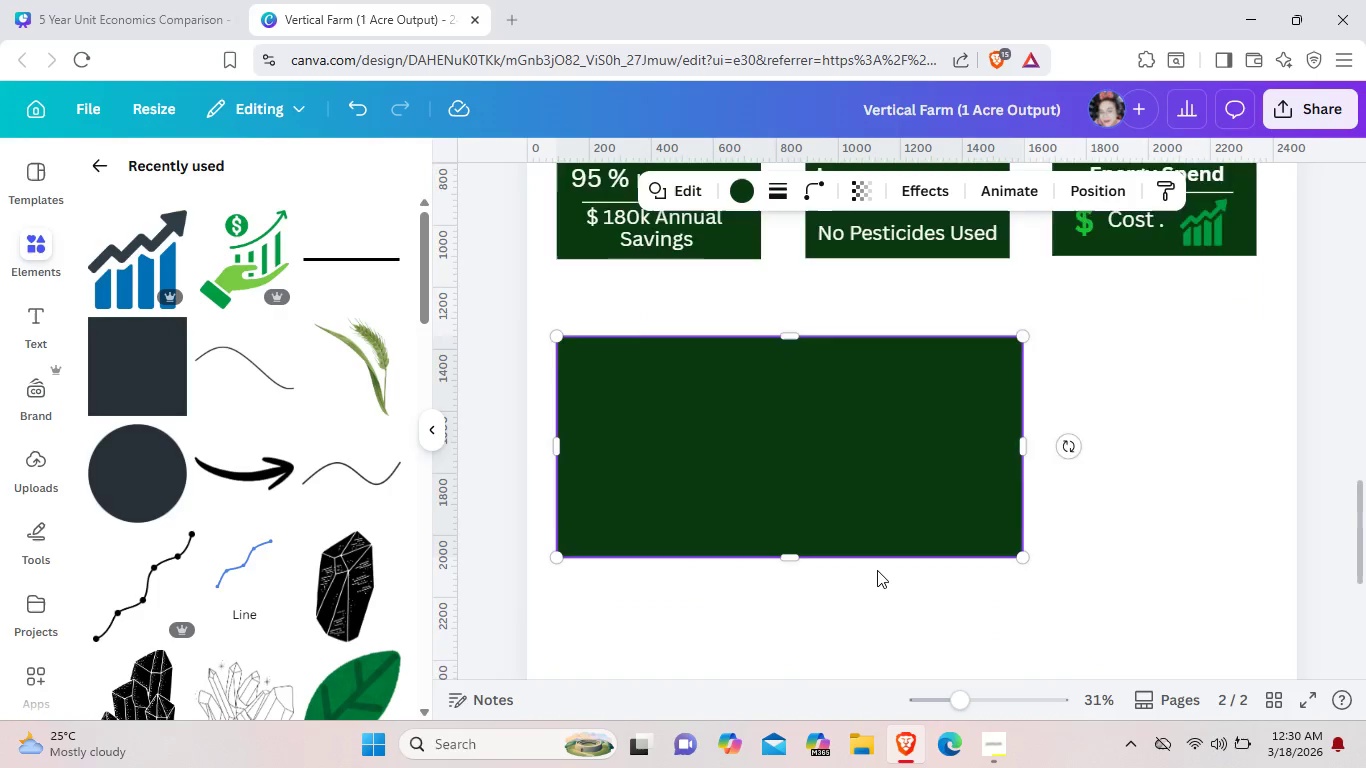 
scroll: coordinate [877, 570], scroll_direction: down, amount: 3.0
 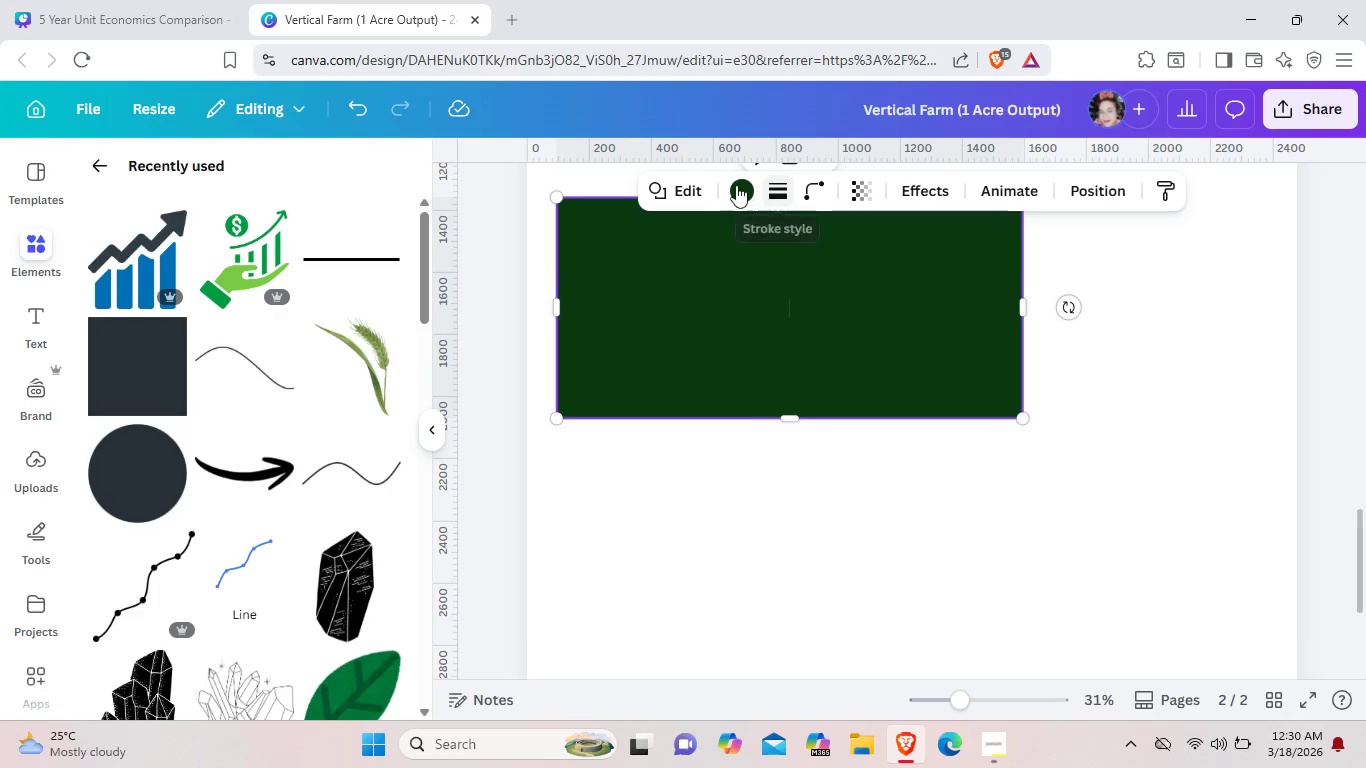 
left_click([736, 185])
 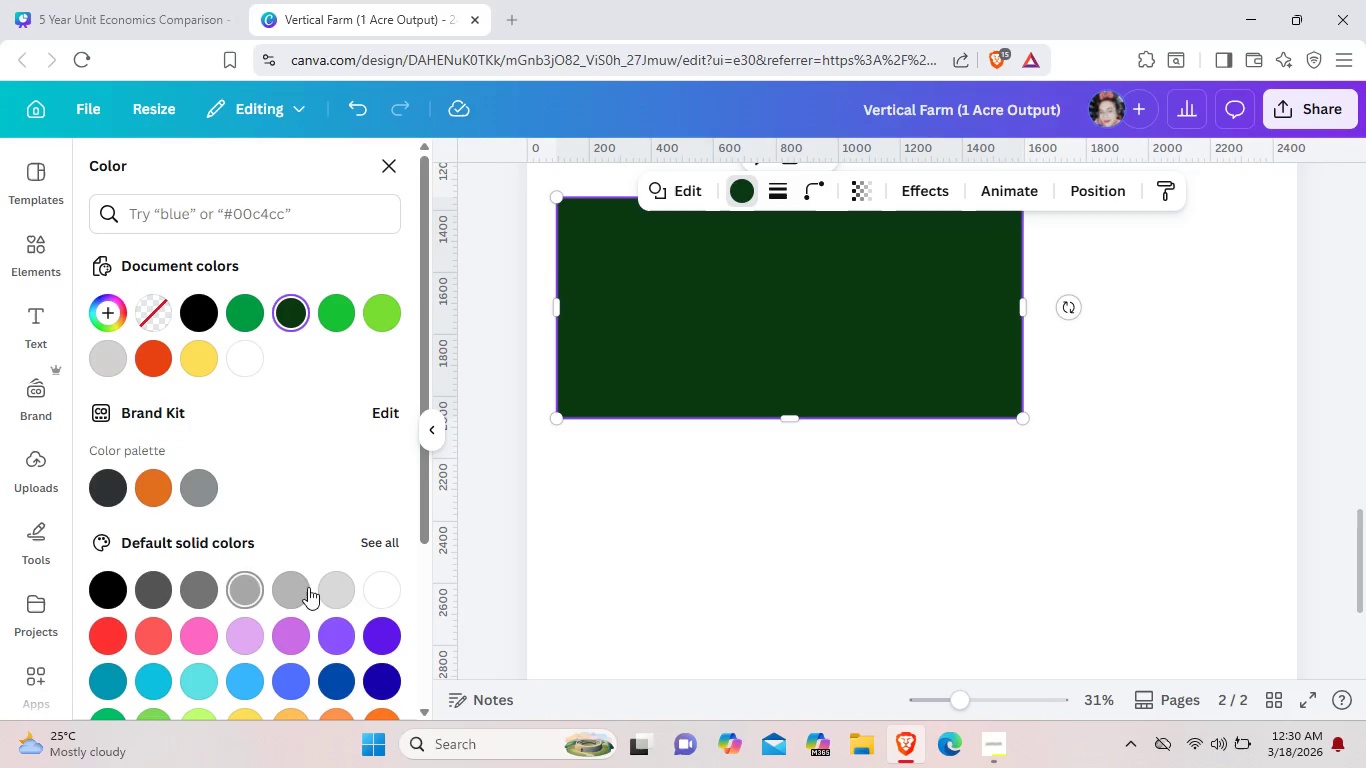 
left_click([341, 591])
 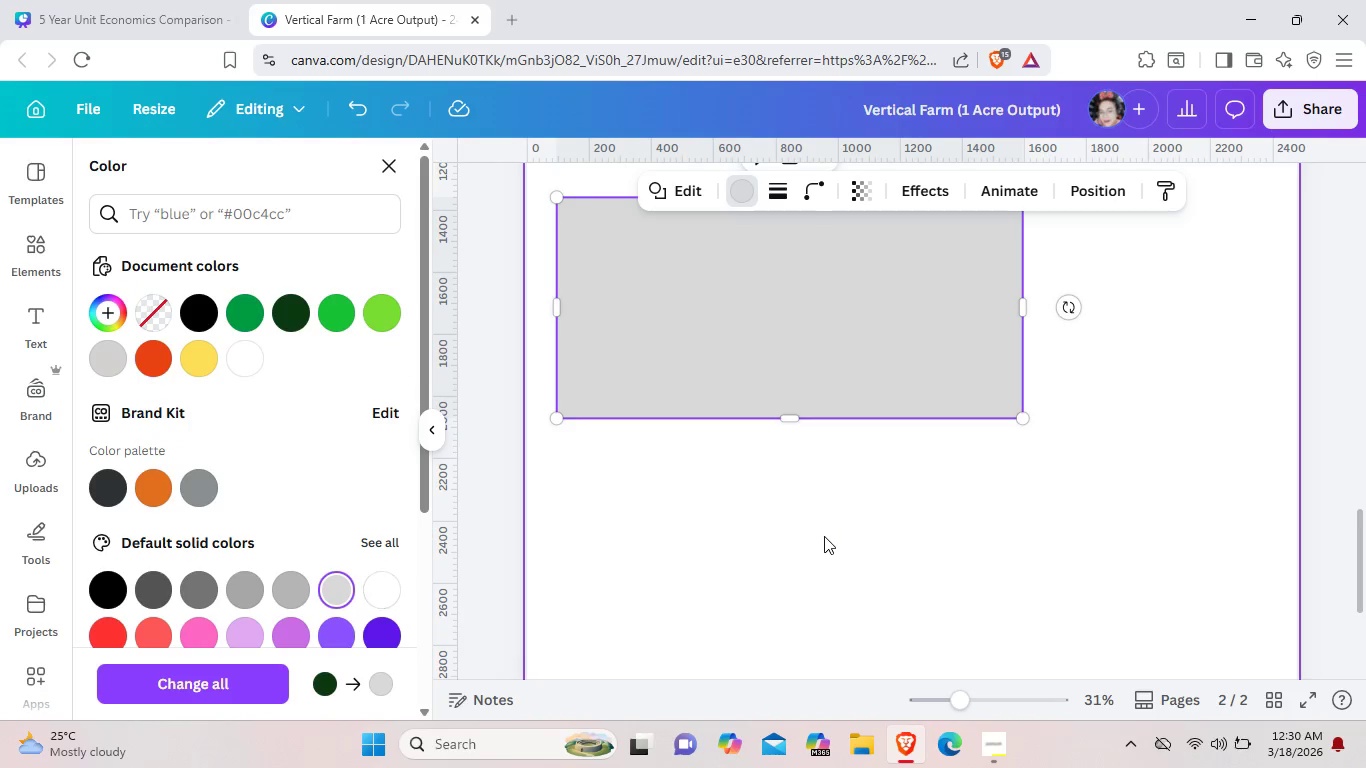 
left_click([824, 536])
 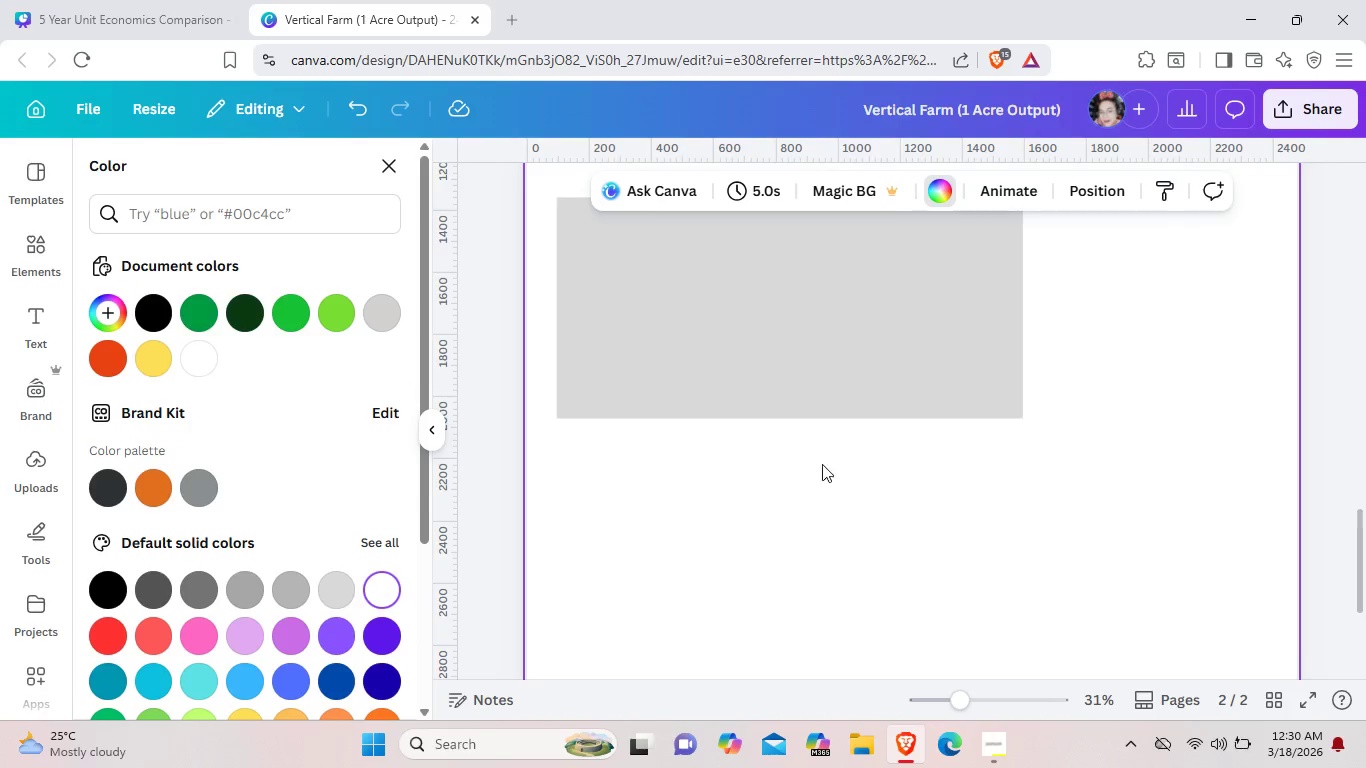 
left_click([787, 303])
 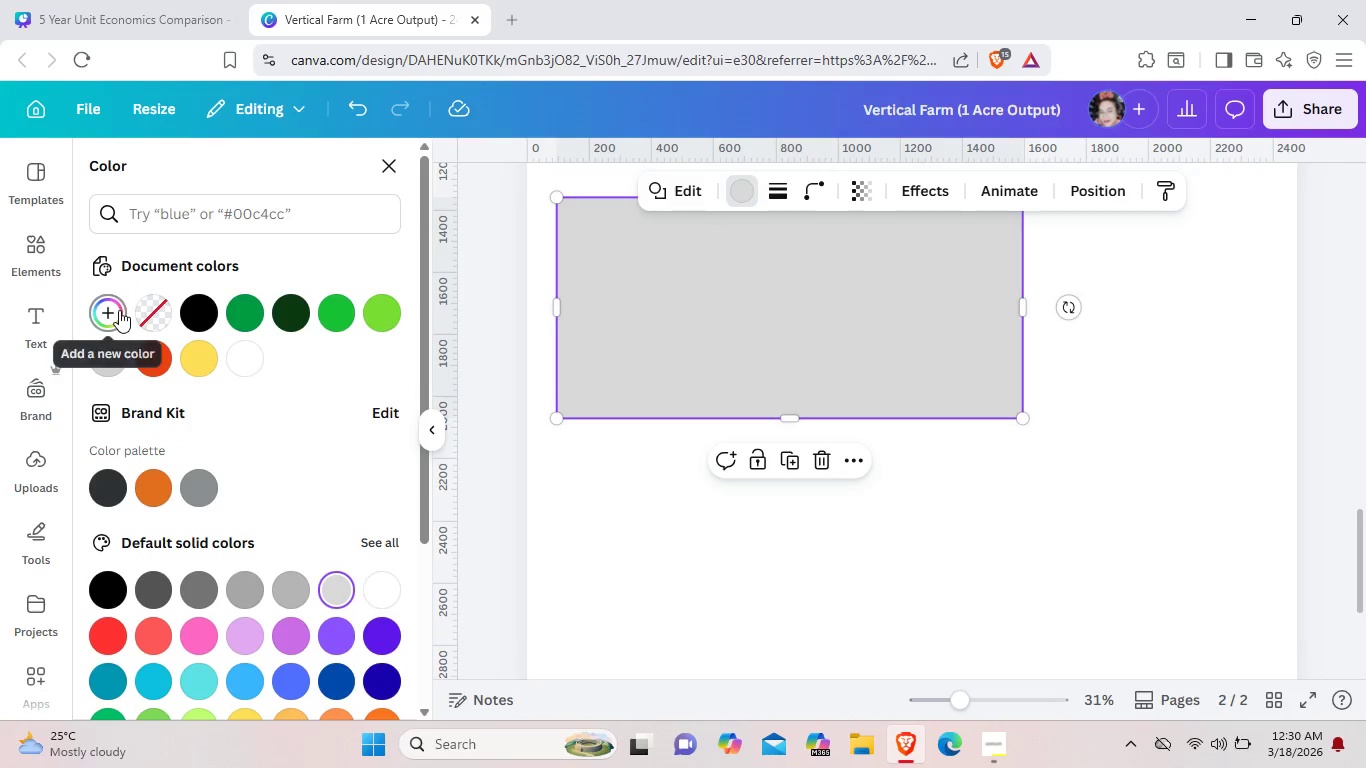 
left_click([112, 310])
 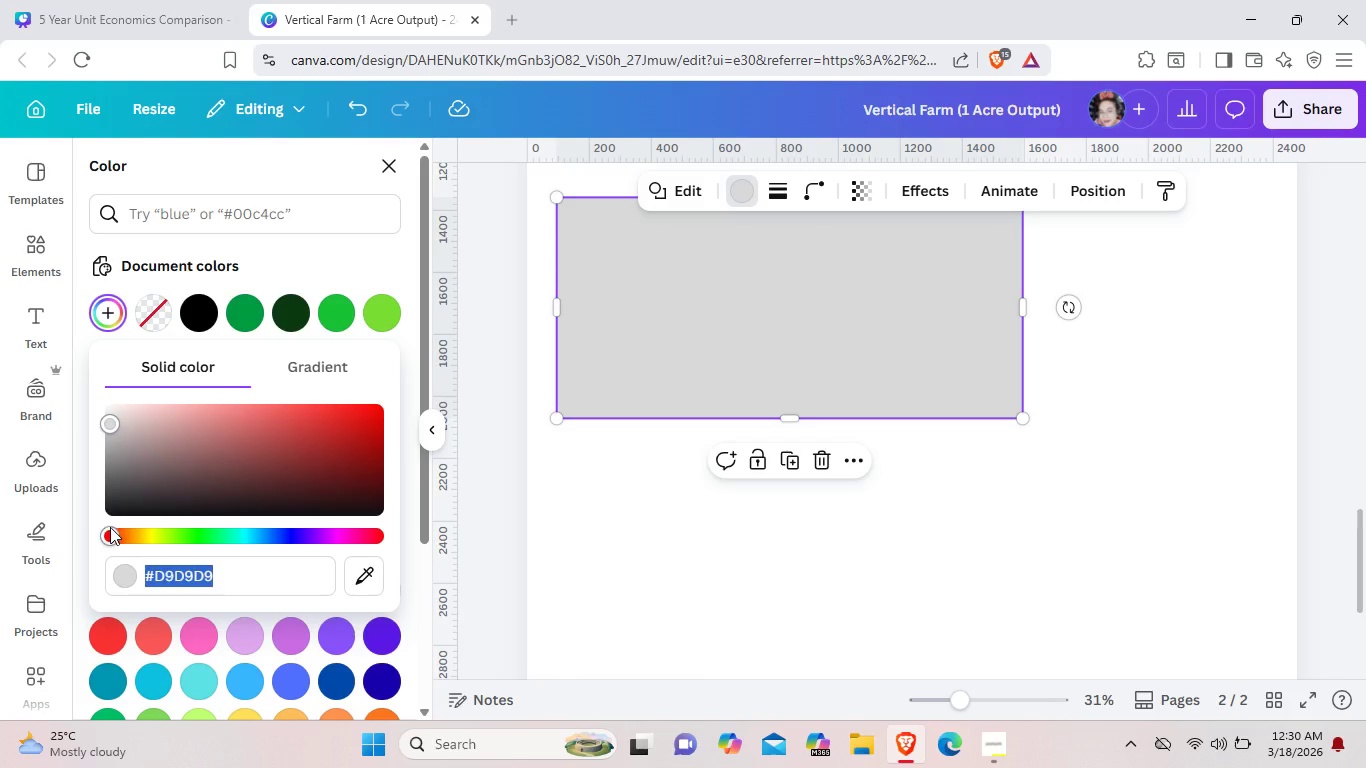 
left_click_drag(start_coordinate=[112, 529], to_coordinate=[155, 537])
 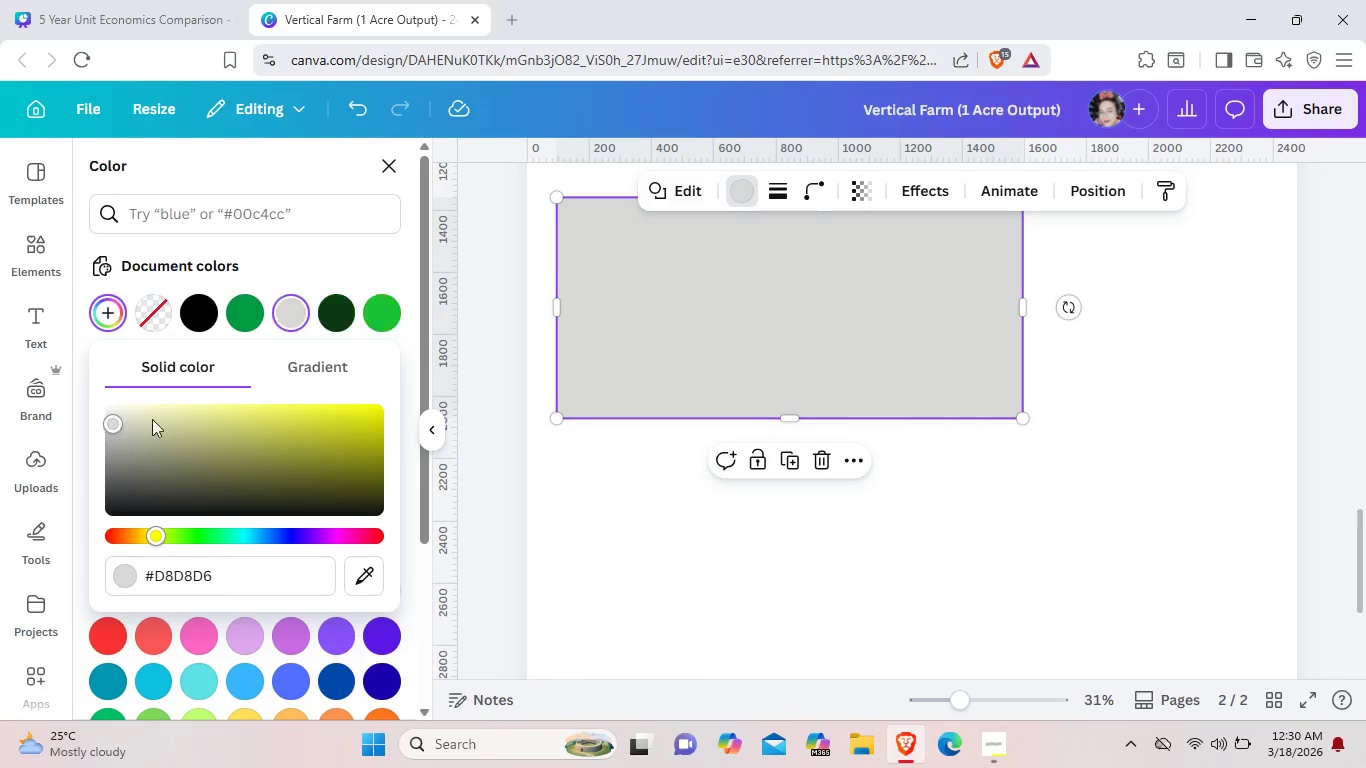 
left_click_drag(start_coordinate=[108, 421], to_coordinate=[151, 411])
 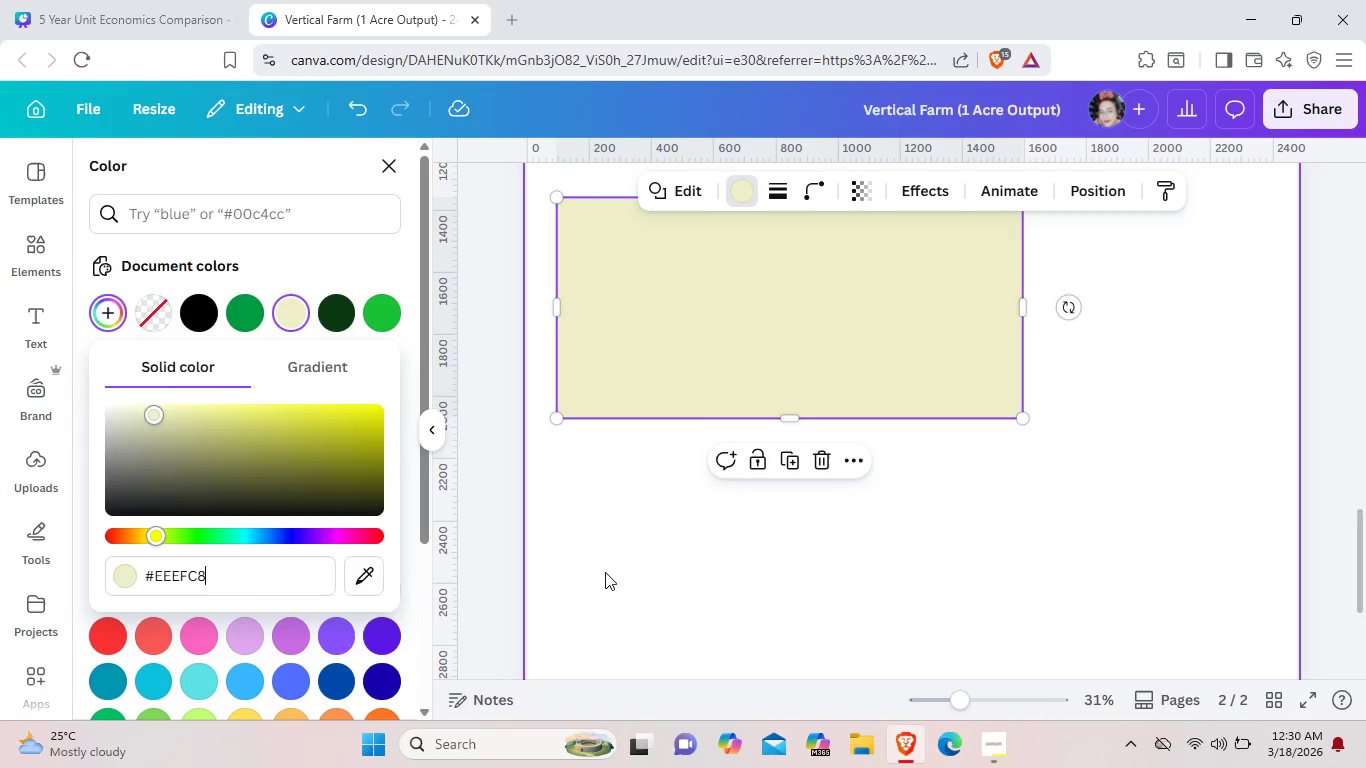 
left_click([605, 572])
 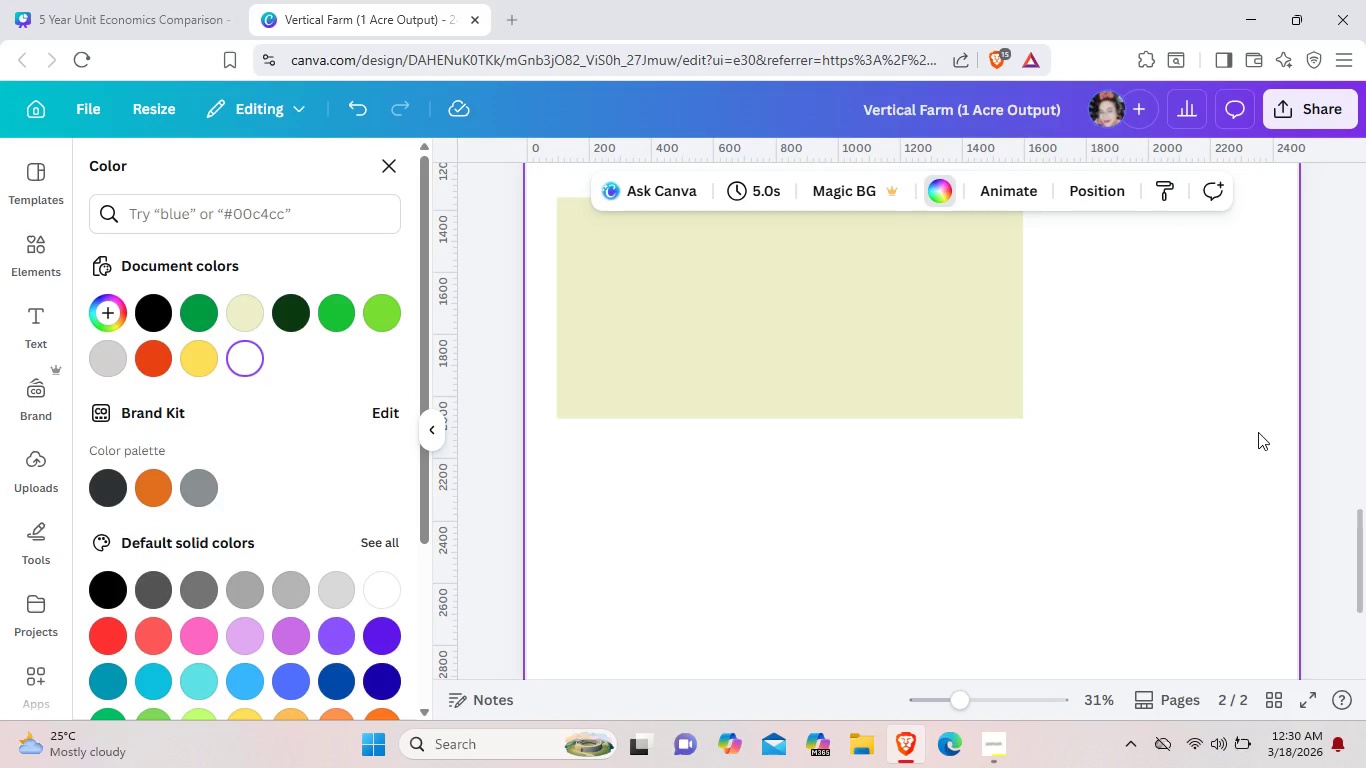 
wait(8.81)
 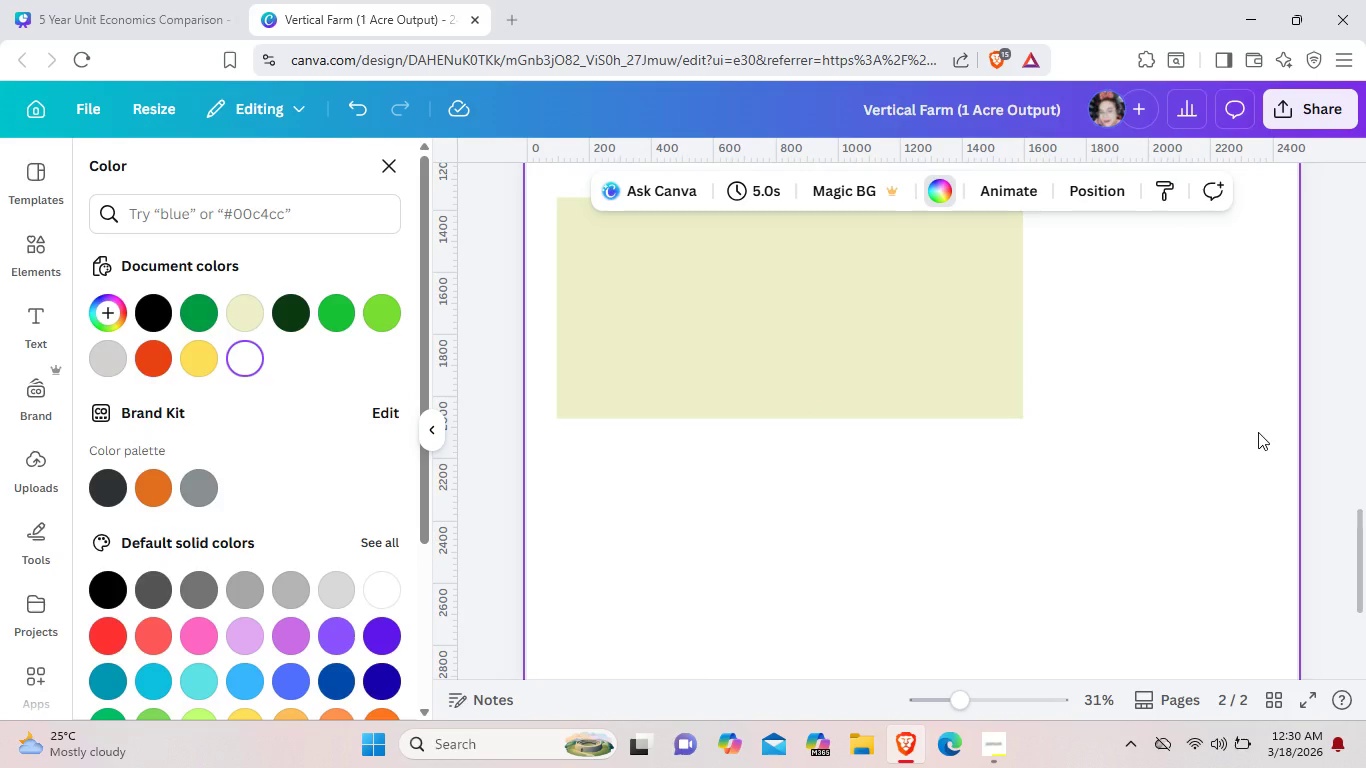 
left_click([48, 255])
 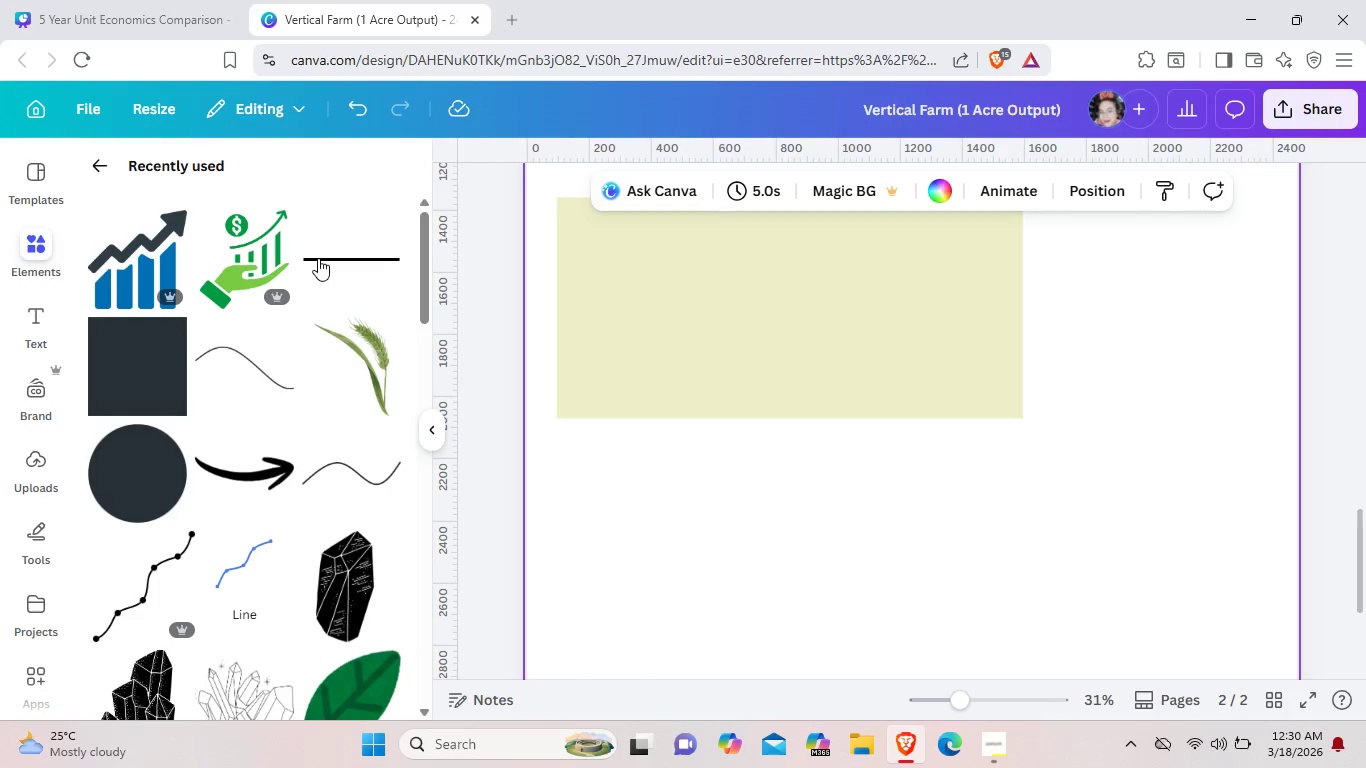 
left_click([331, 262])
 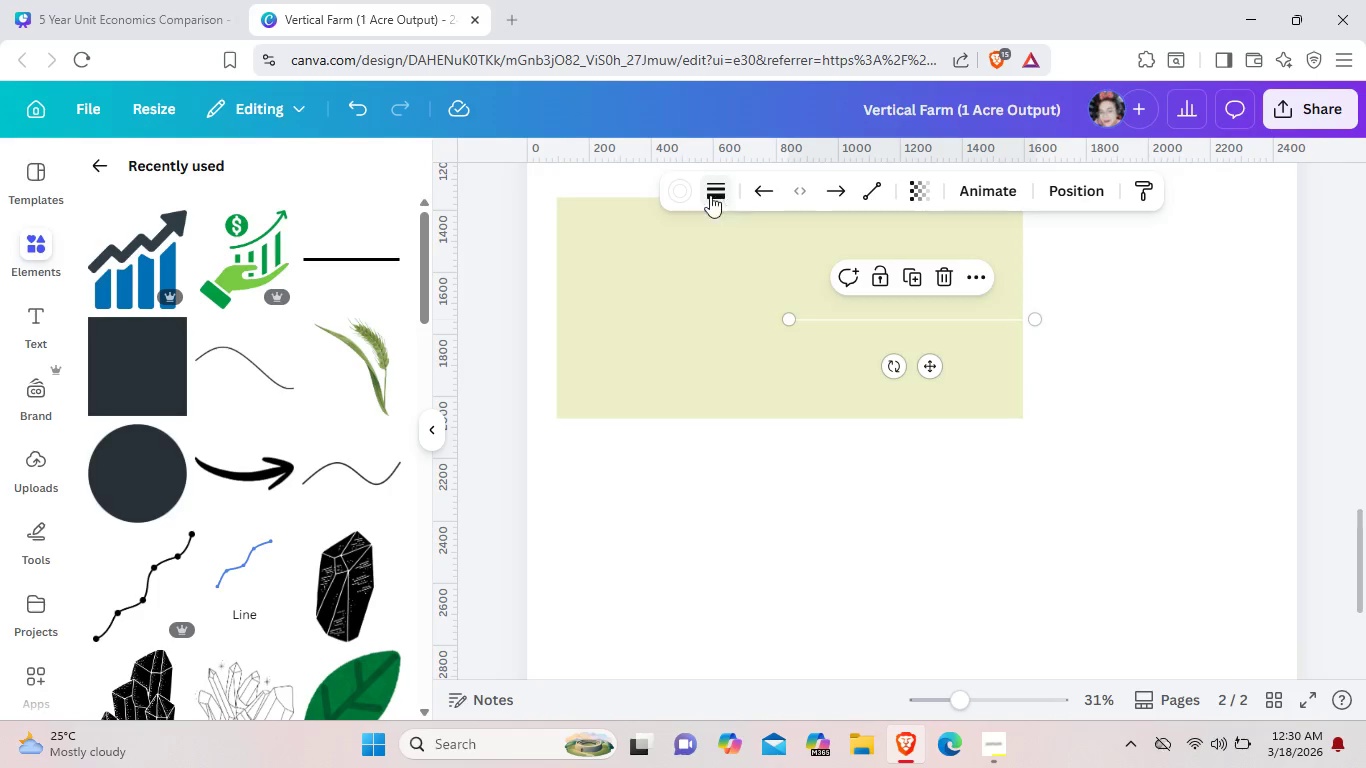 
left_click([693, 194])
 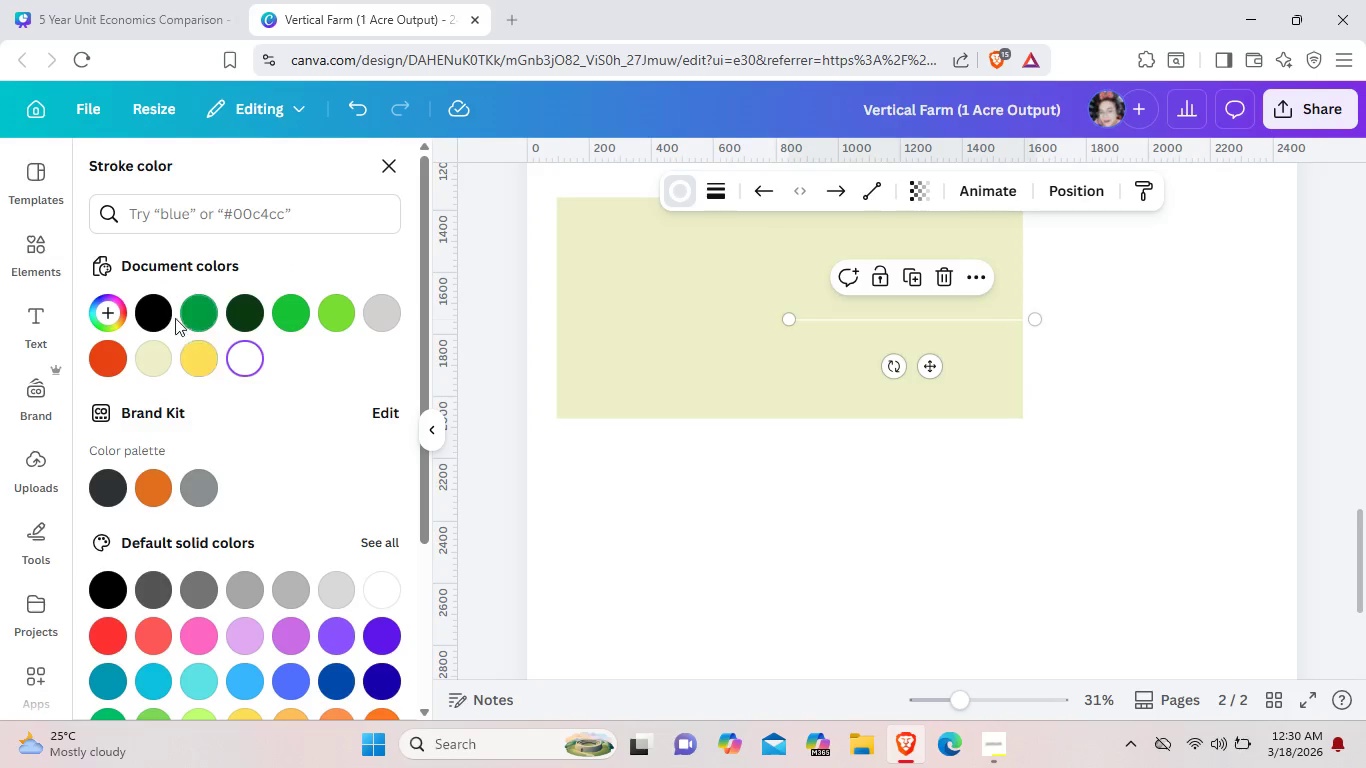 
left_click([156, 311])
 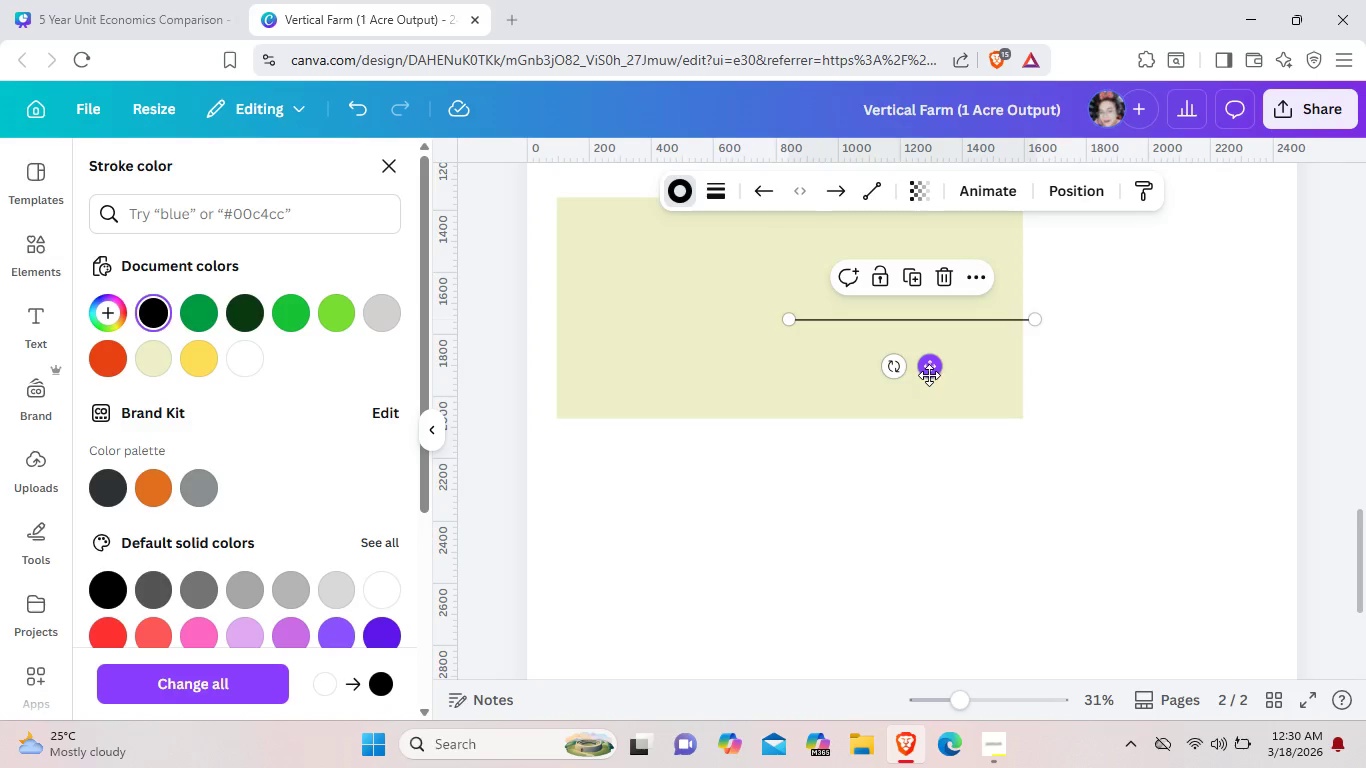 
left_click_drag(start_coordinate=[929, 375], to_coordinate=[698, 301])
 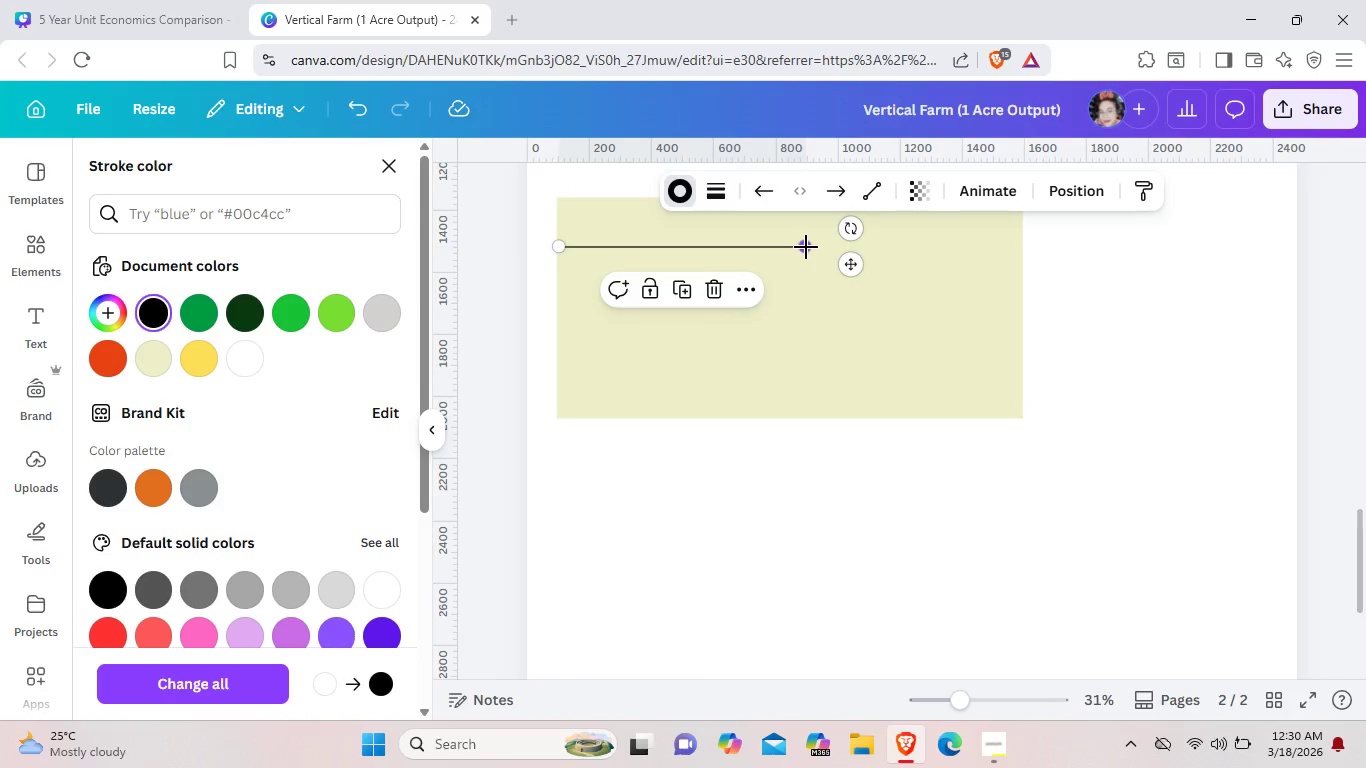 
left_click_drag(start_coordinate=[806, 247], to_coordinate=[1024, 251])
 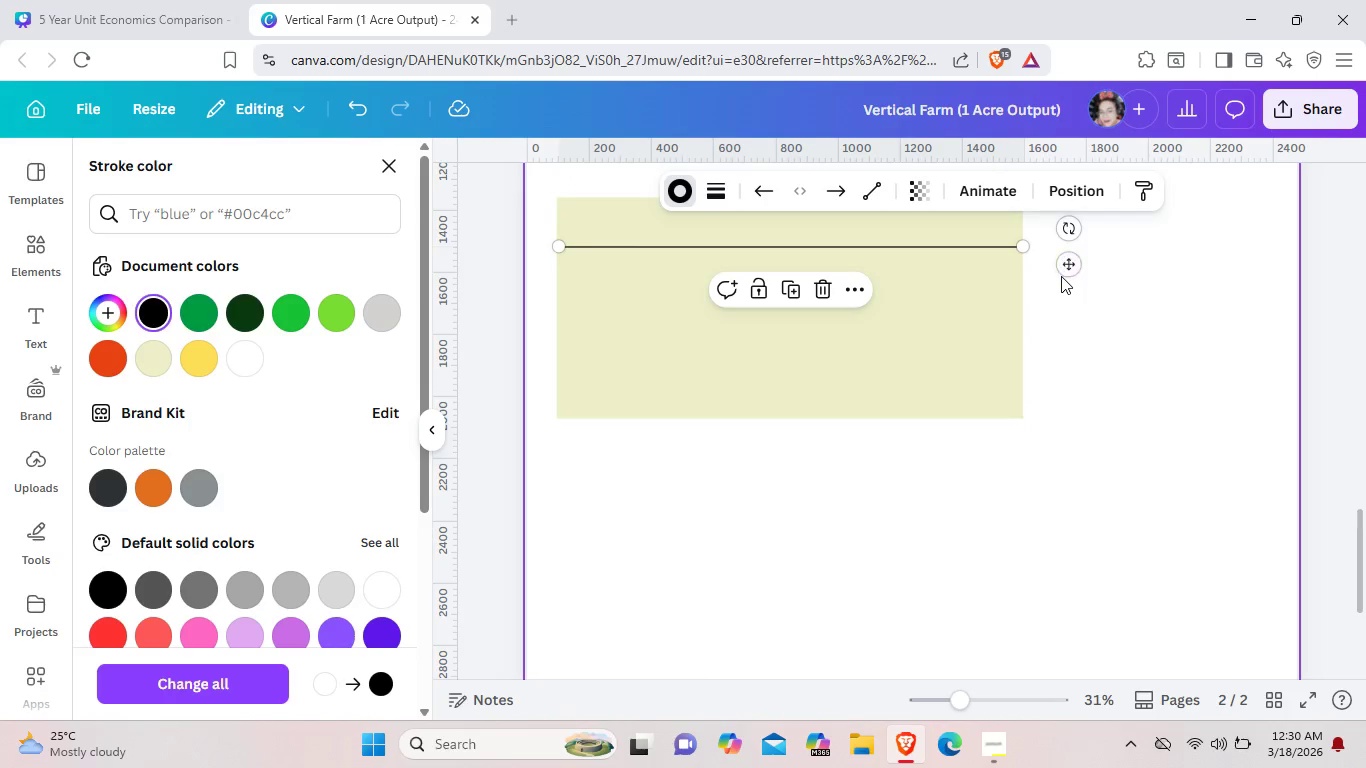 
left_click([1062, 276])
 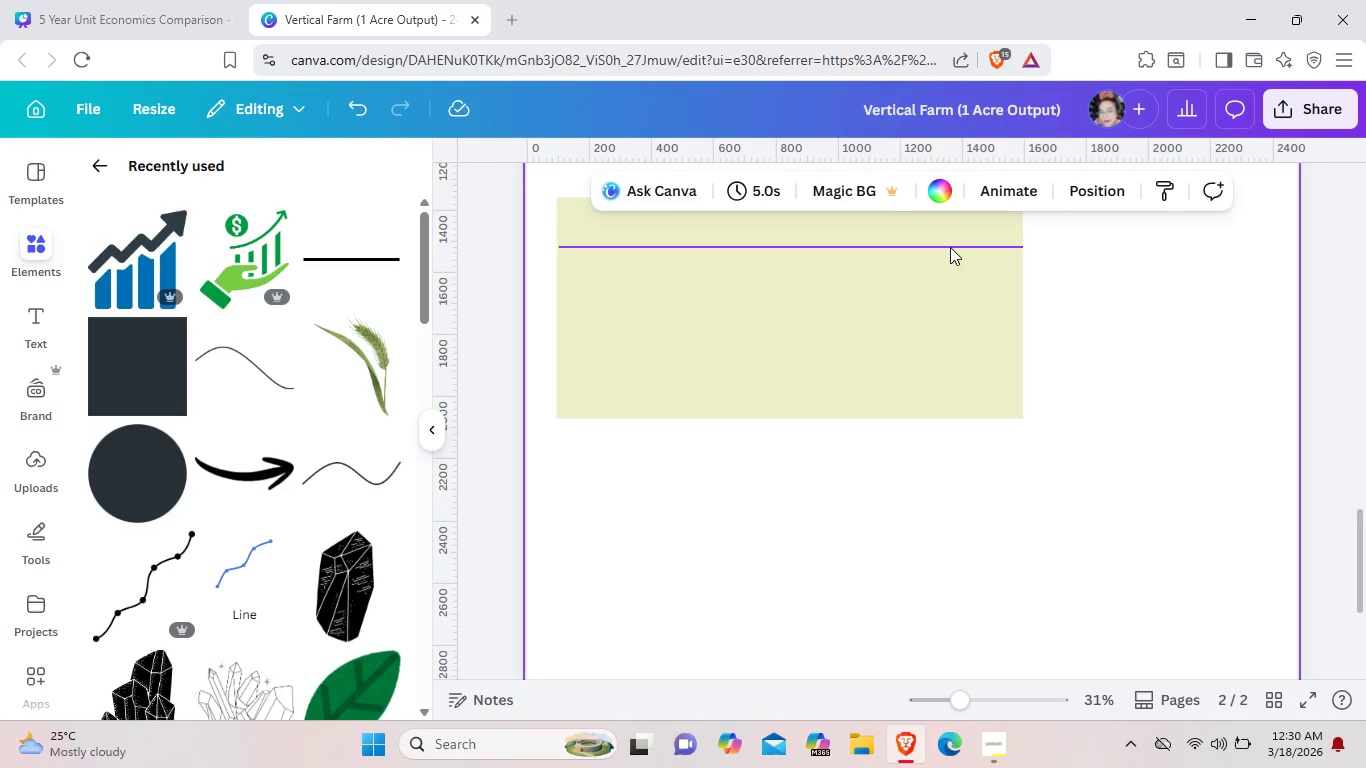 
left_click([950, 247])
 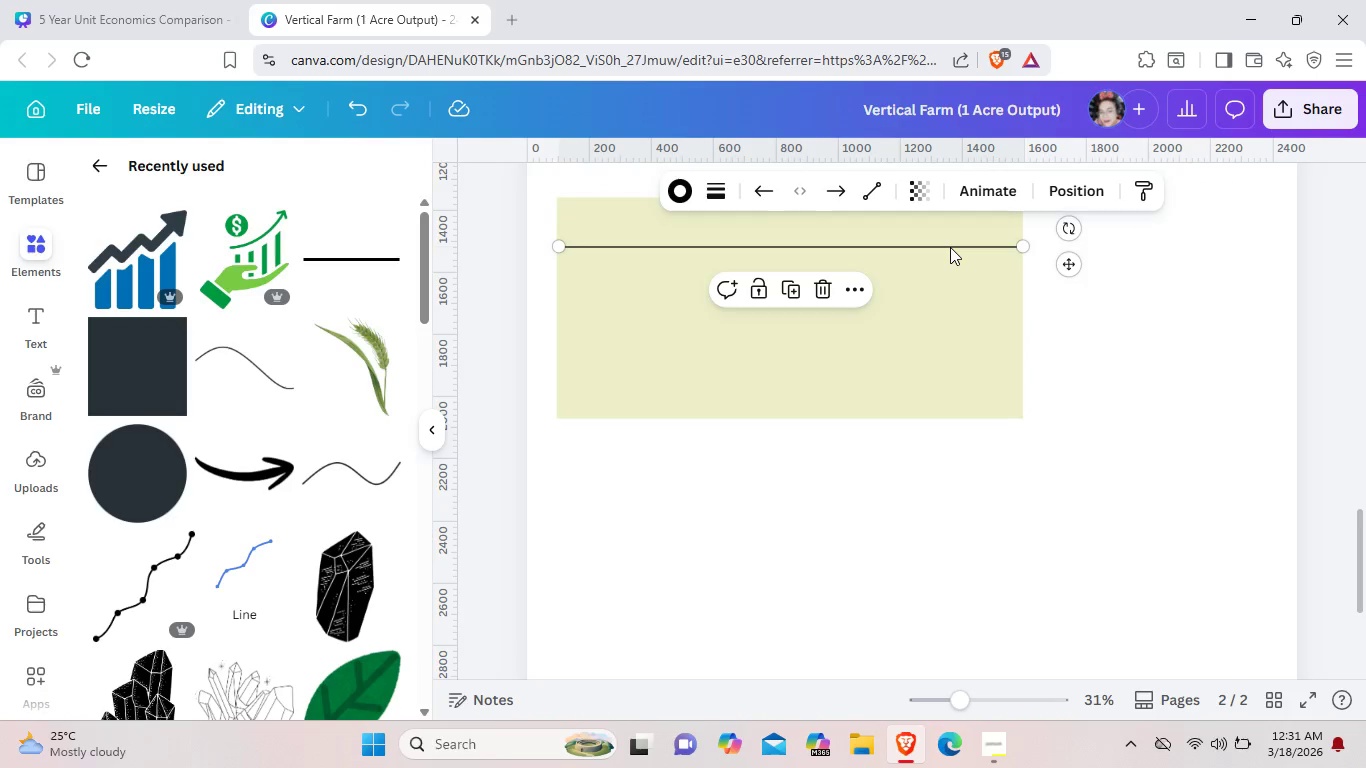 
key(Control+C)
 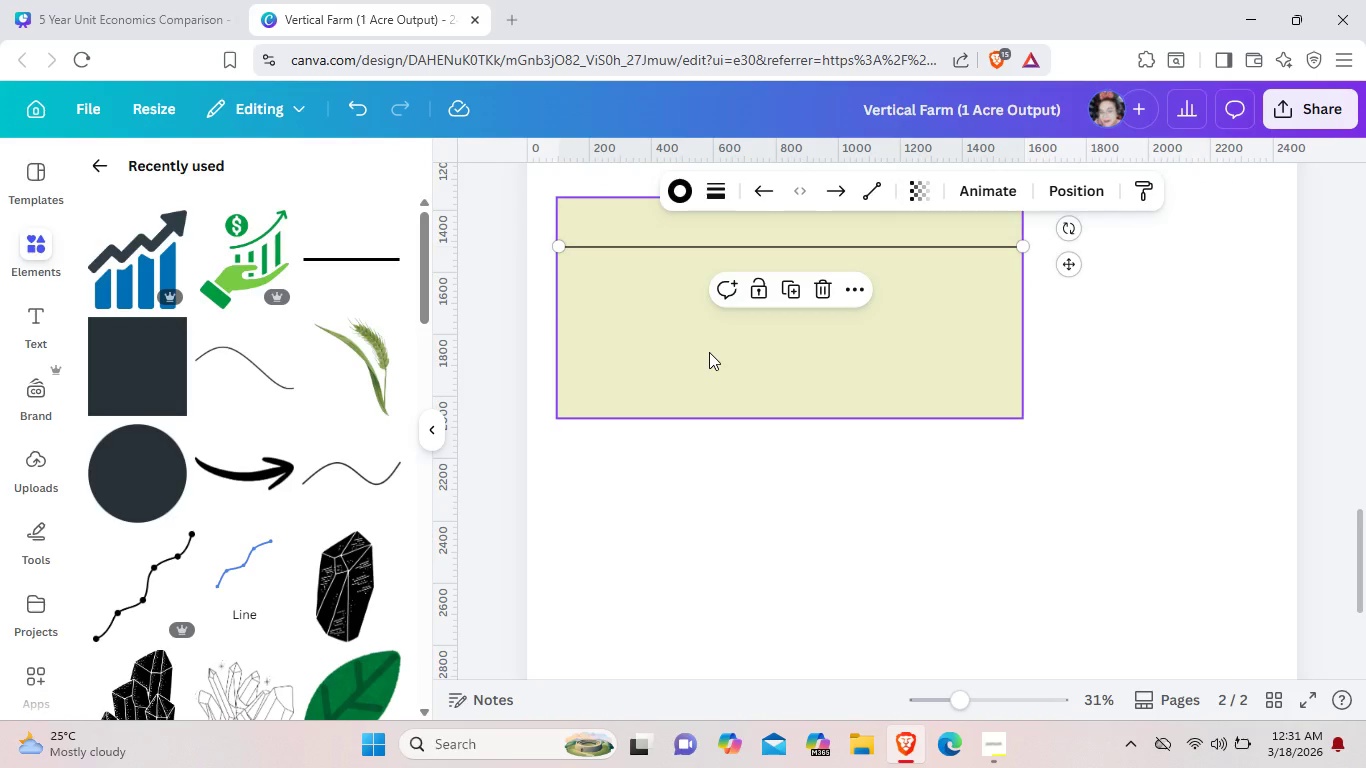 
left_click([709, 352])
 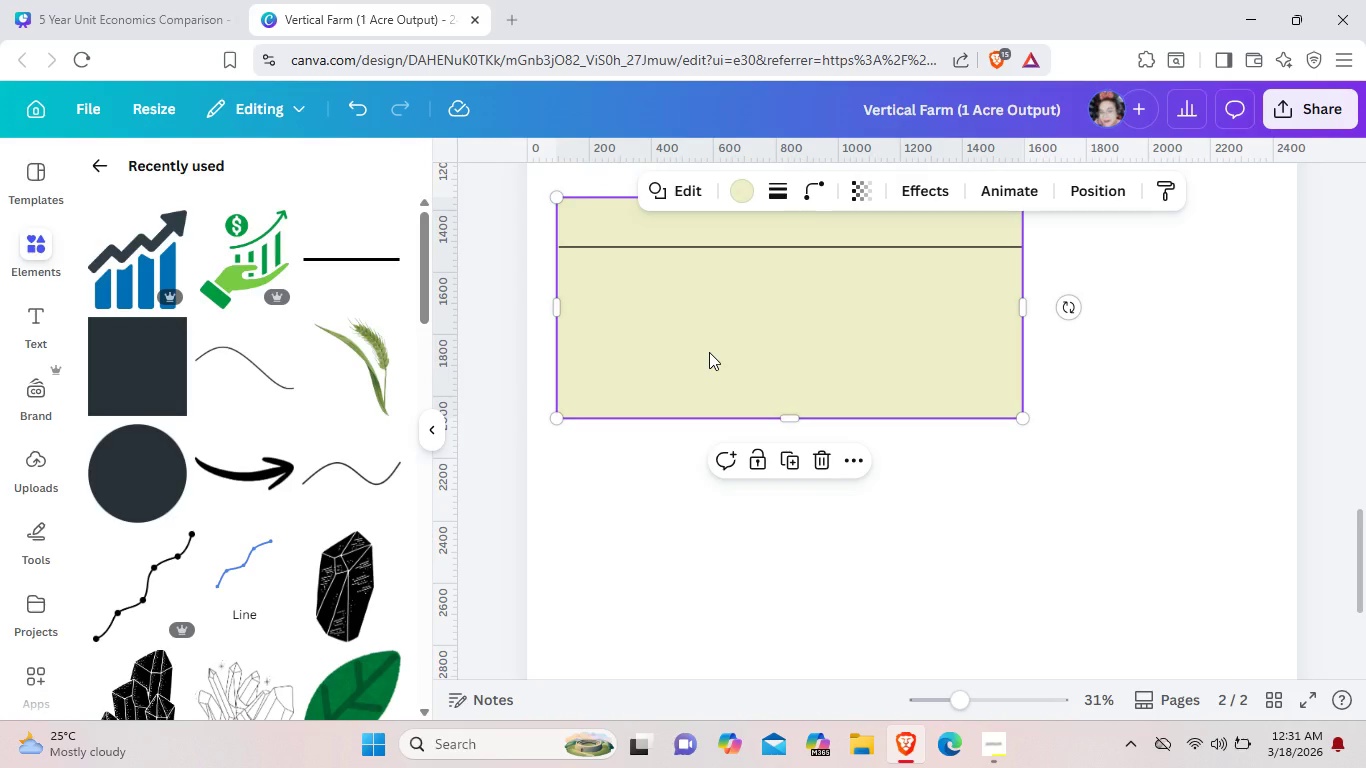 
key(Control+V)
 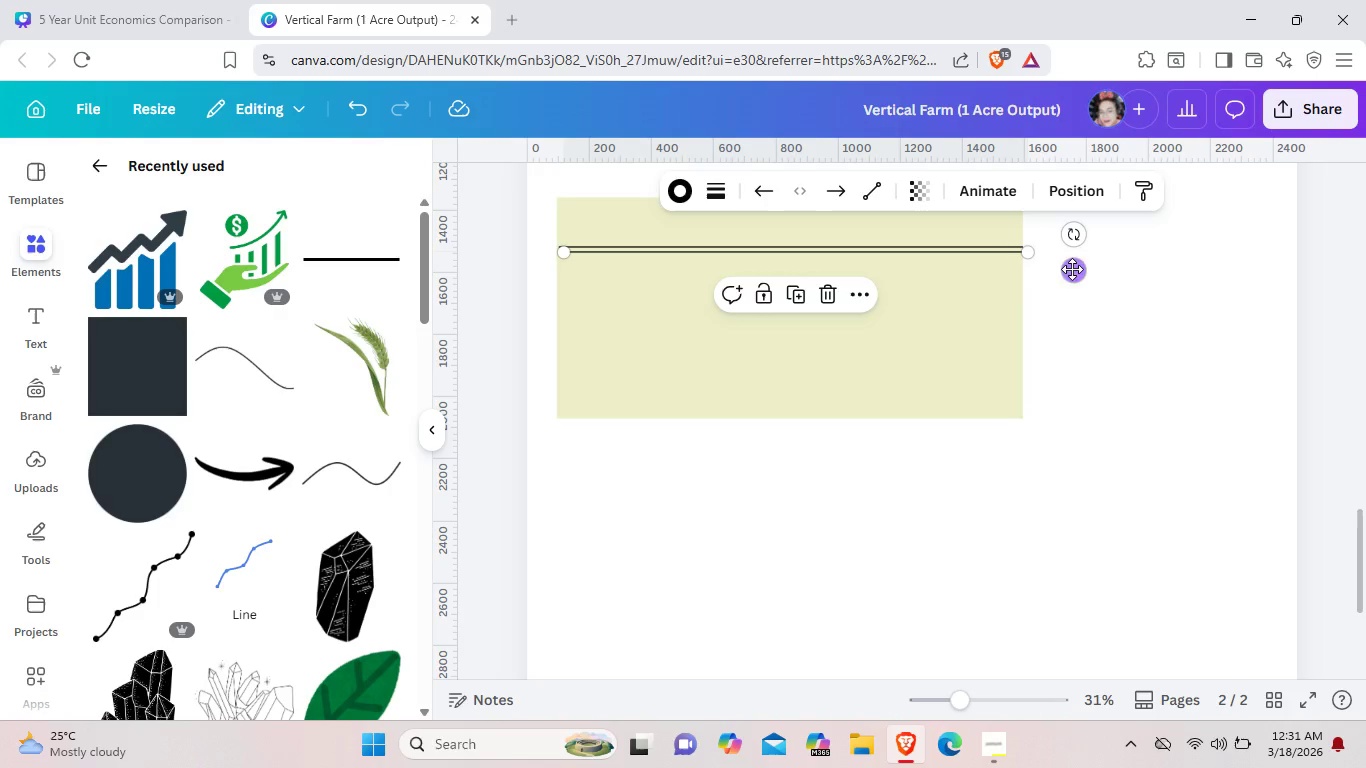 
left_click_drag(start_coordinate=[1076, 270], to_coordinate=[1069, 302])
 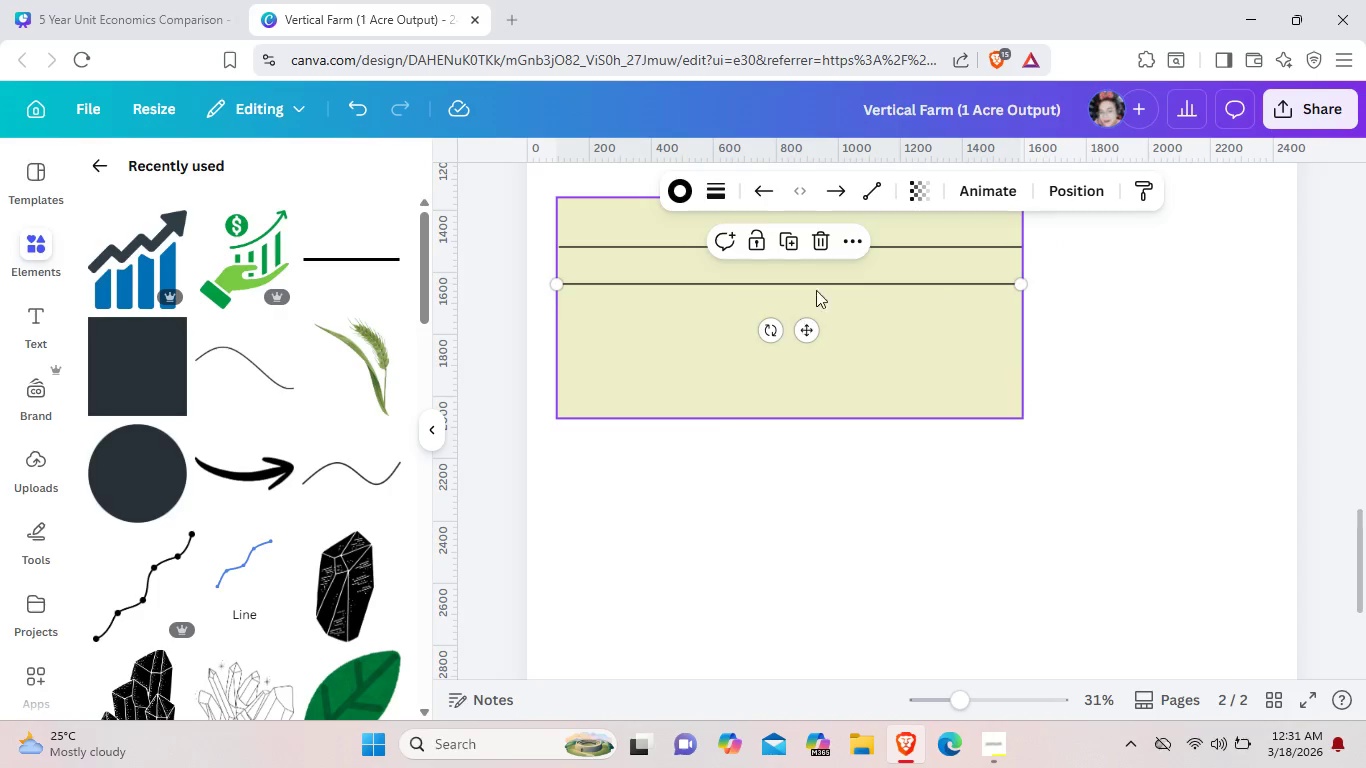 
wait(5.14)
 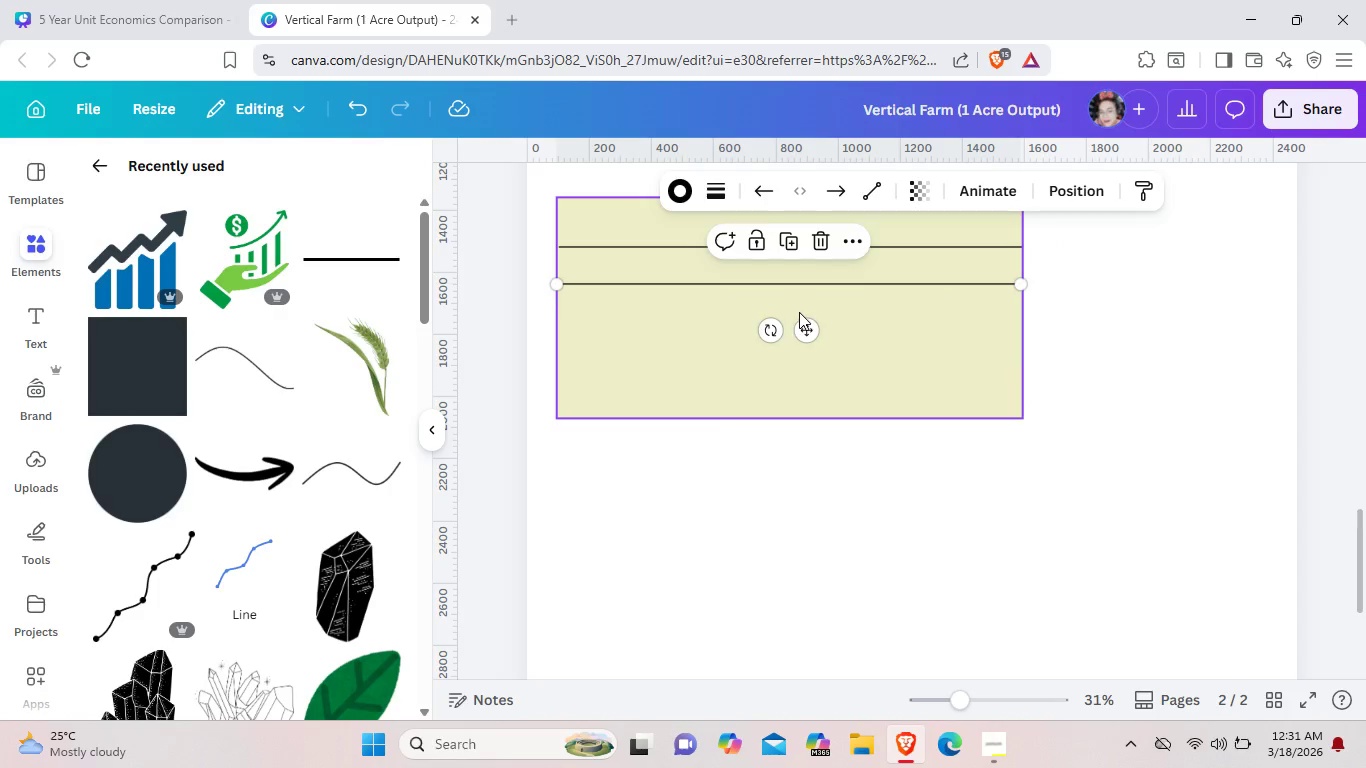 
left_click([843, 281])
 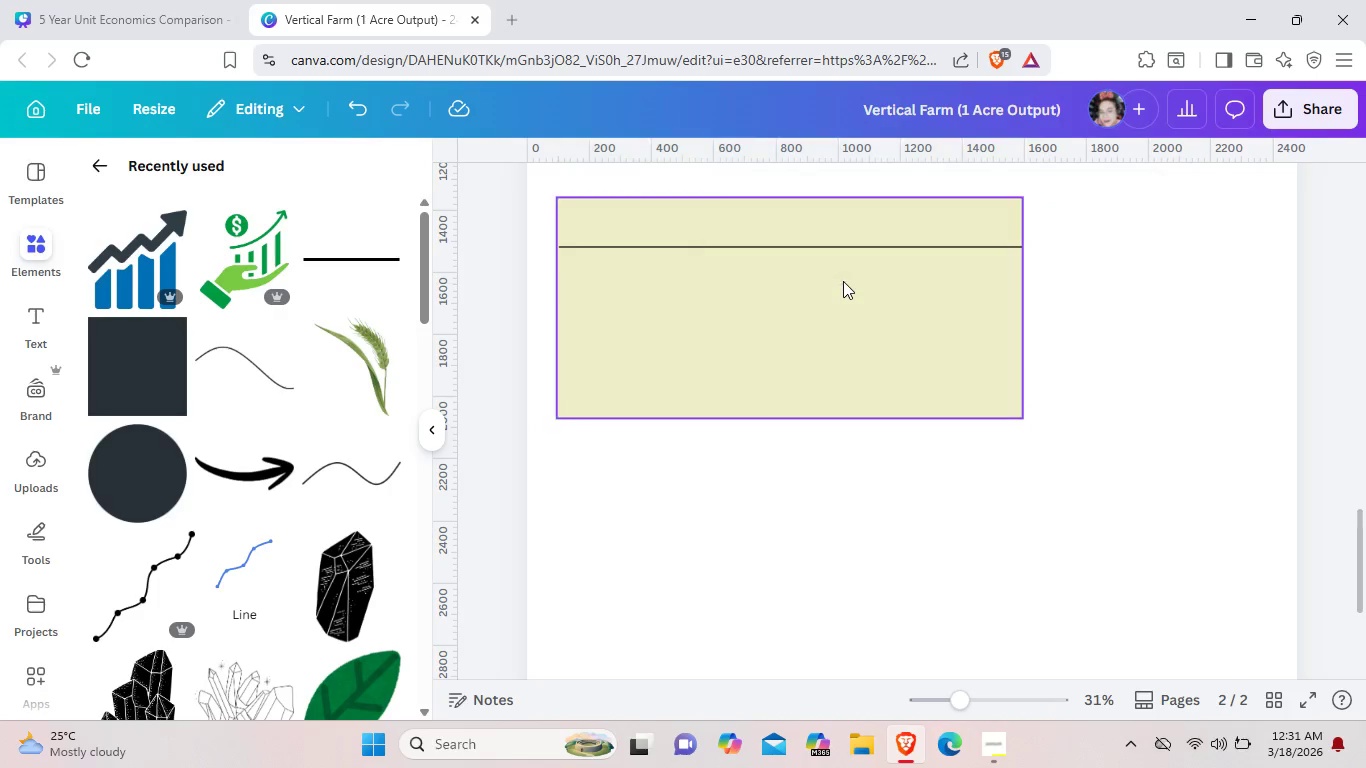 
key(Backspace)
 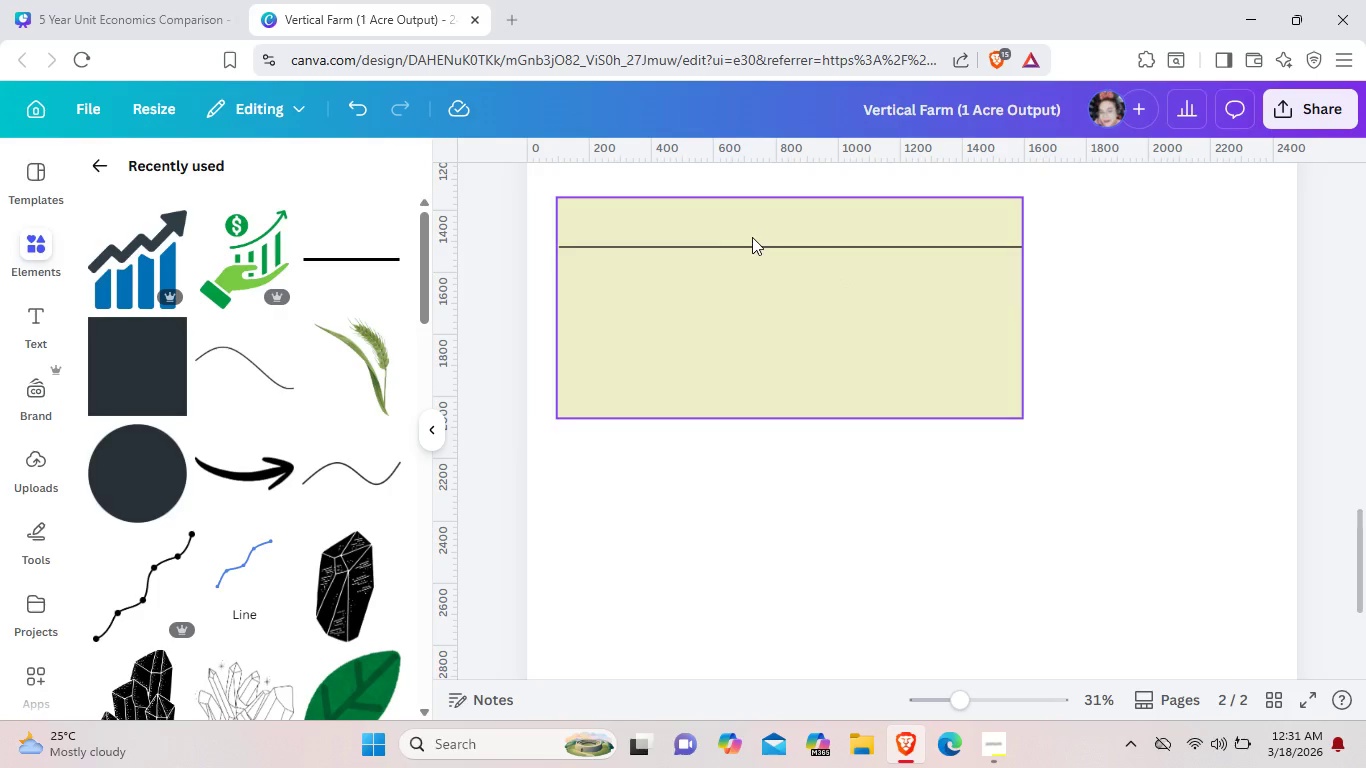 
left_click([727, 242])
 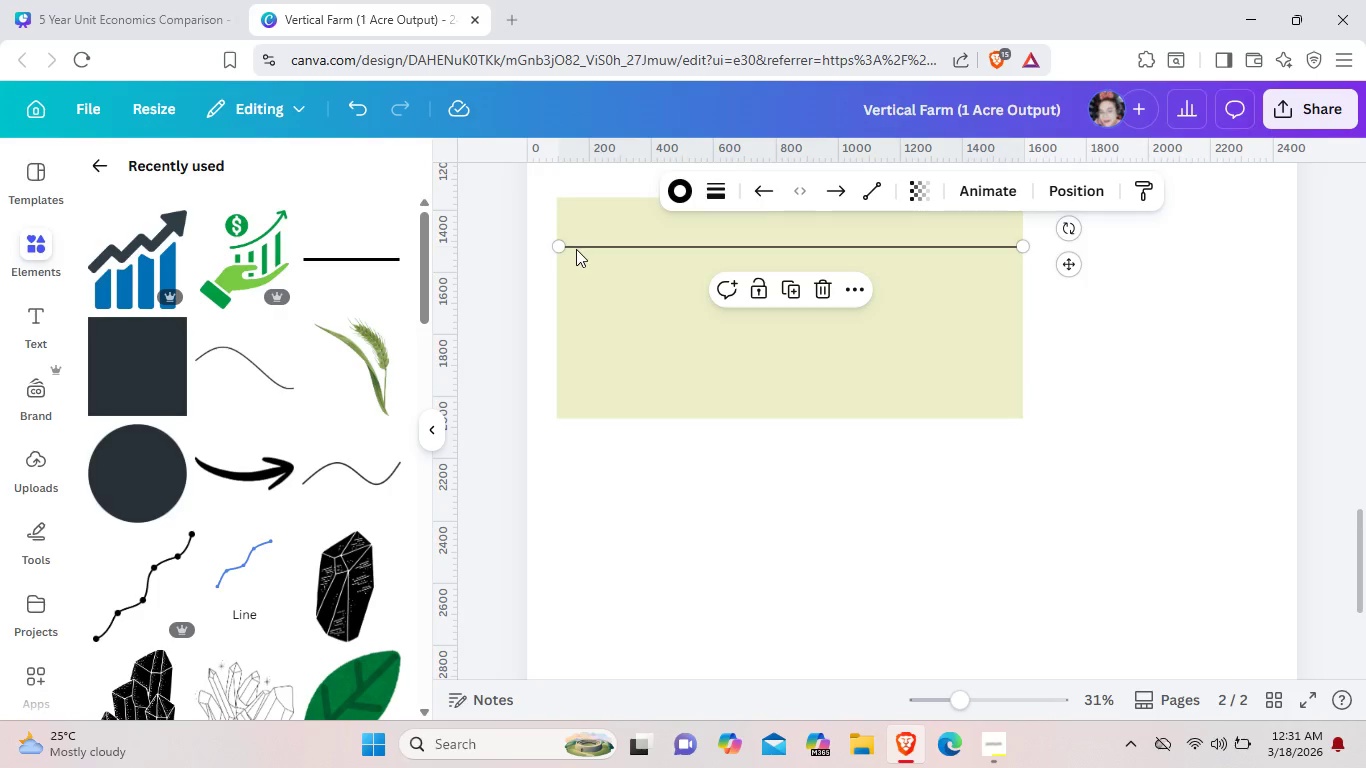 
left_click([578, 248])
 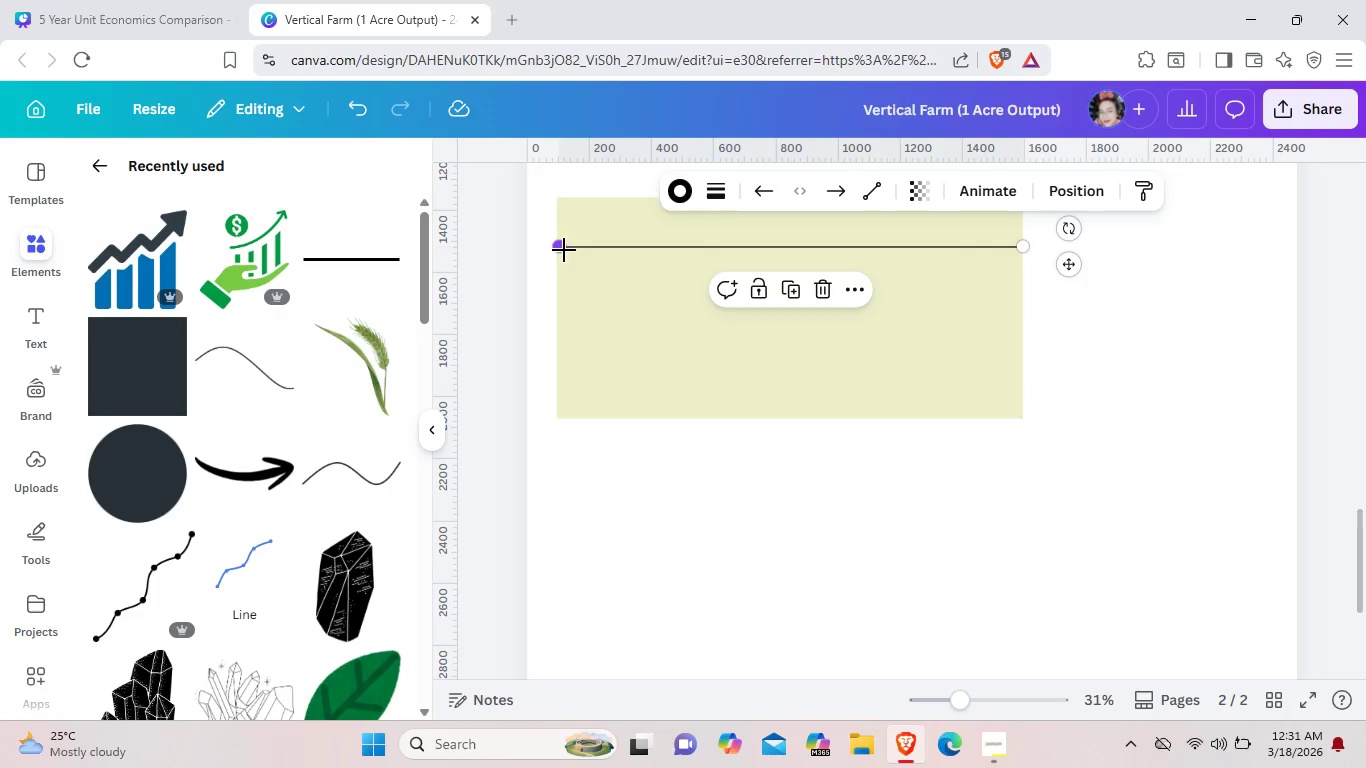 
left_click_drag(start_coordinate=[563, 250], to_coordinate=[866, 246])
 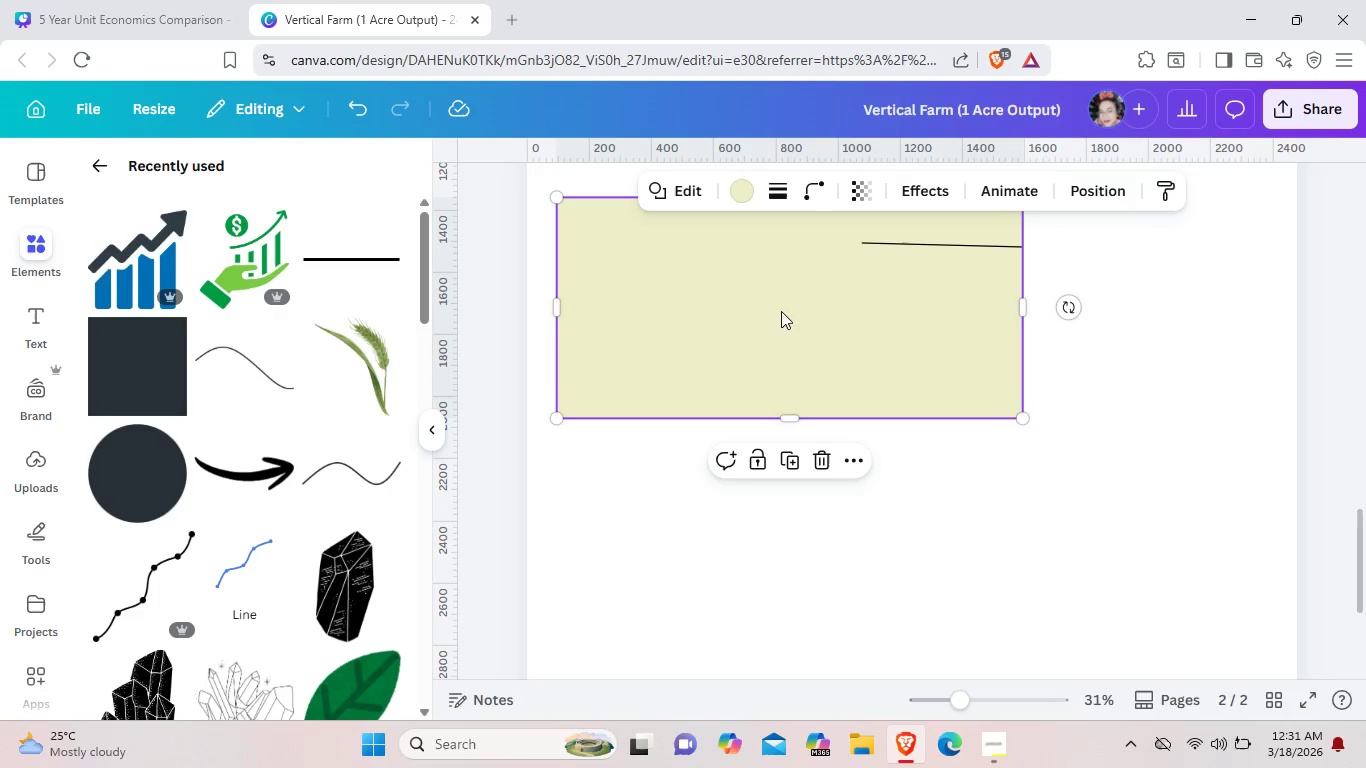 
left_click([775, 312])
 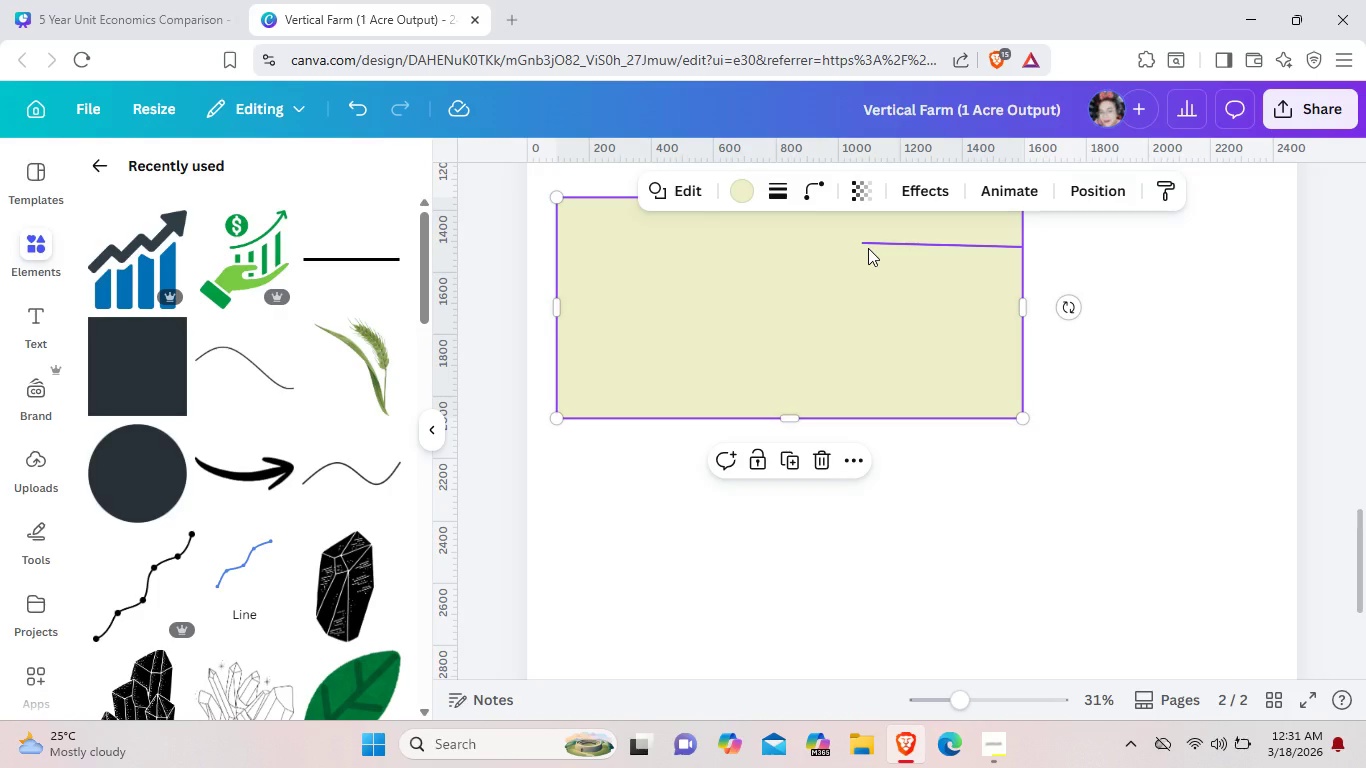 
left_click([868, 248])
 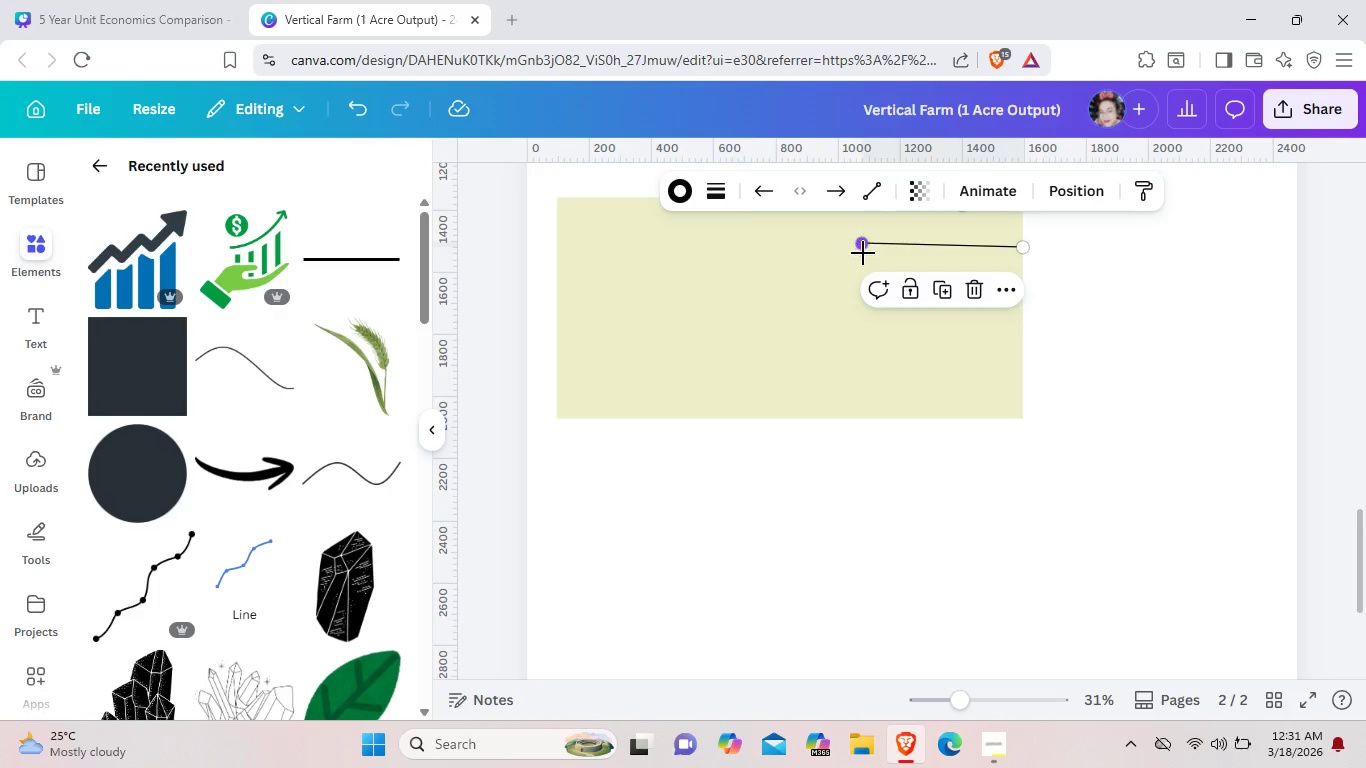 
left_click_drag(start_coordinate=[864, 245], to_coordinate=[867, 253])
 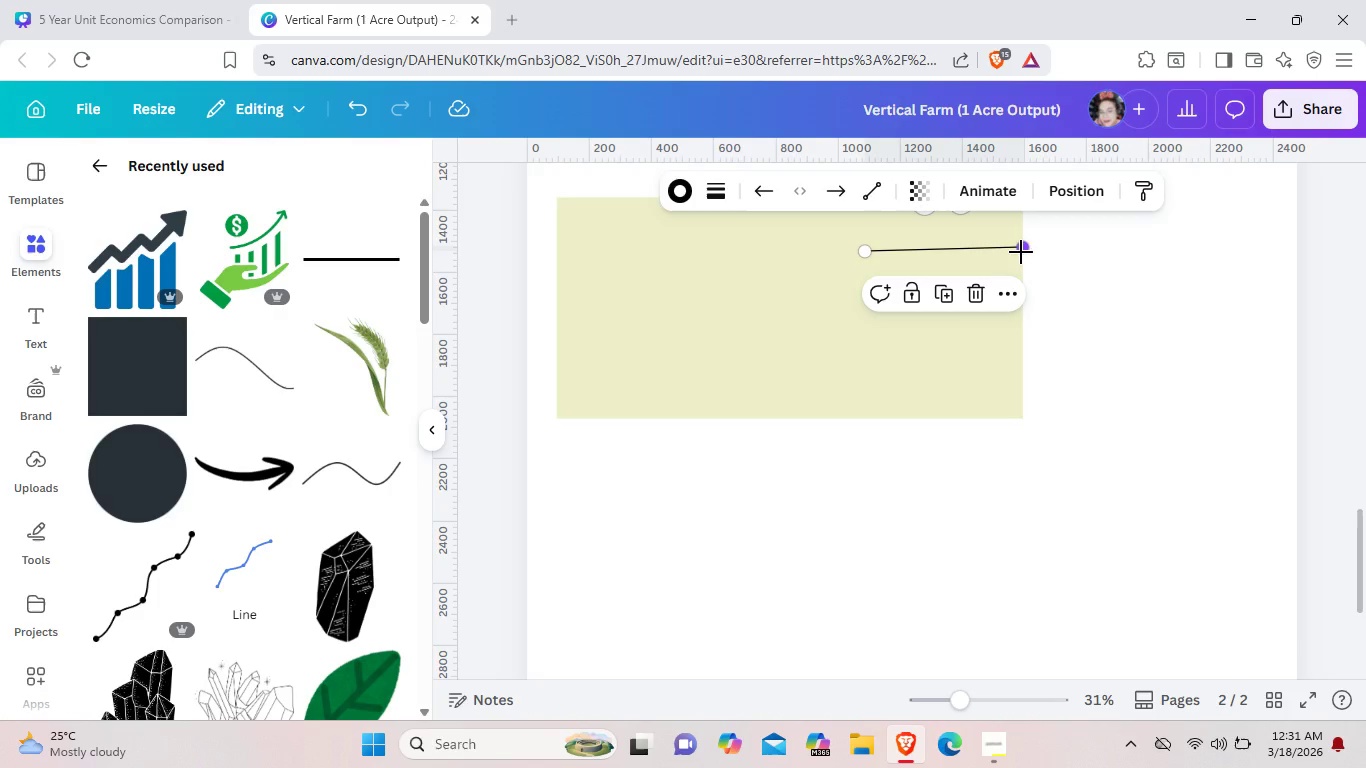 
left_click_drag(start_coordinate=[1022, 252], to_coordinate=[1021, 258])
 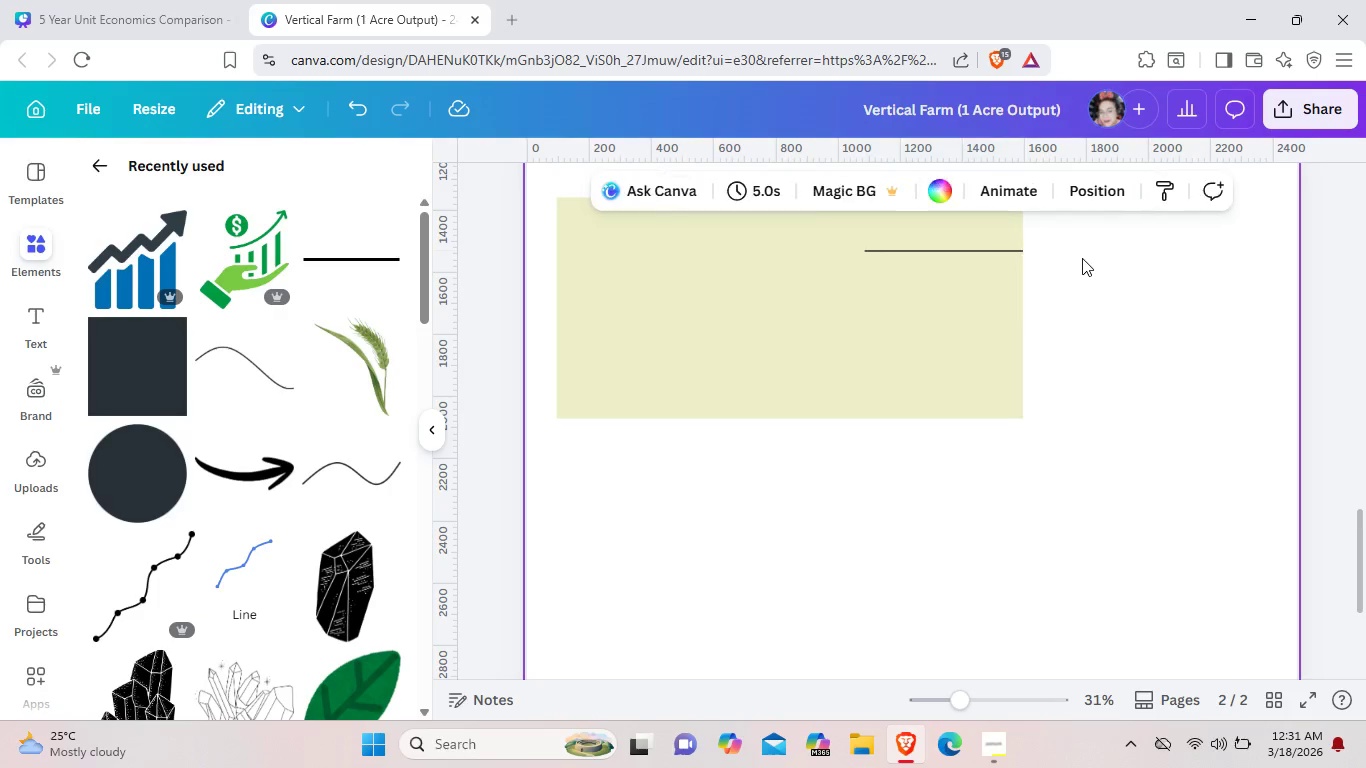 
left_click([1082, 256])
 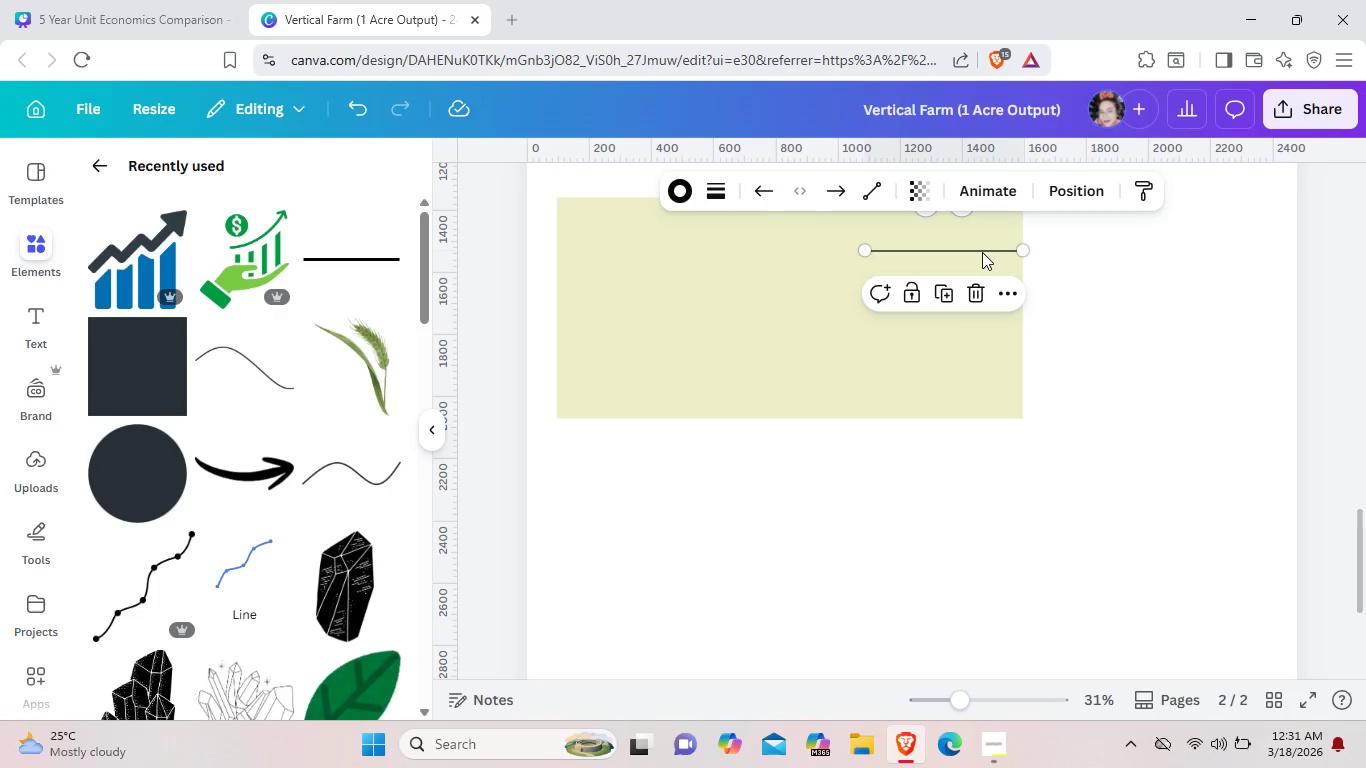 
left_click([982, 252])
 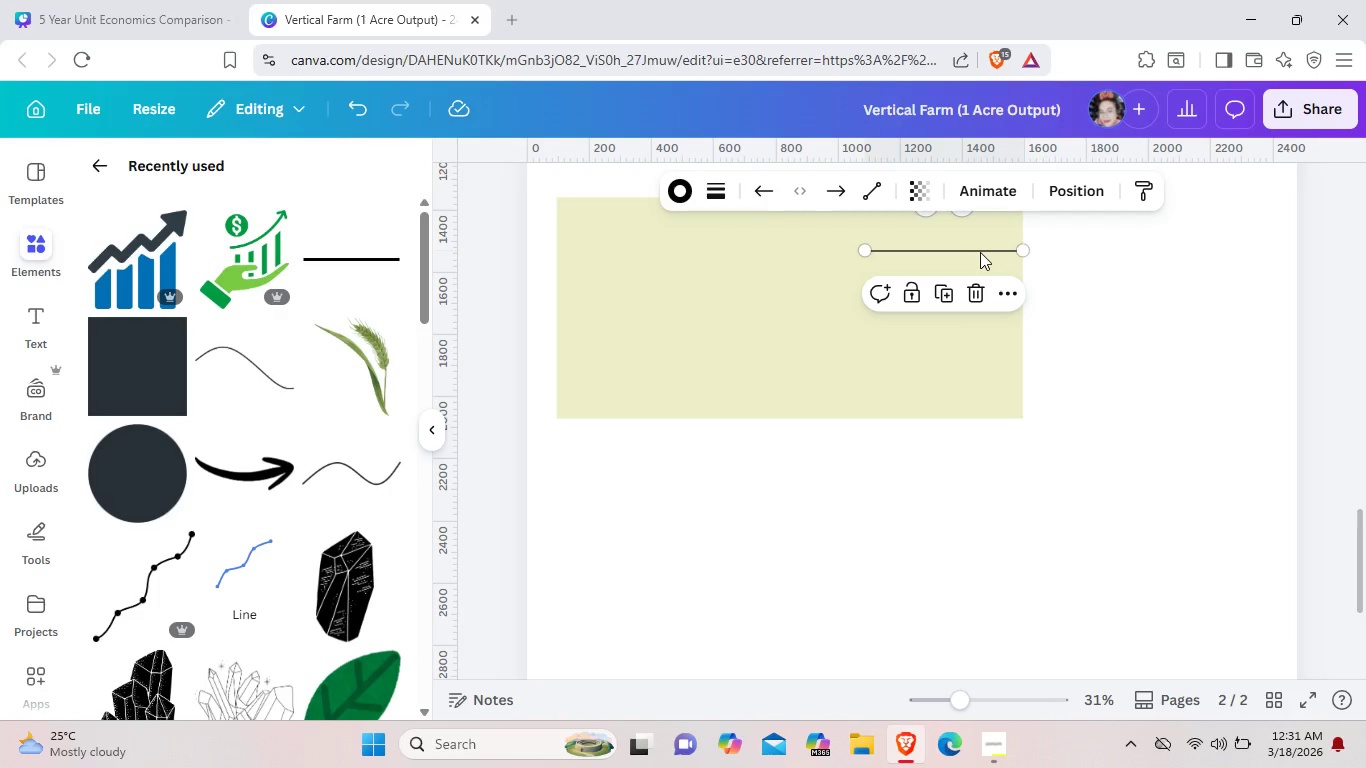 
key(Control+C)
 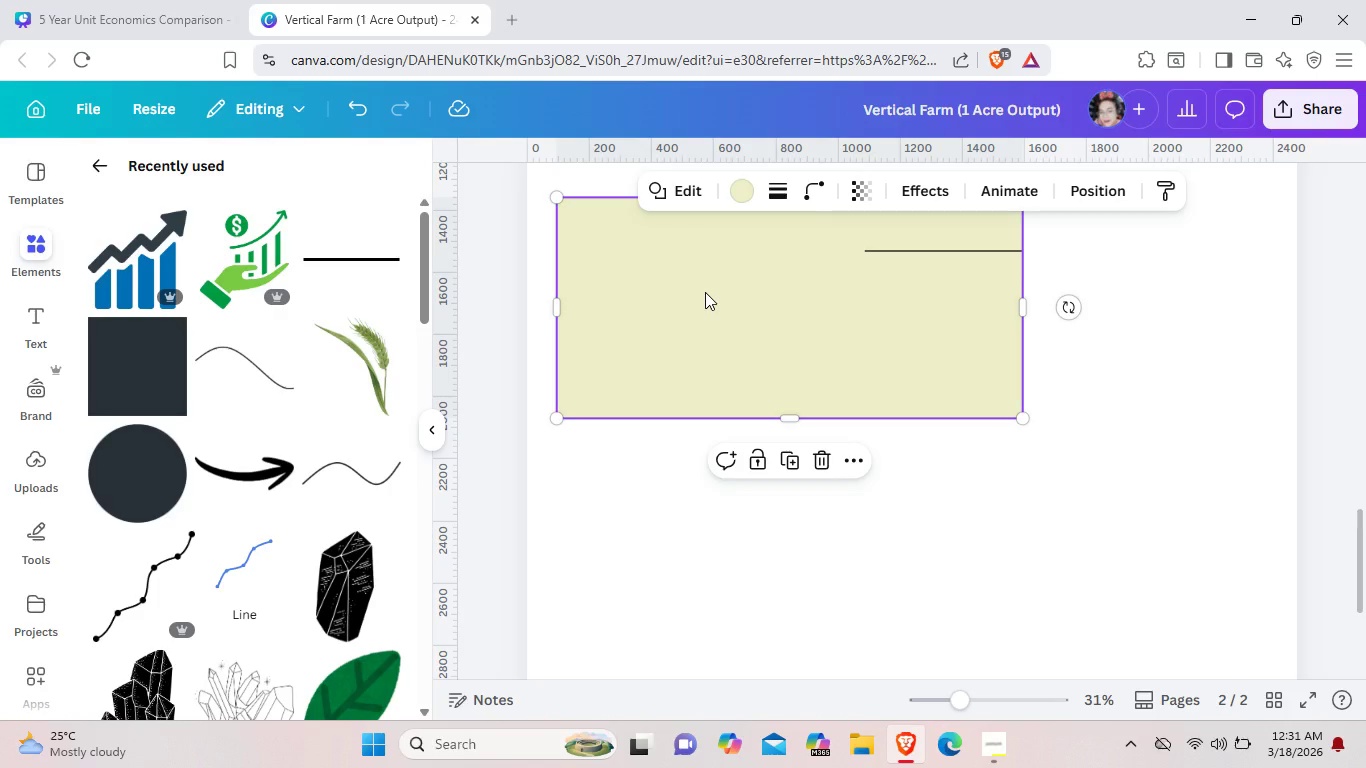 
key(Control+V)
 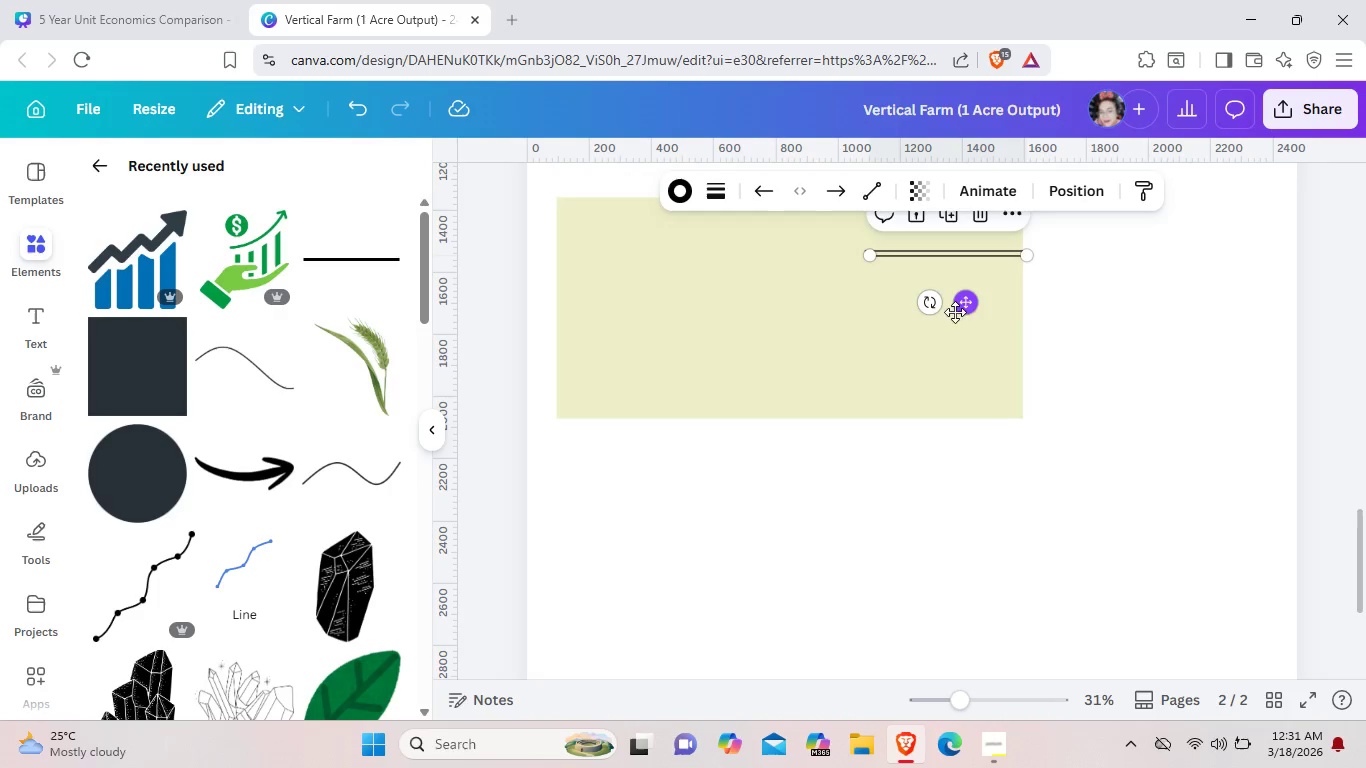 
left_click_drag(start_coordinate=[961, 311], to_coordinate=[691, 307])
 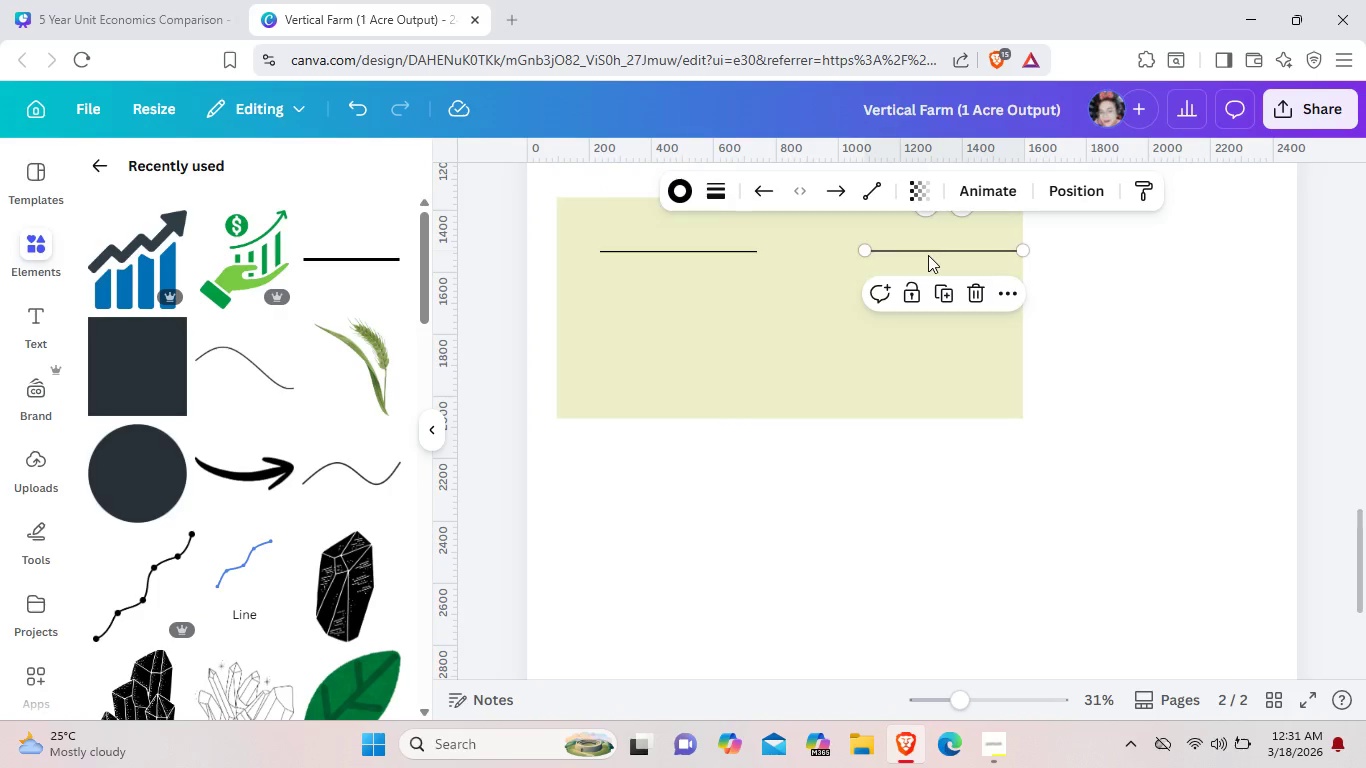 
left_click_drag(start_coordinate=[932, 255], to_coordinate=[922, 255])
 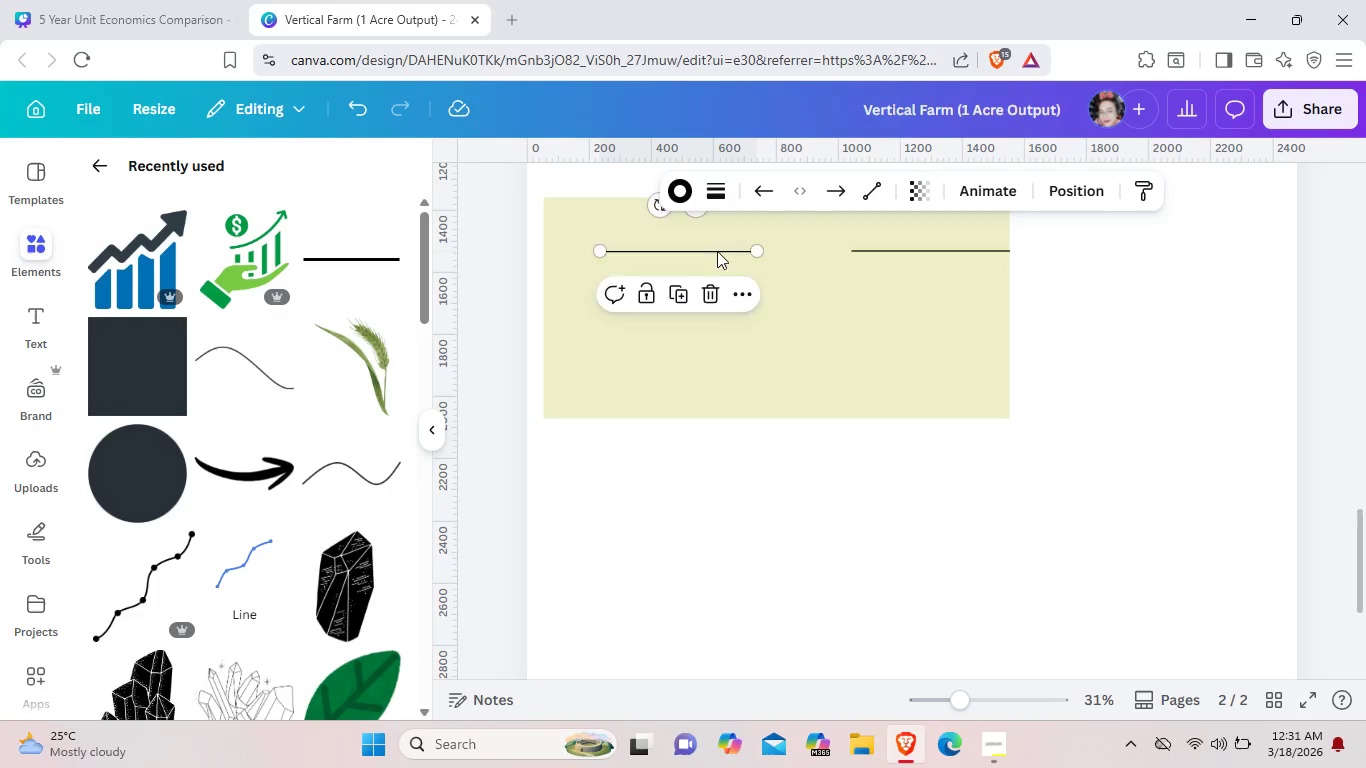 
left_click_drag(start_coordinate=[723, 251], to_coordinate=[698, 251])
 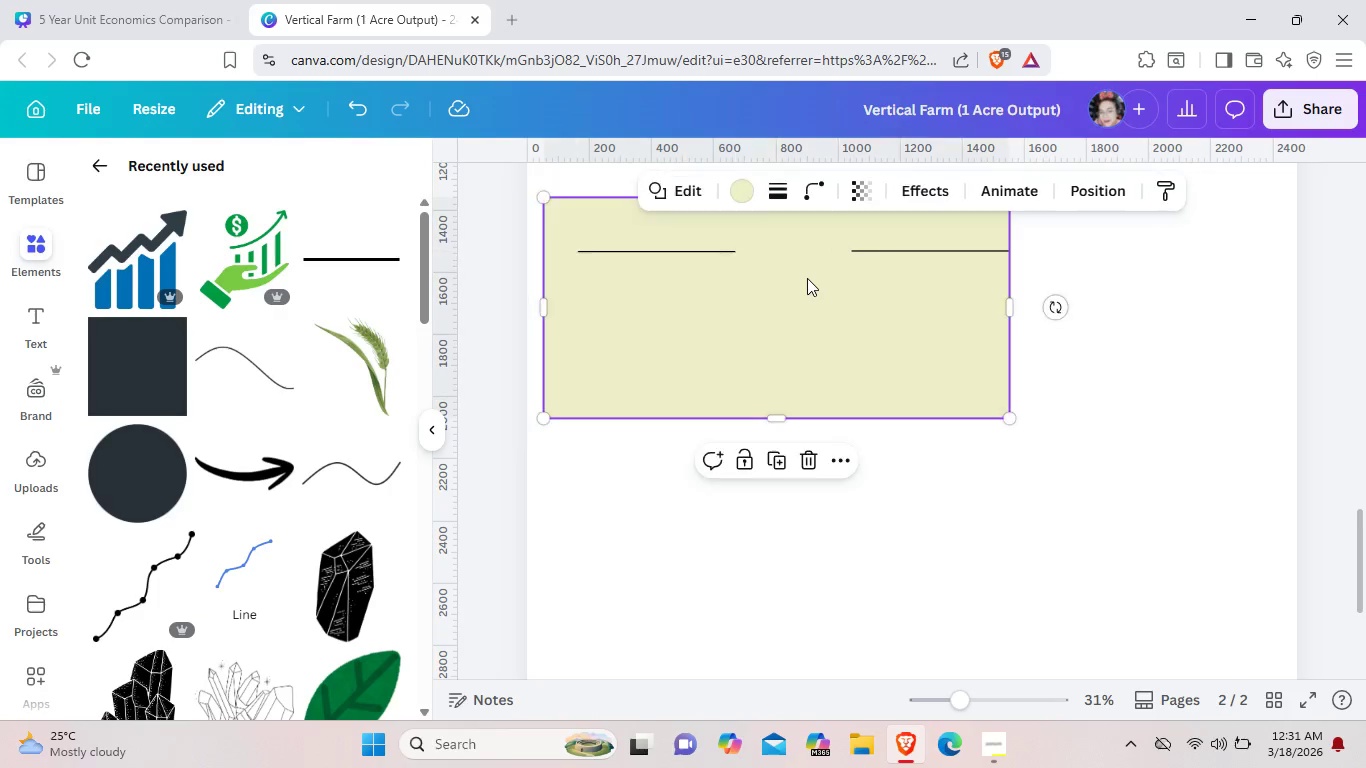 
left_click([807, 278])
 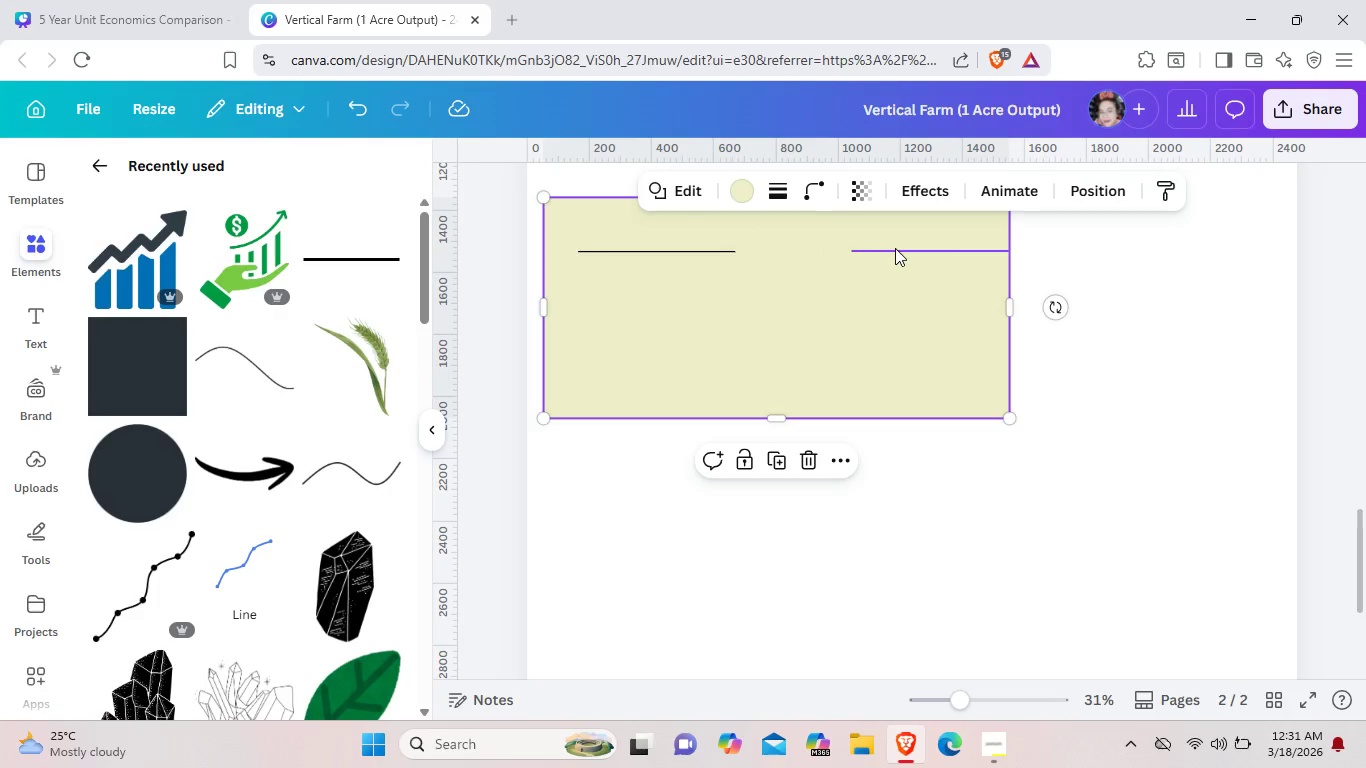 
left_click_drag(start_coordinate=[895, 248], to_coordinate=[876, 248])
 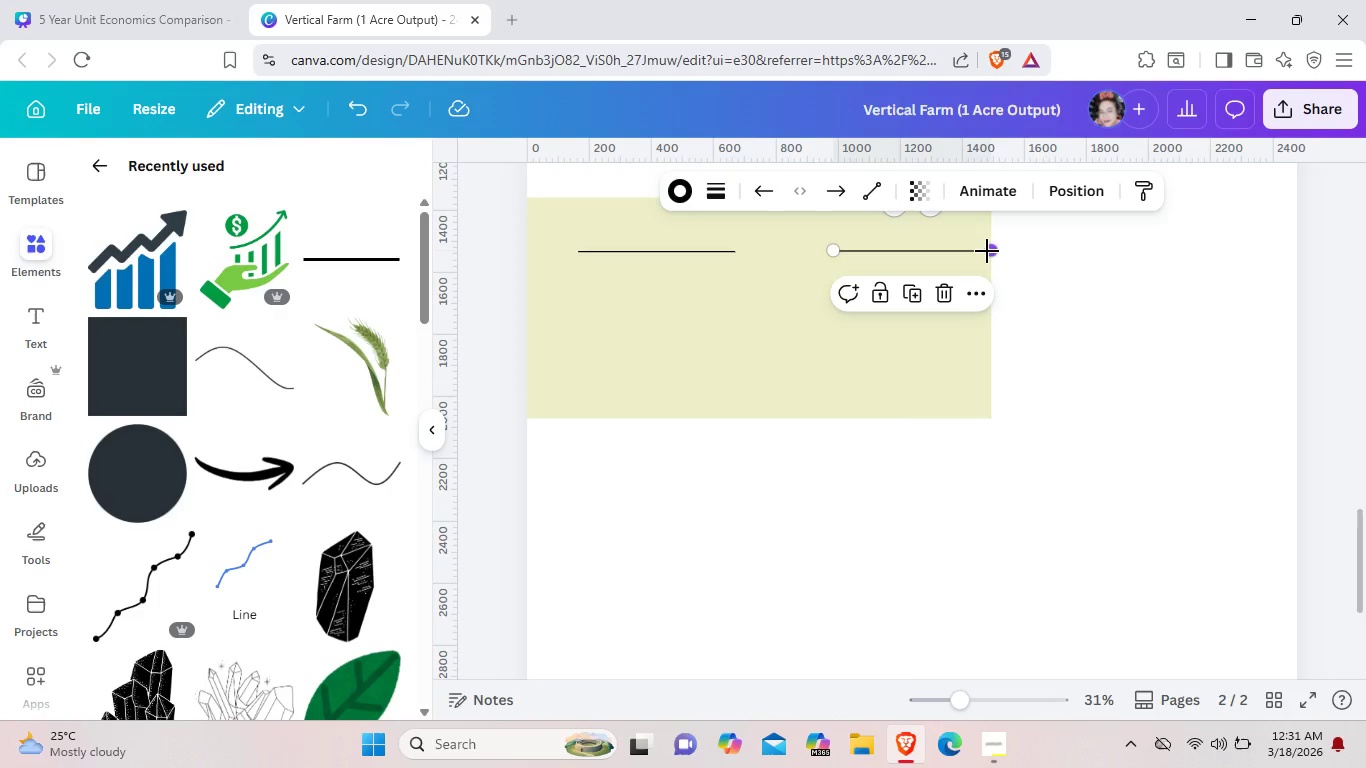 
left_click_drag(start_coordinate=[987, 251], to_coordinate=[962, 251])
 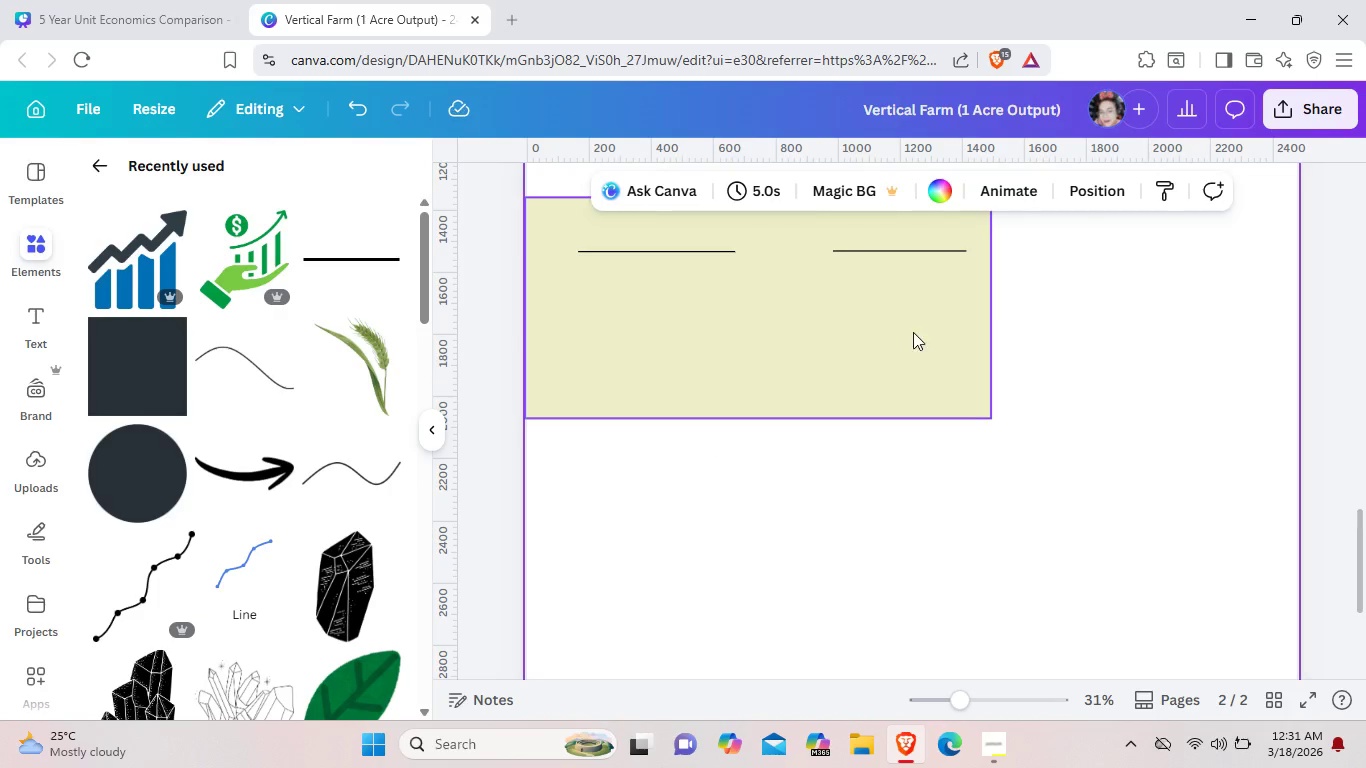 
hold_key(key=ControlLeft, duration=1.5)
 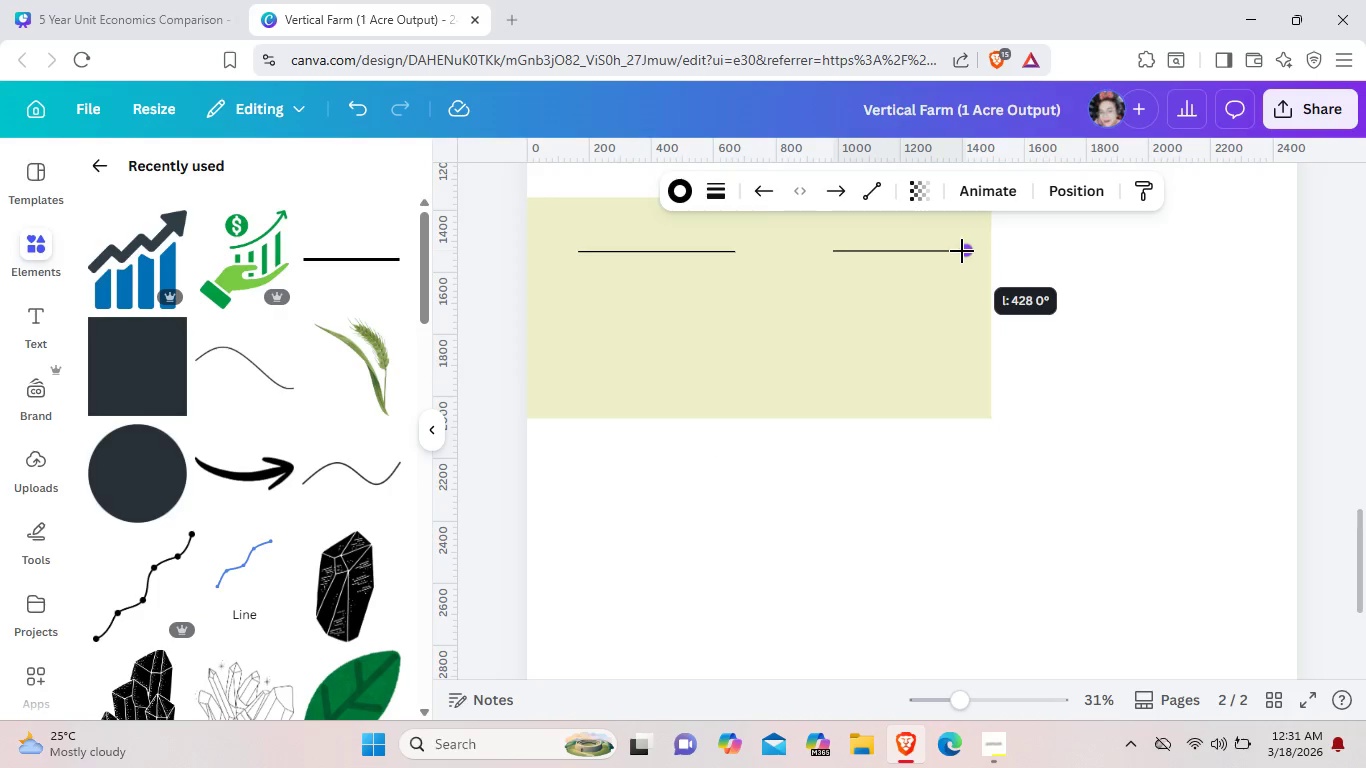 
hold_key(key=ControlLeft, duration=1.11)
 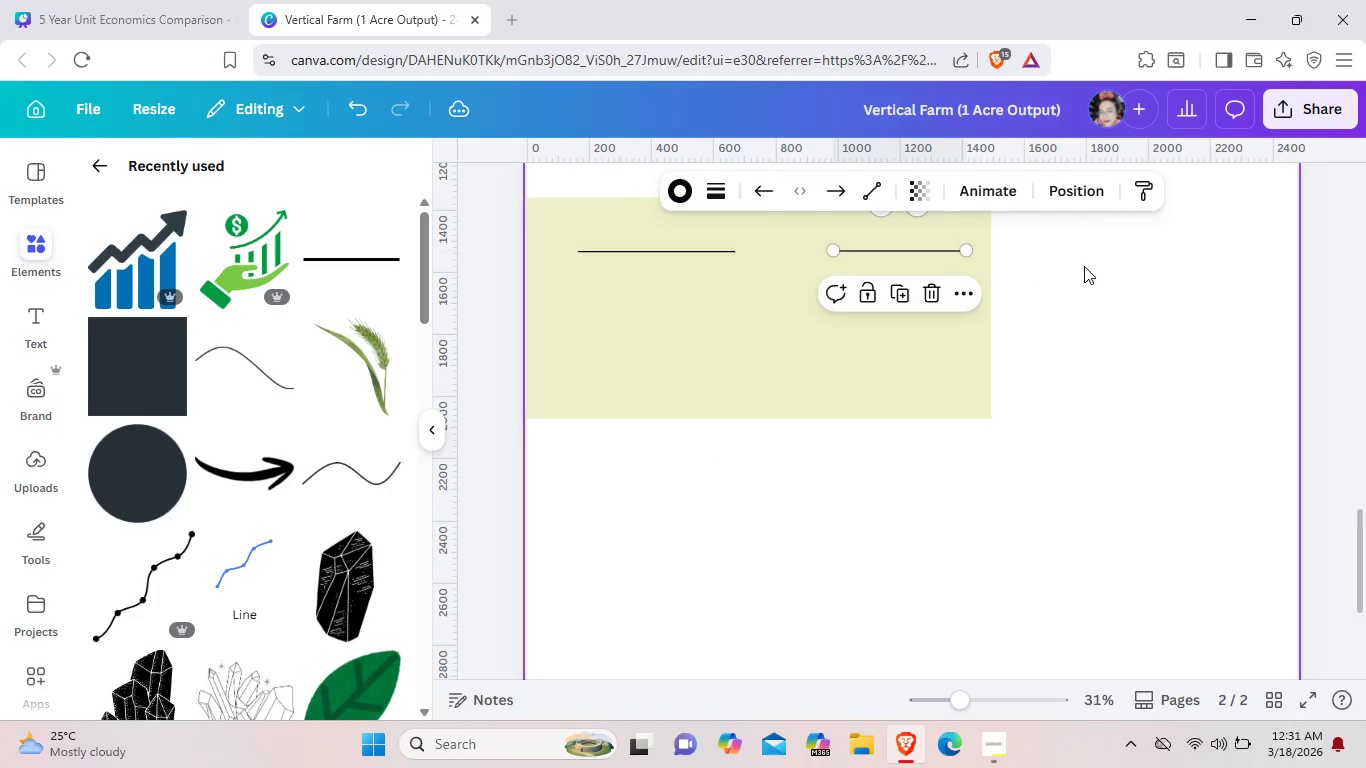 
left_click([1084, 266])
 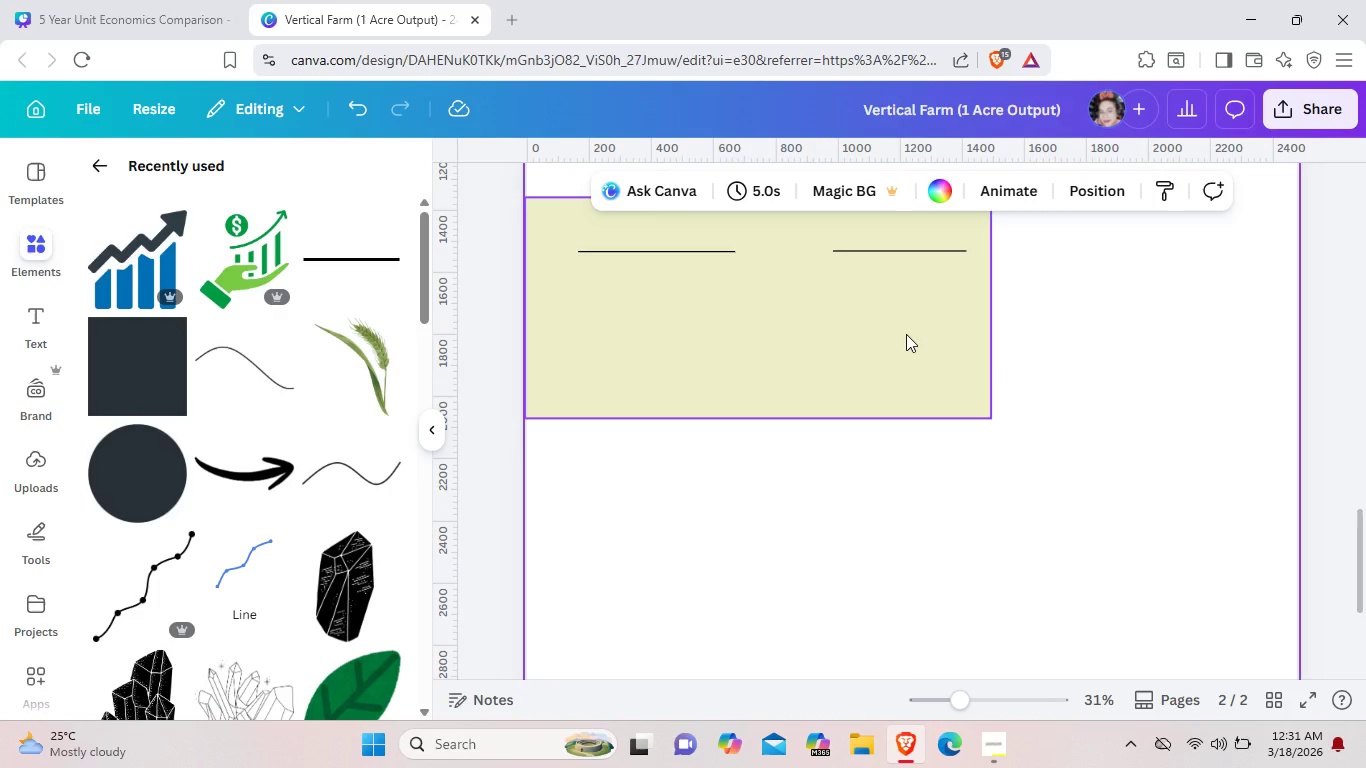 
left_click_drag(start_coordinate=[900, 334], to_coordinate=[920, 334])
 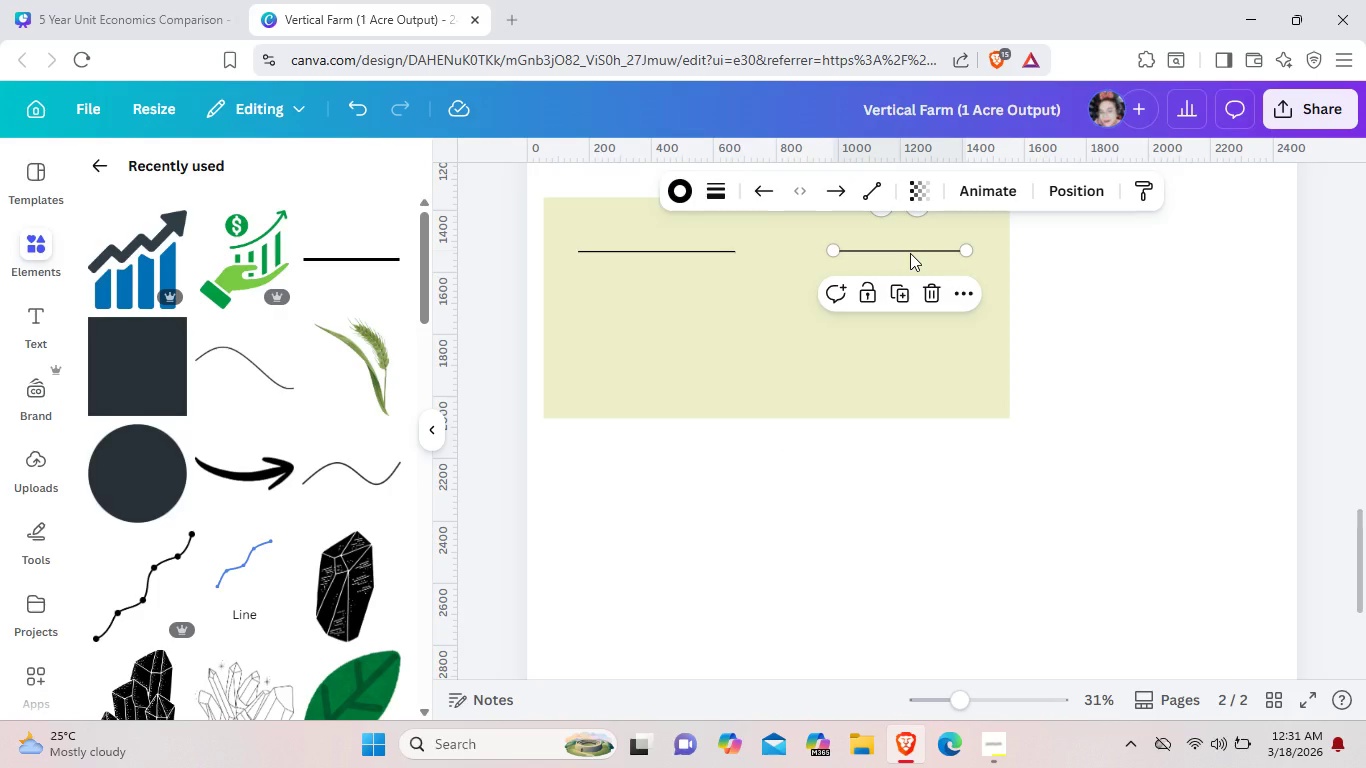 
left_click([910, 253])
 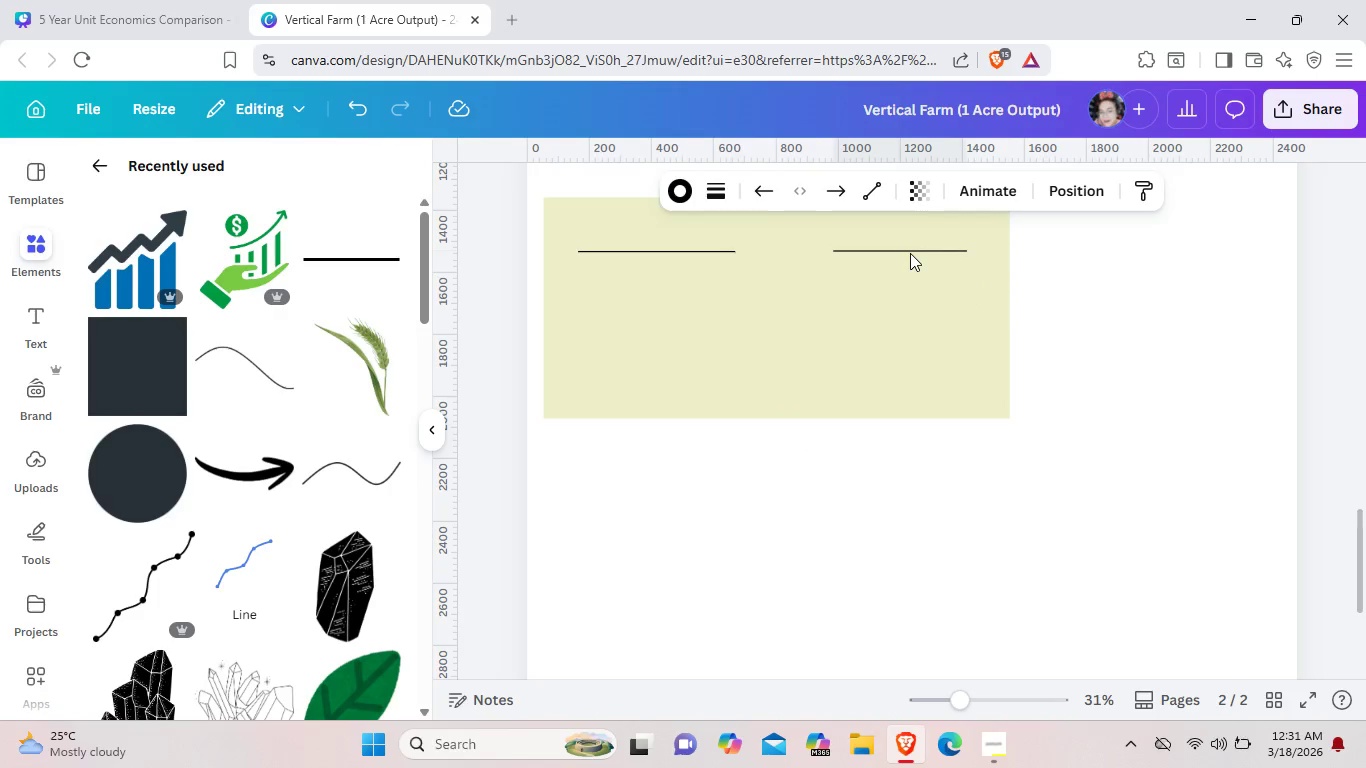 
key(ArrowRight)
 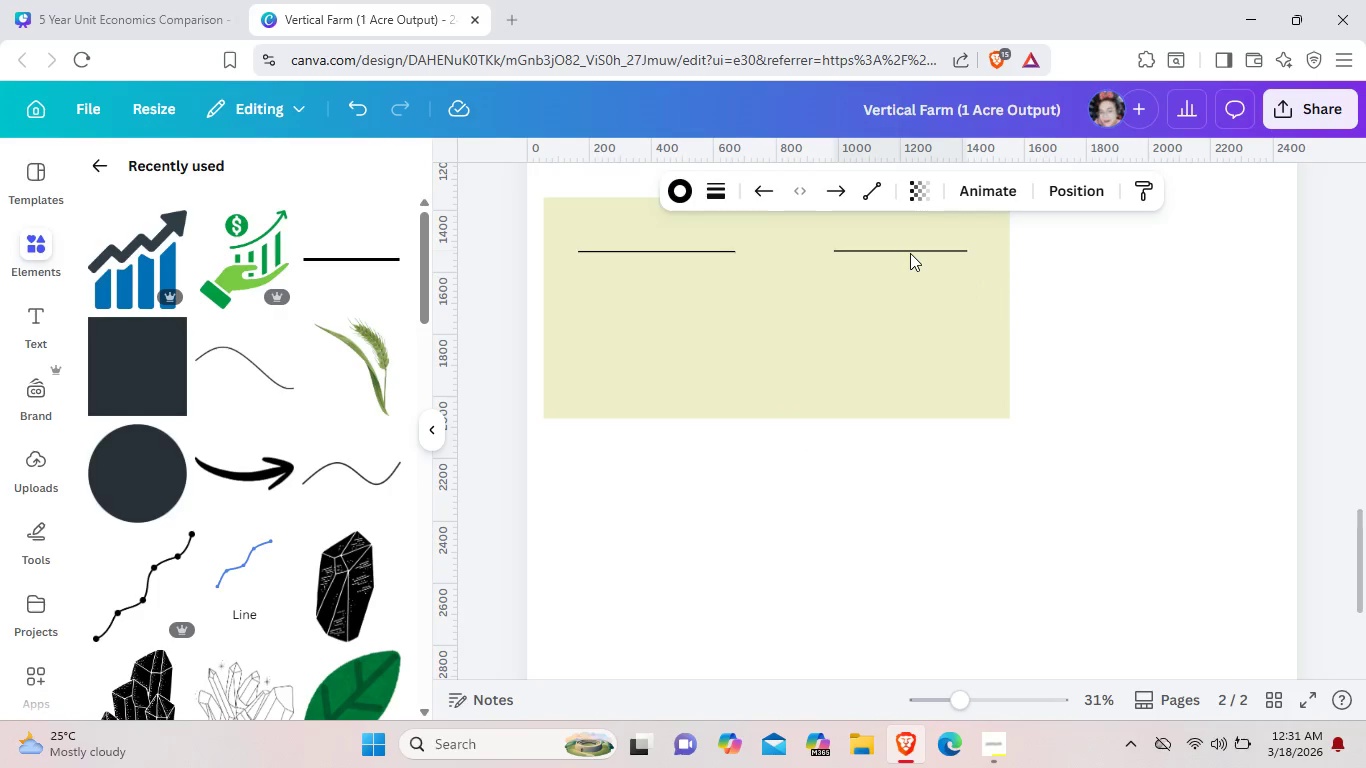 
key(ArrowRight)
 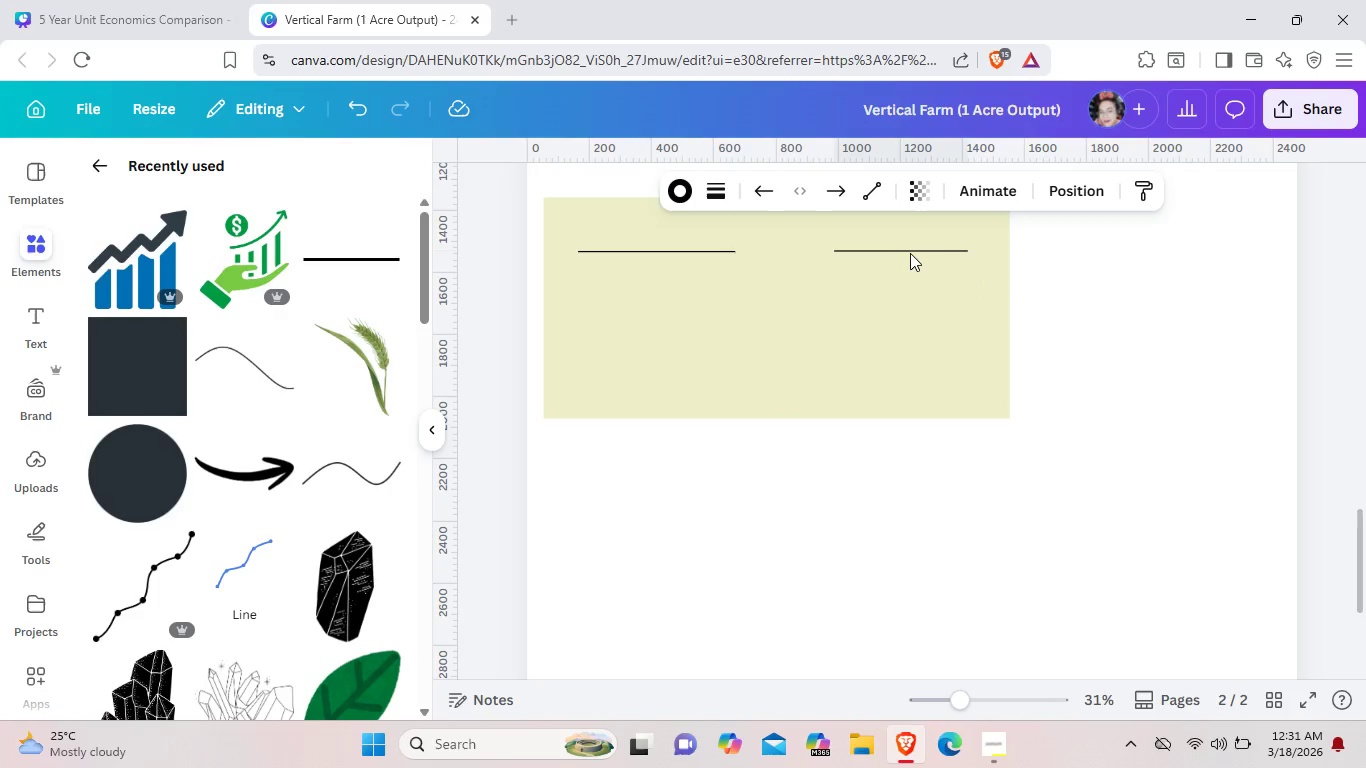 
key(ArrowRight)
 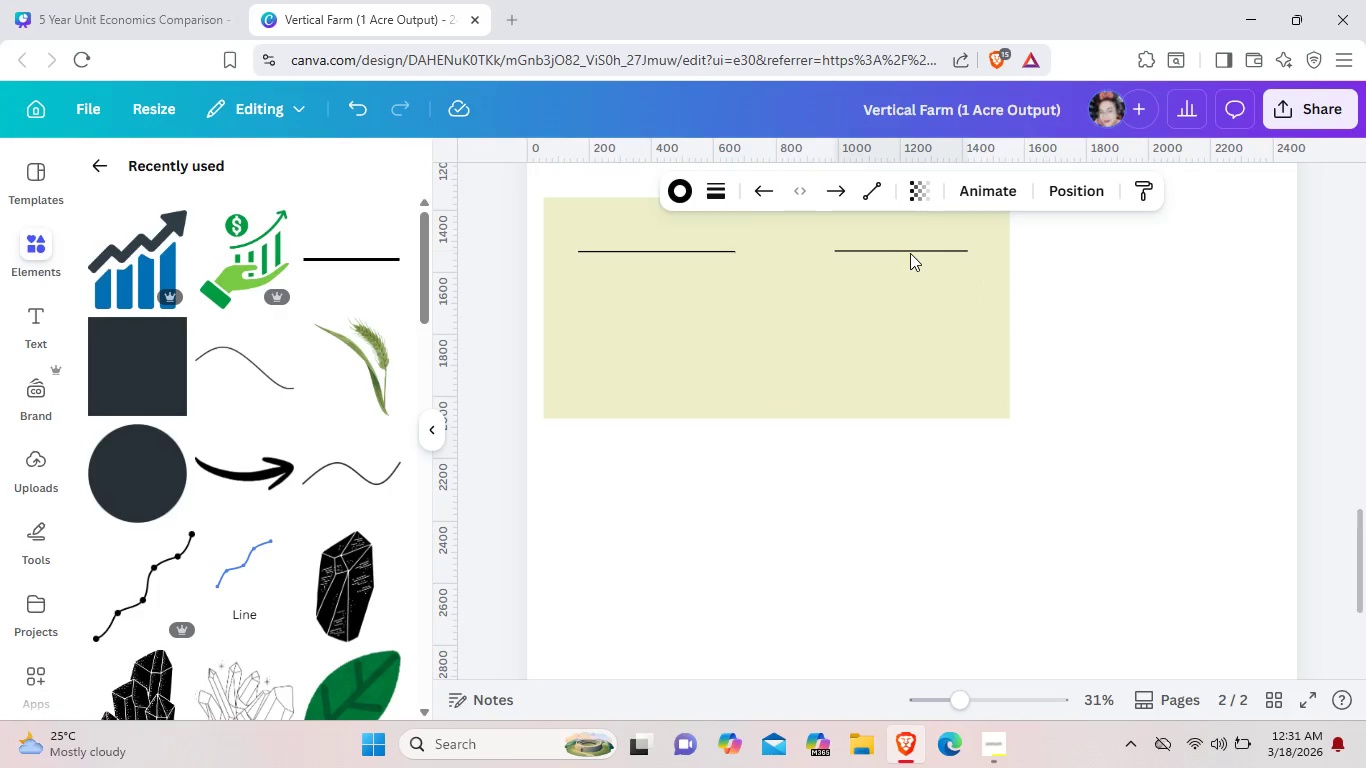 
key(ArrowRight)
 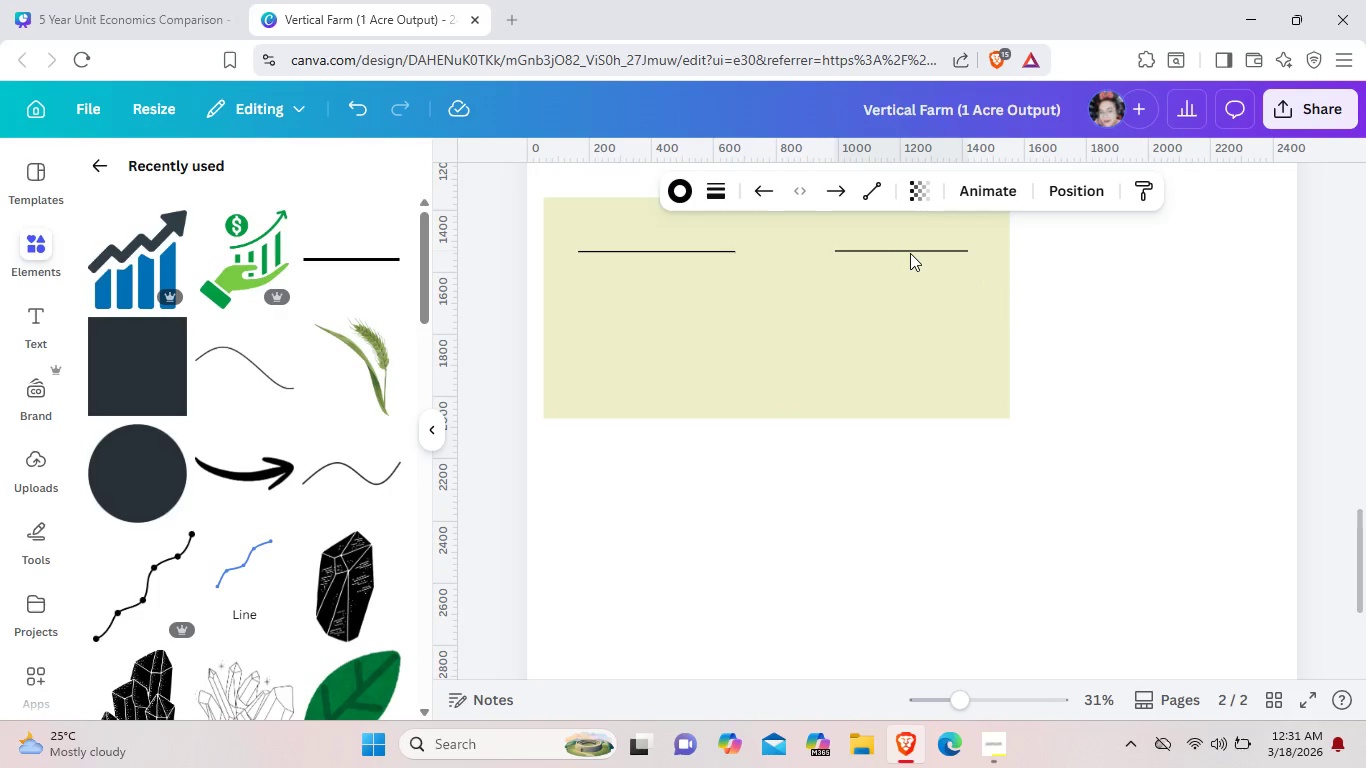 
key(ArrowRight)
 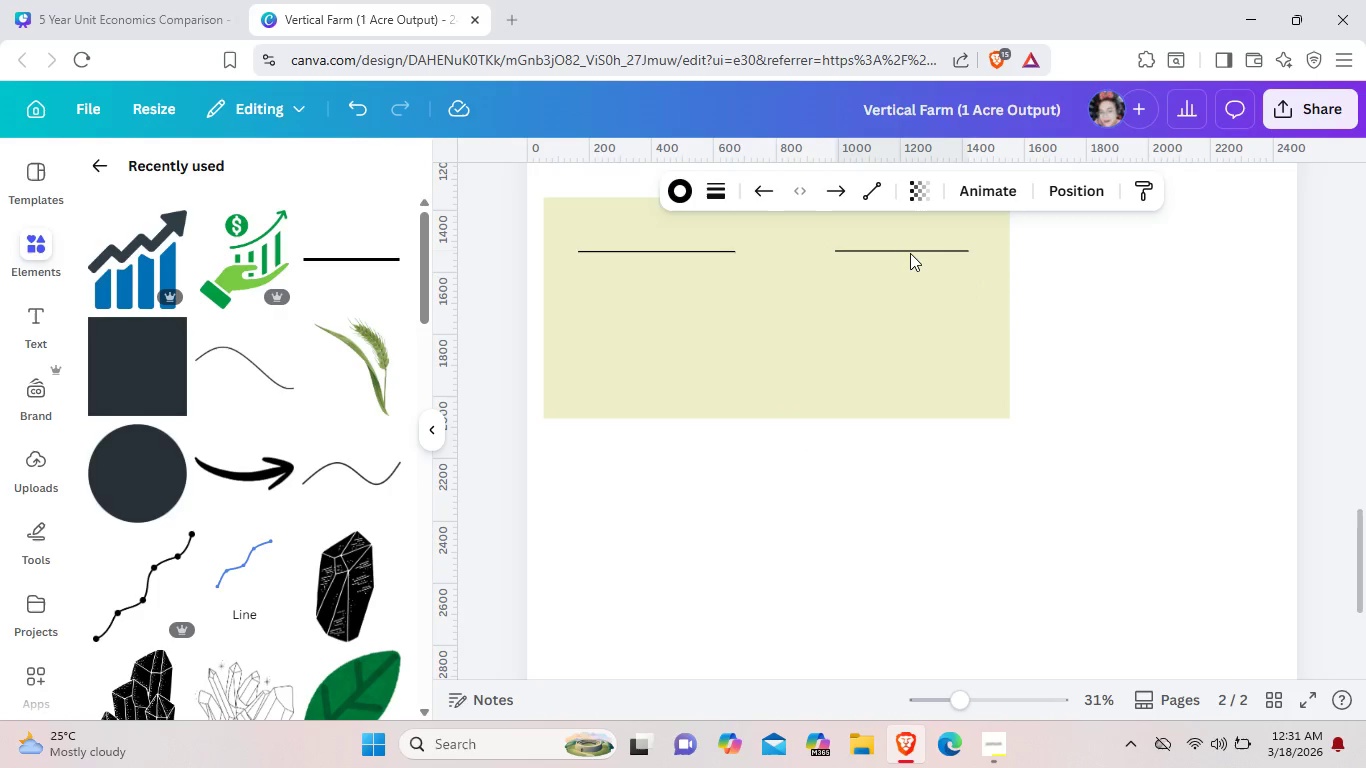 
key(ArrowRight)
 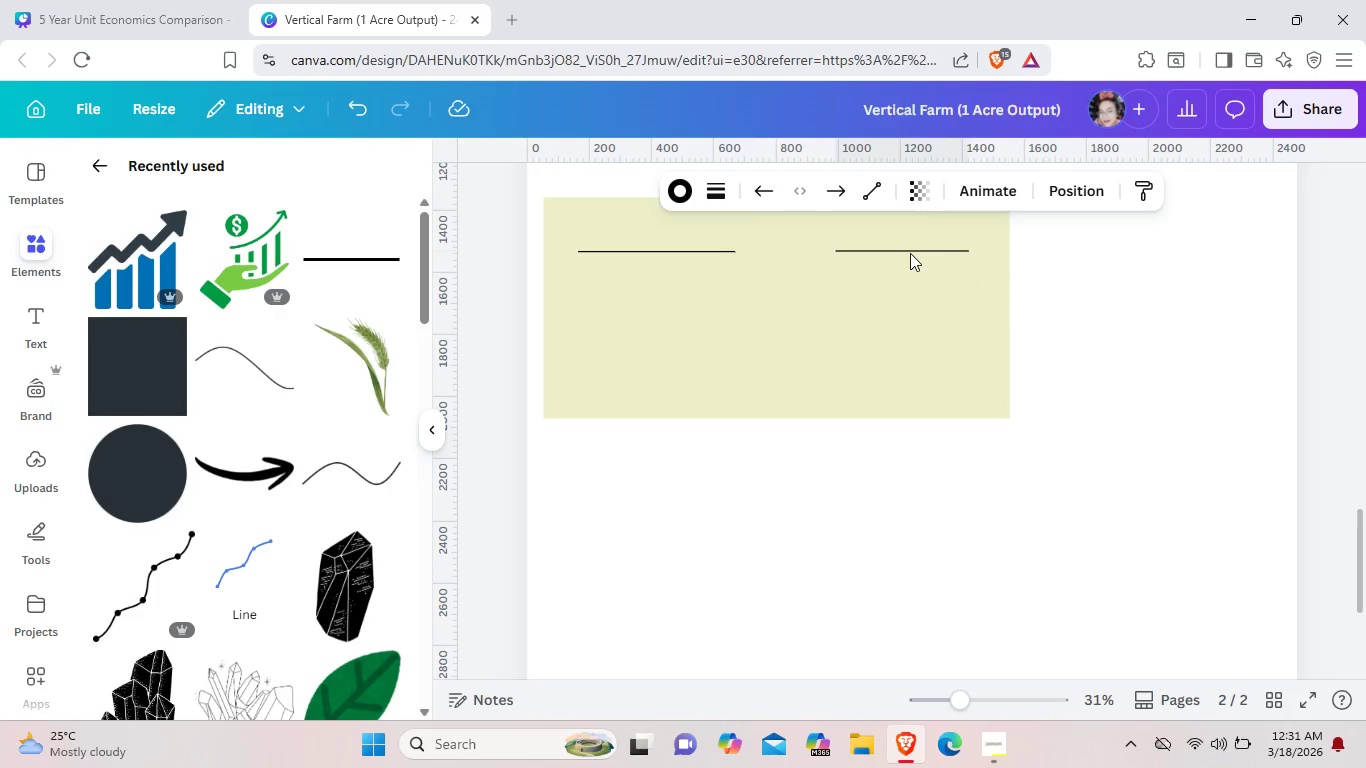 
key(ArrowRight)
 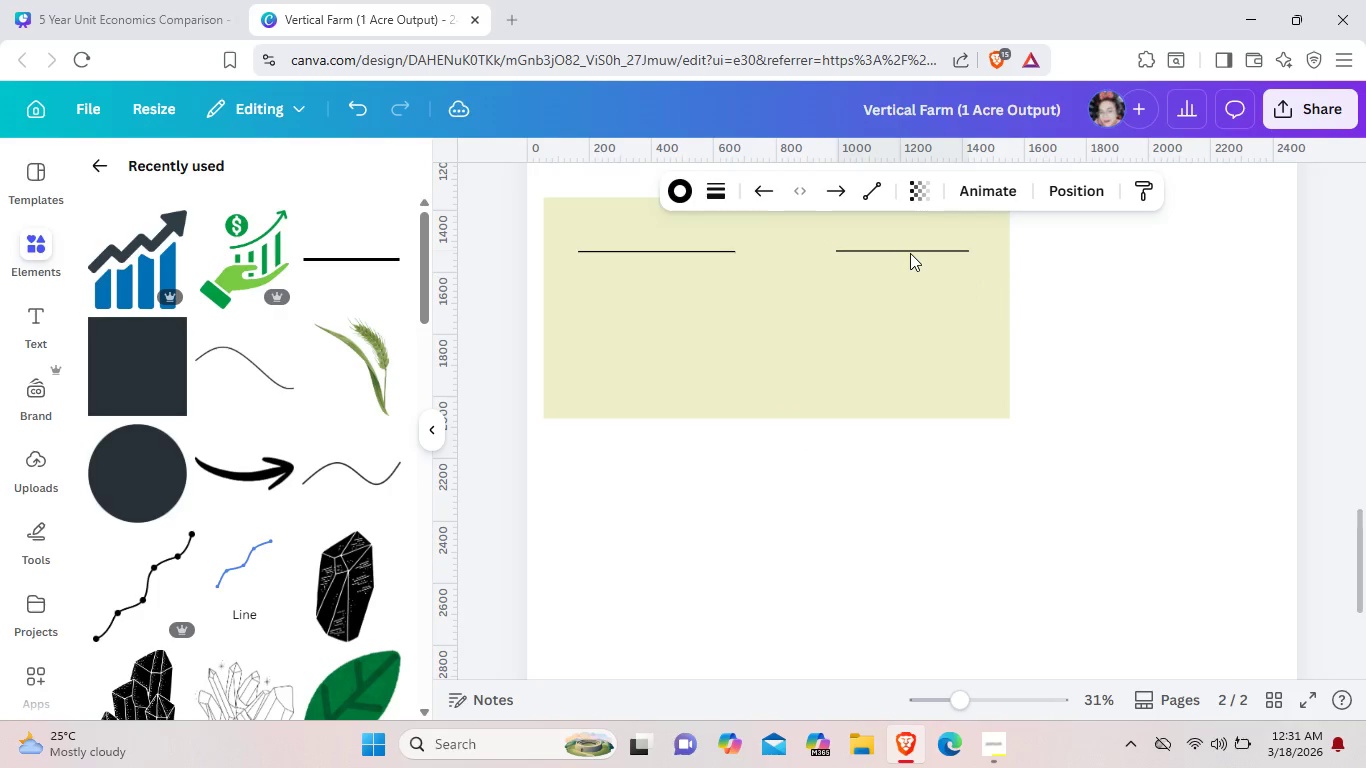 
key(ArrowRight)
 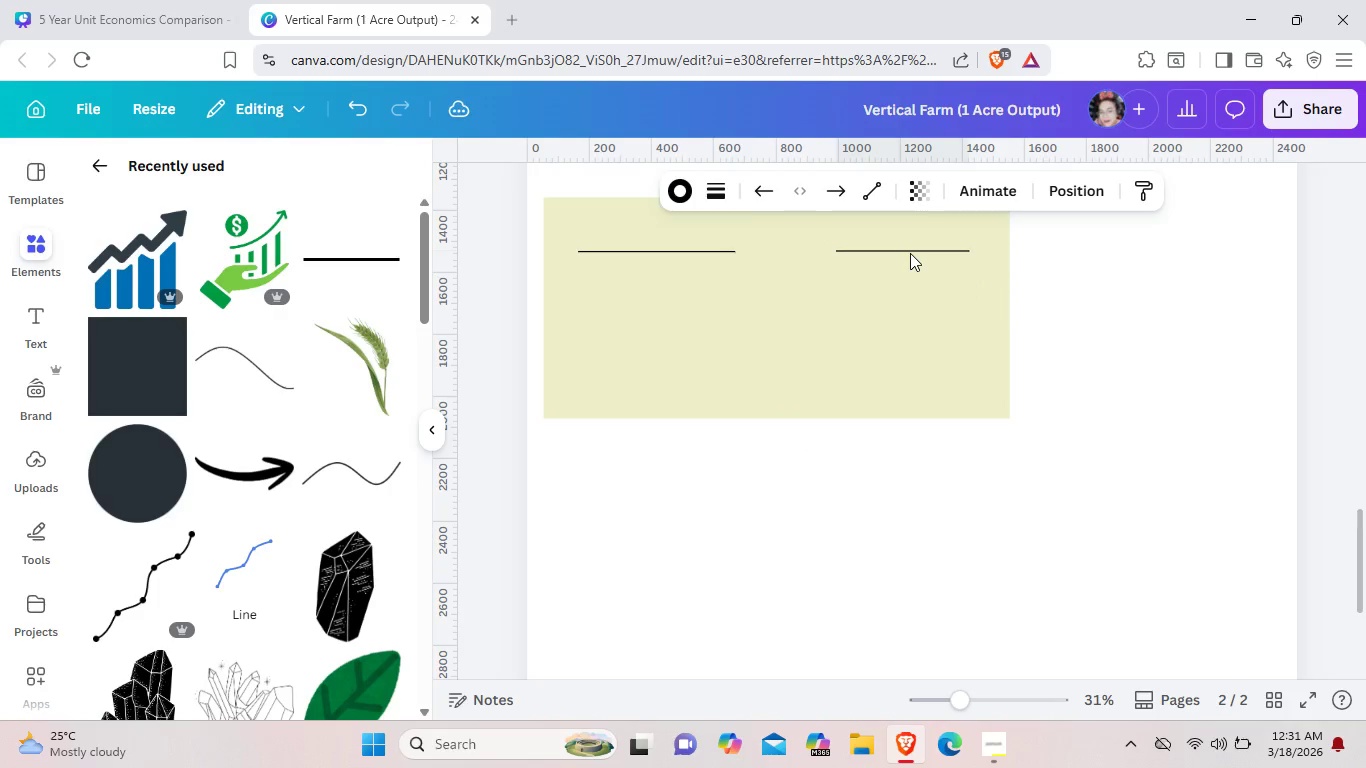 
key(ArrowRight)
 